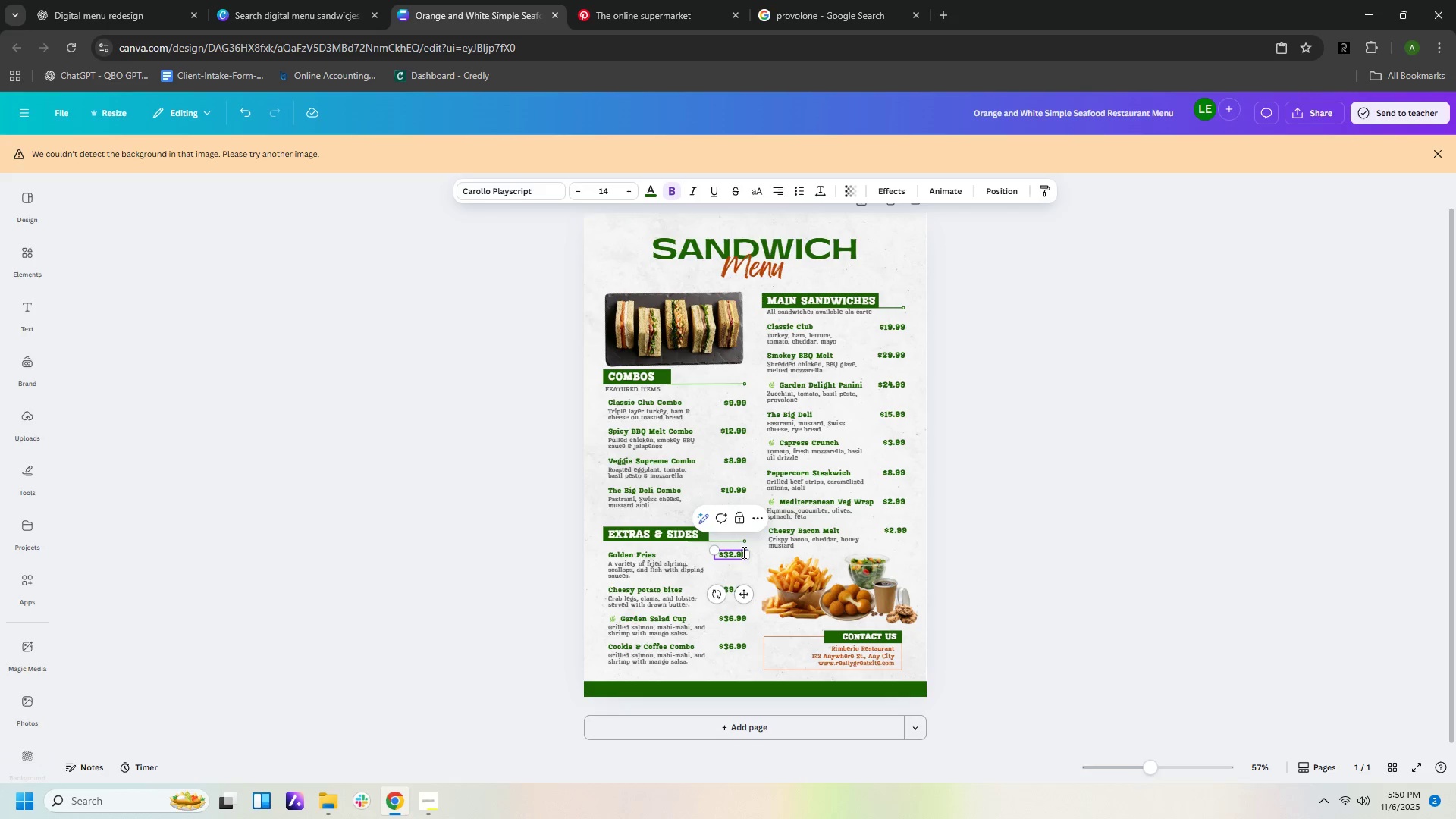 
left_click([742, 552])
 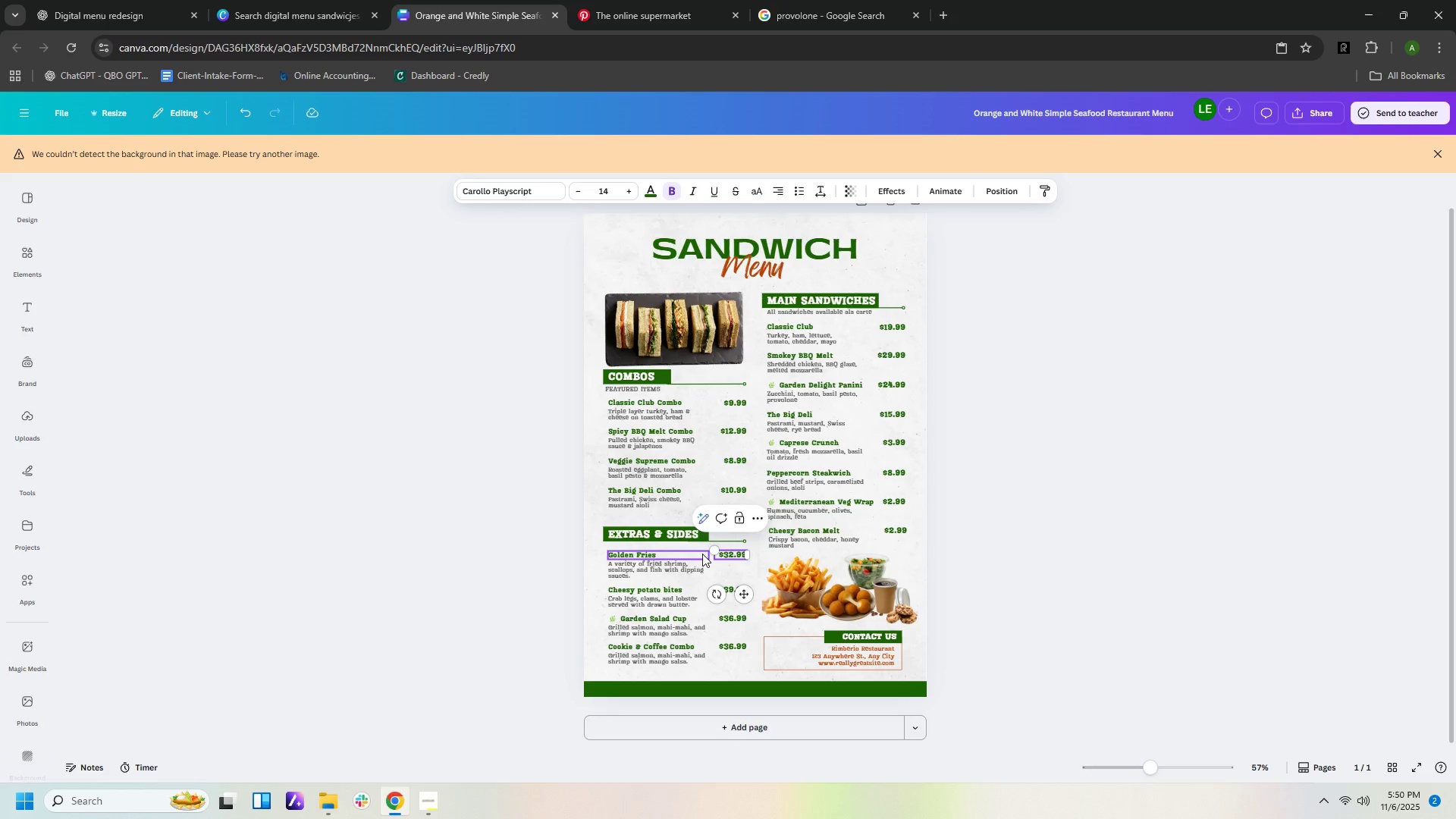 
key(ArrowLeft)
 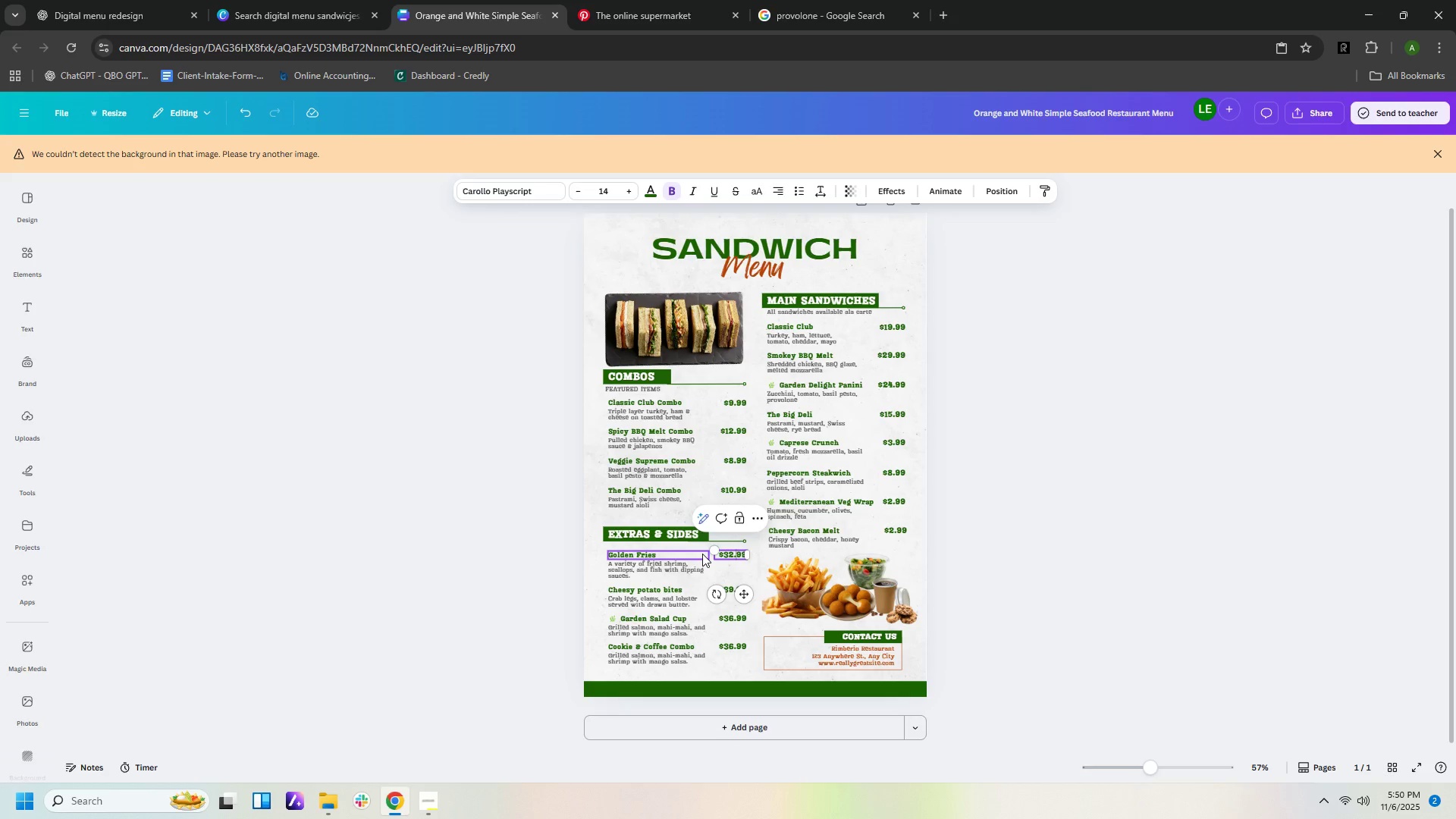 
key(ArrowLeft)
 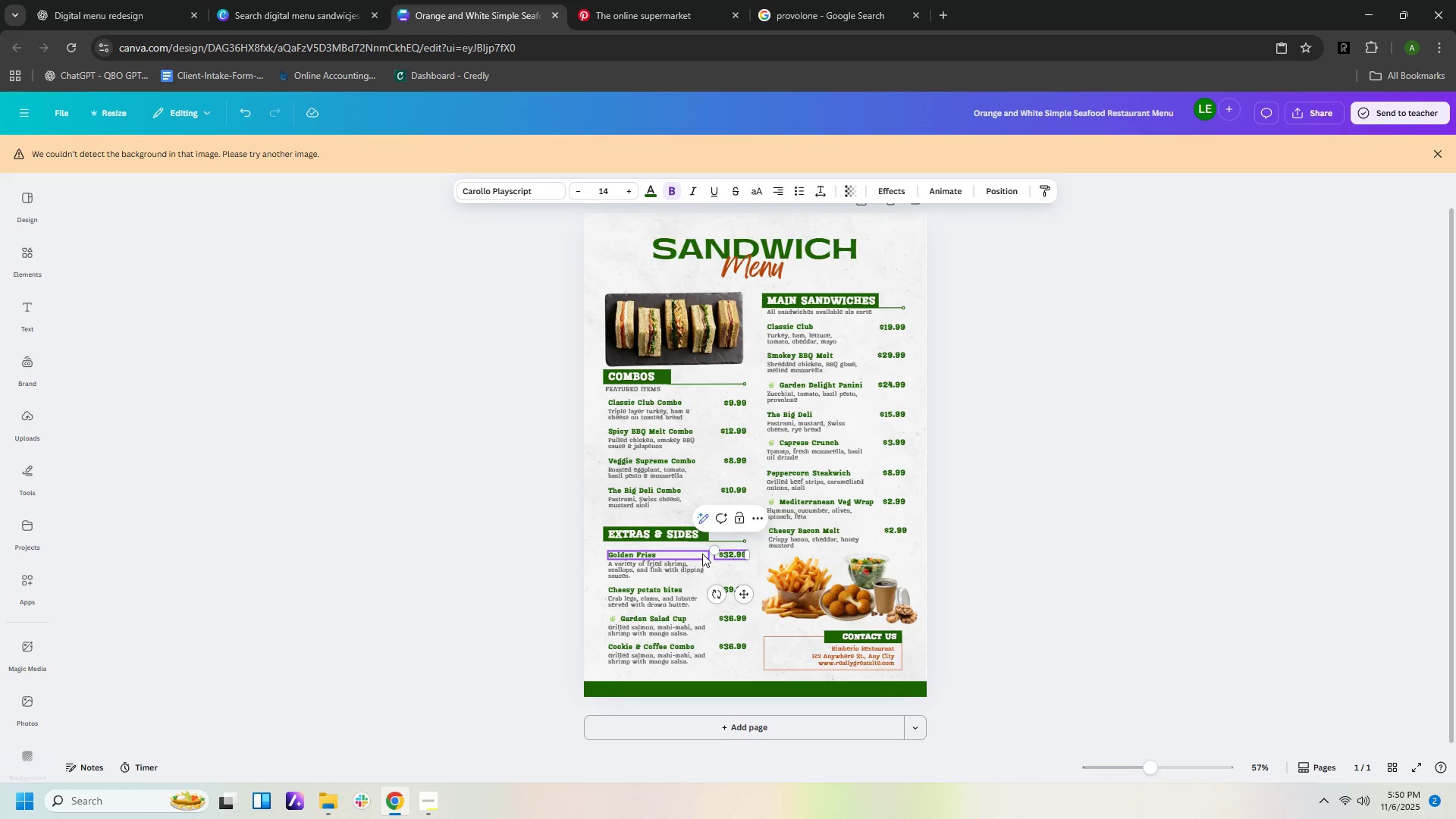 
key(Backspace)
 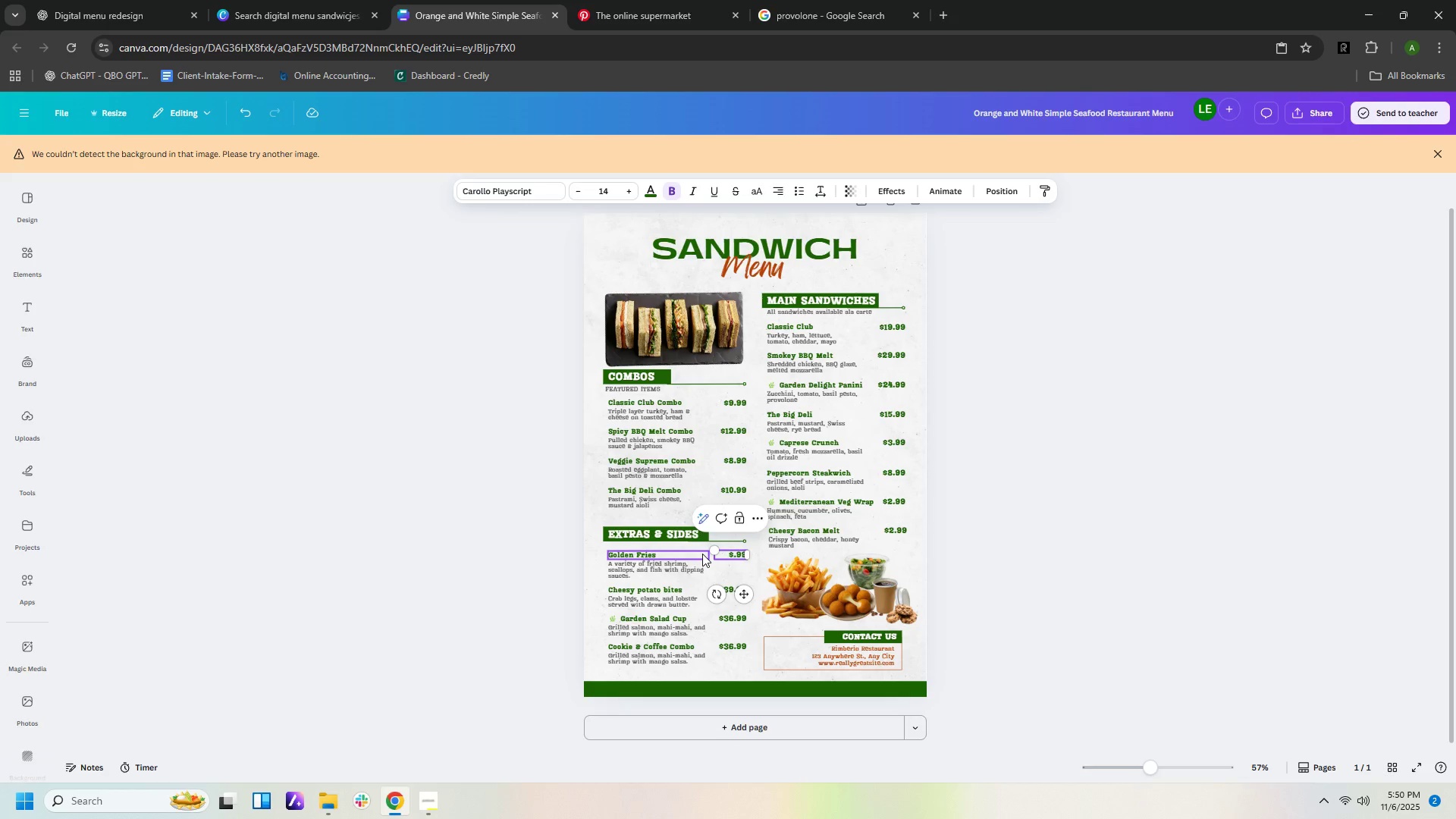 
key(Backspace)
 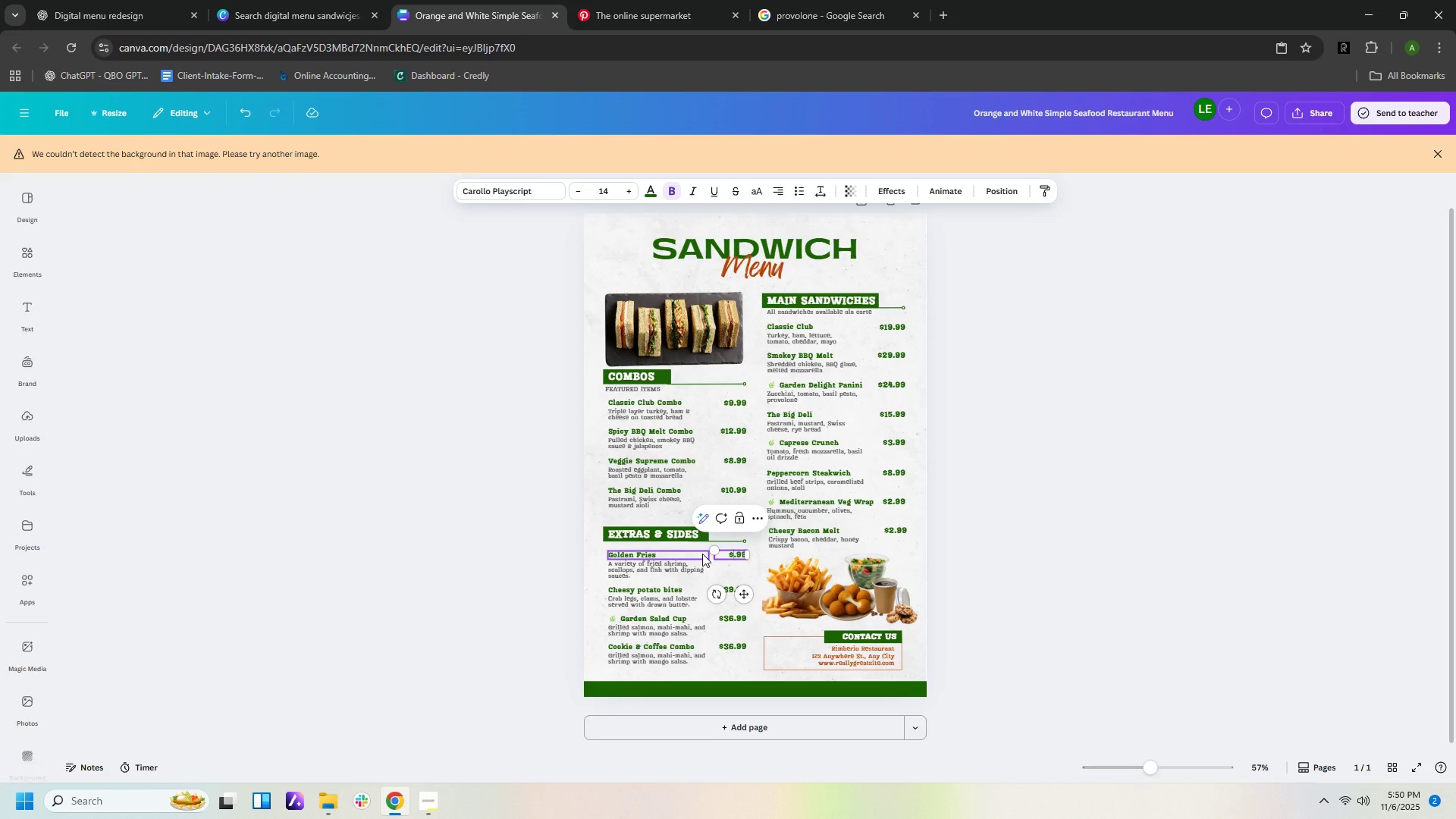 
key(Numpad5)
 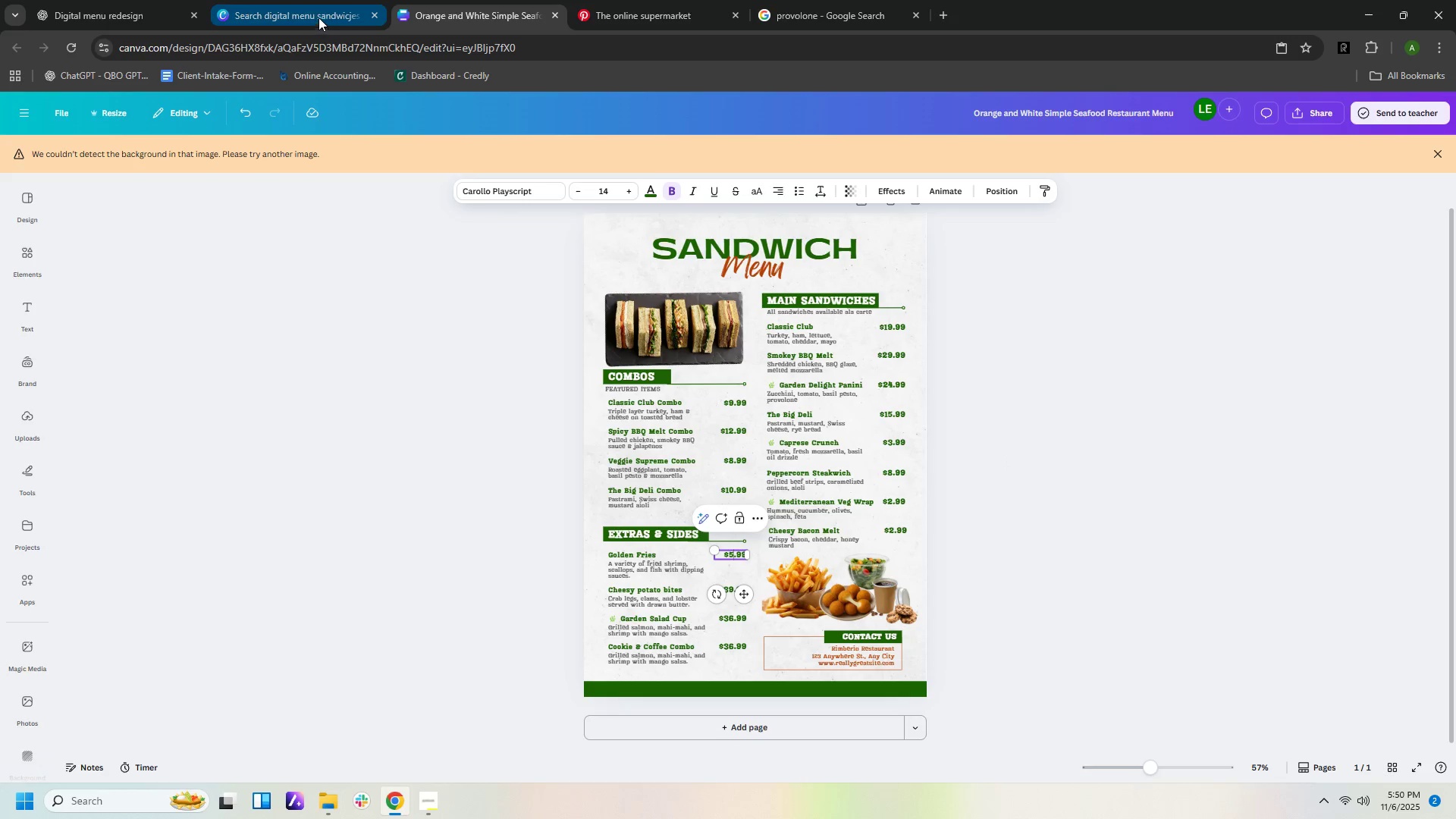 
left_click([102, 25])
 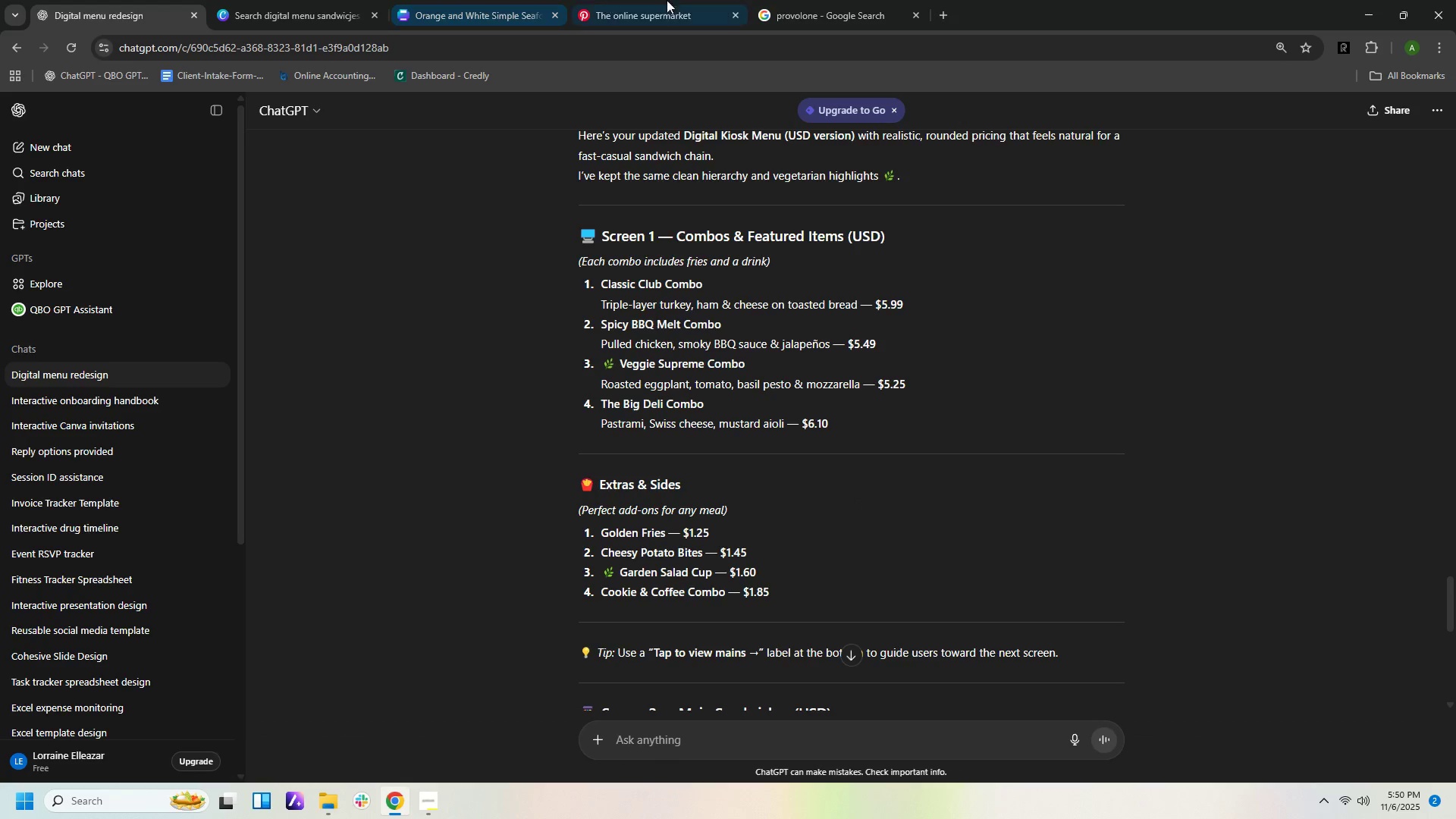 
wait(7.81)
 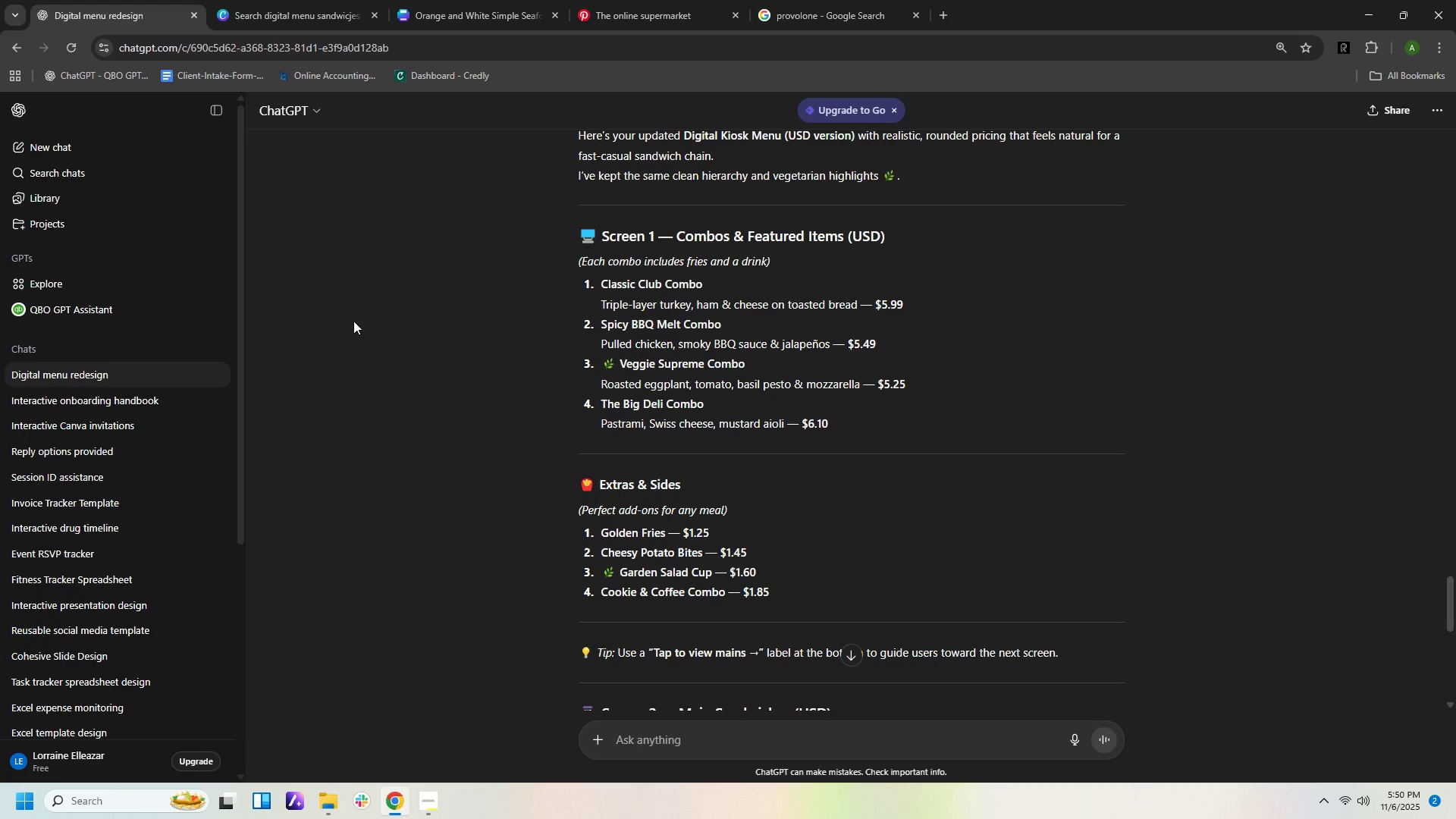 
left_click([454, 18])
 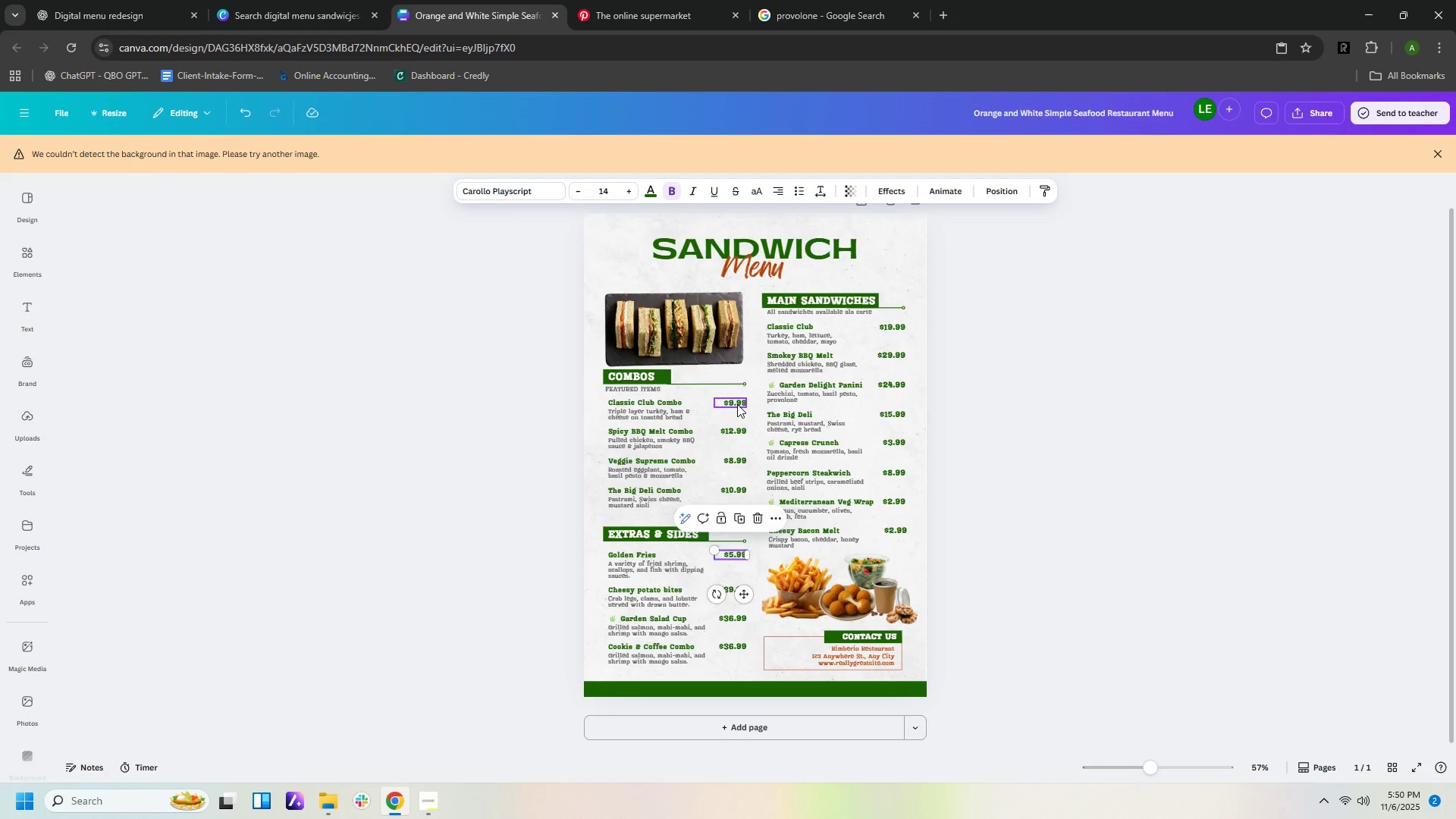 
double_click([737, 404])
 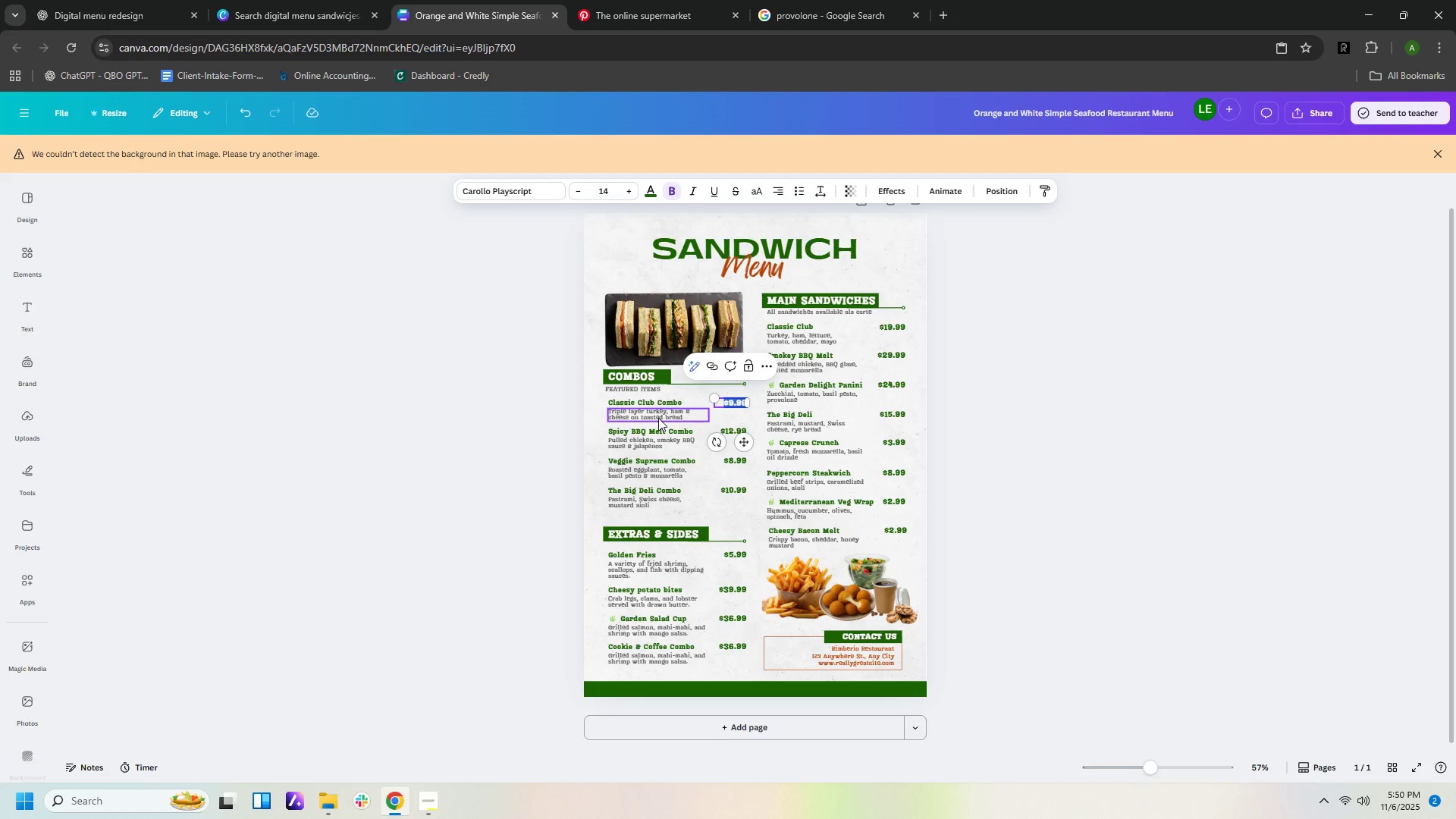 
key(ArrowLeft)
 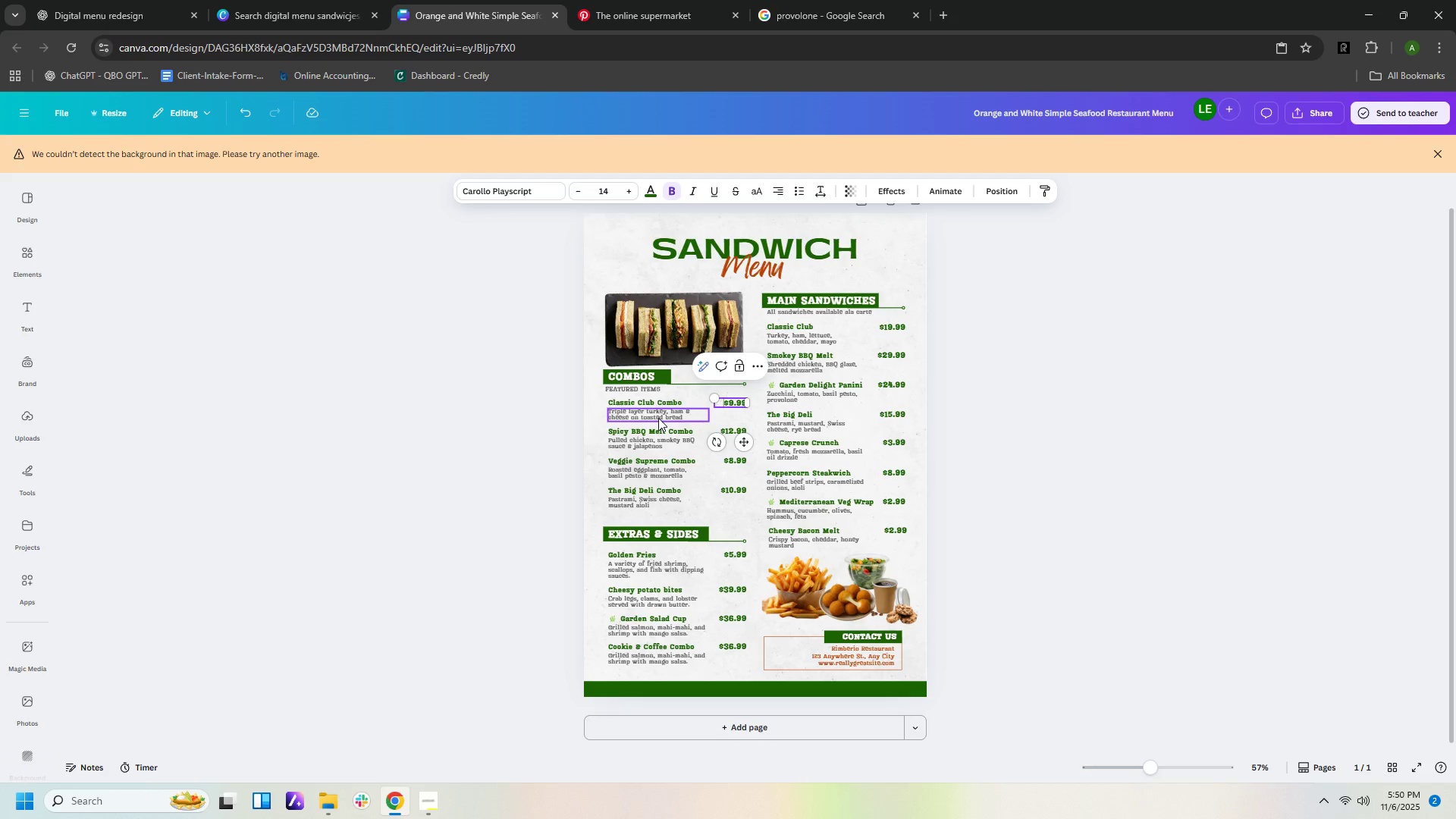 
key(ArrowRight)
 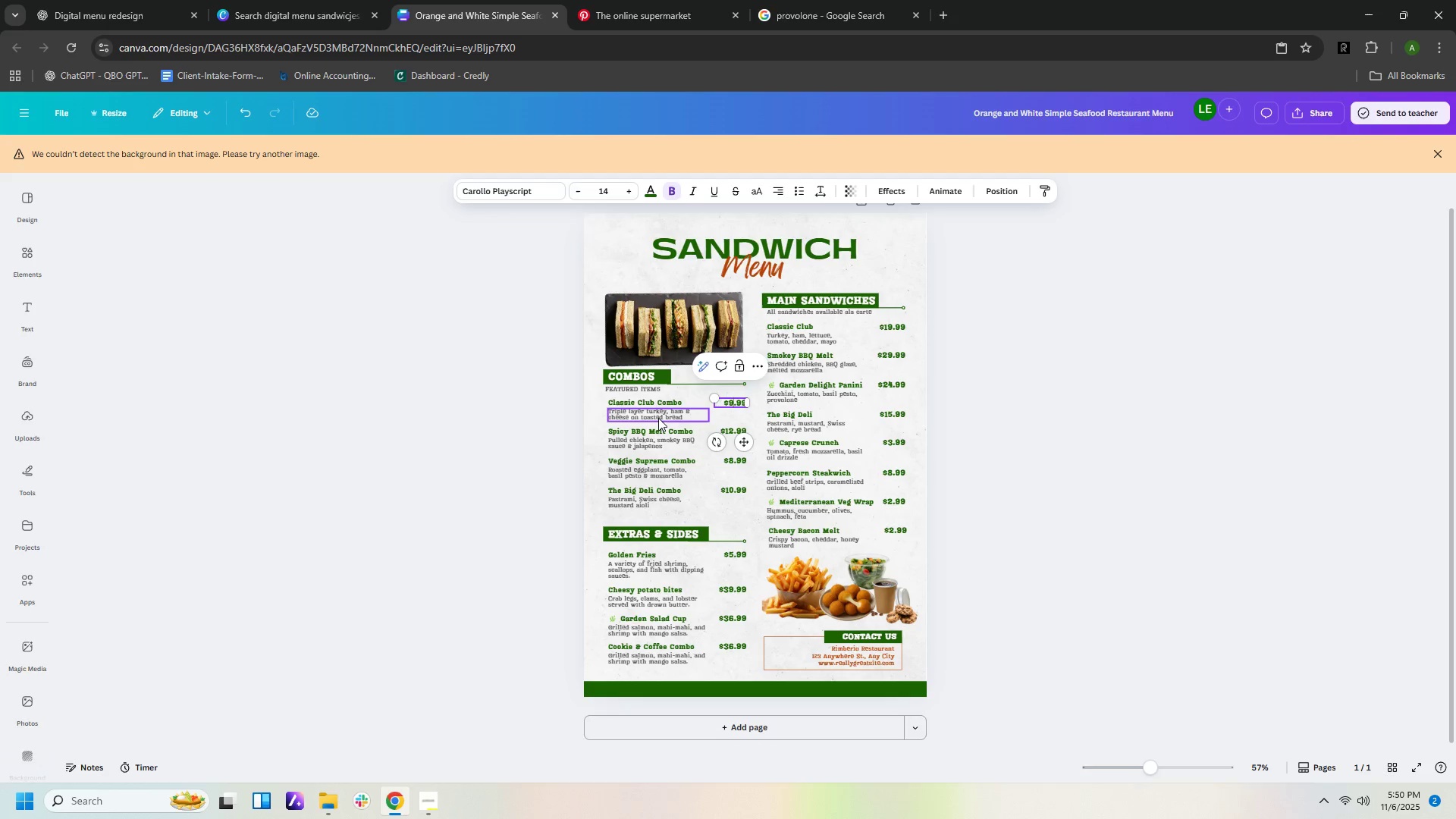 
key(ArrowRight)
 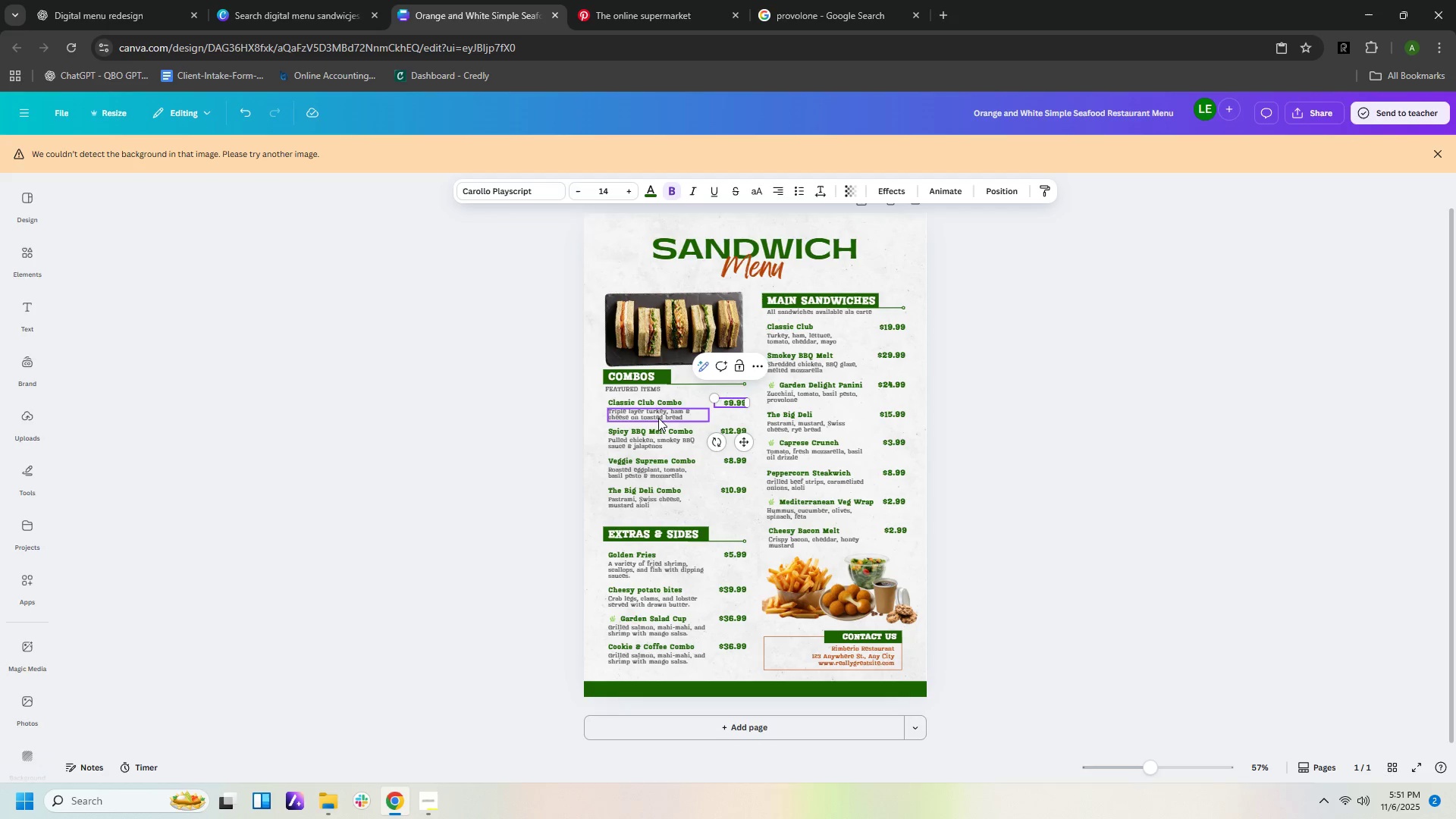 
key(Backspace)
 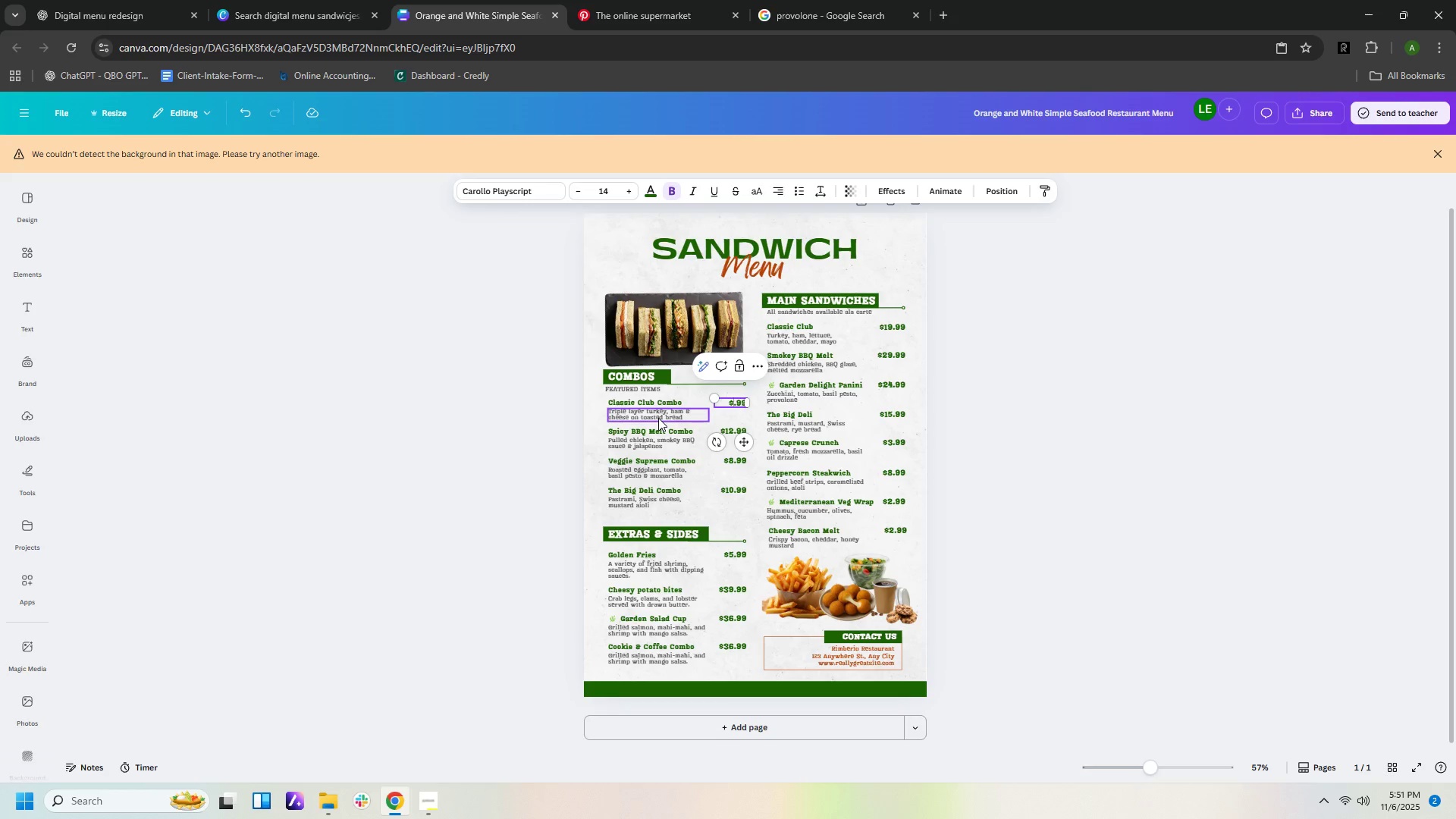 
key(Numpad5)
 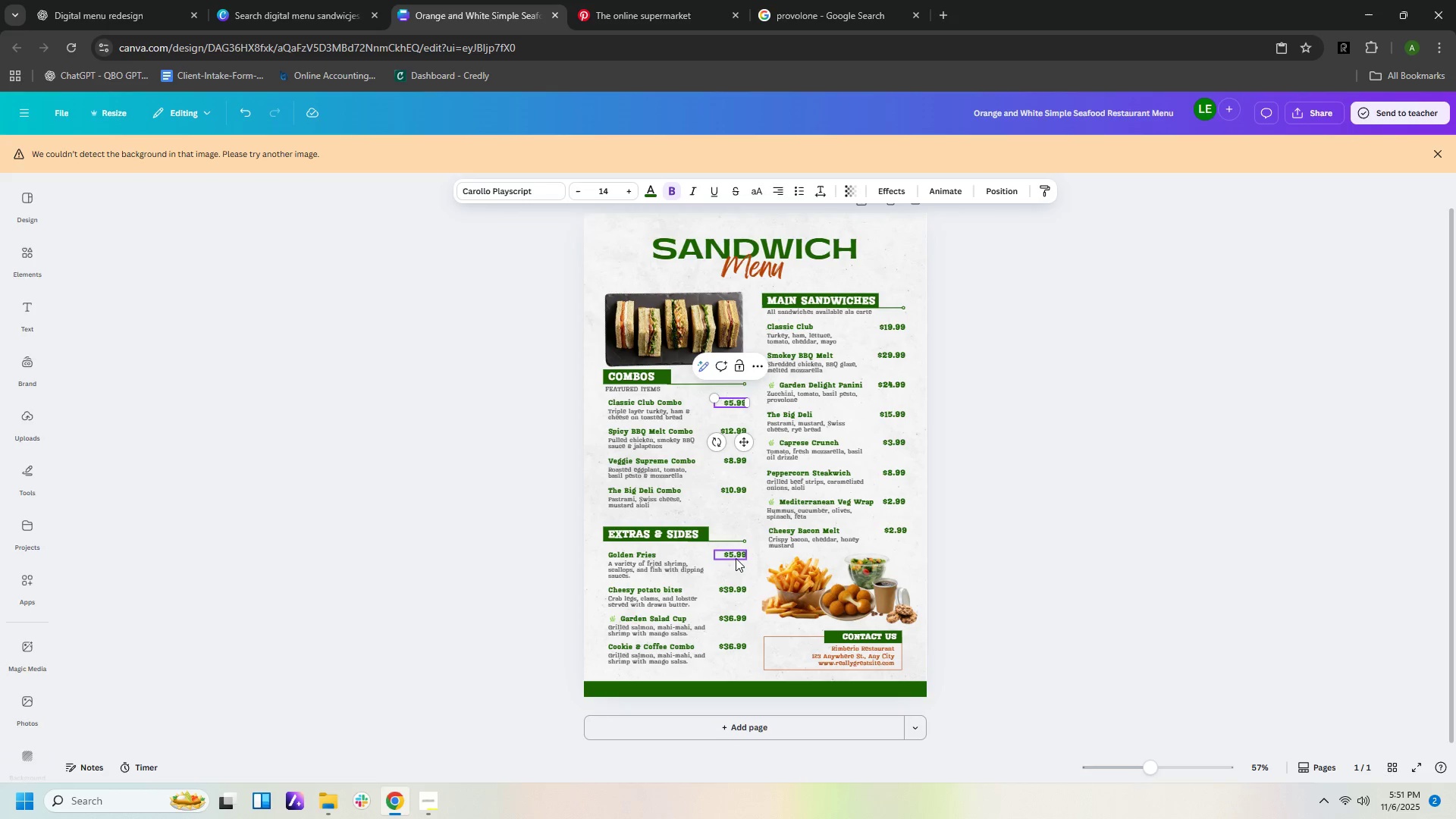 
double_click([735, 558])
 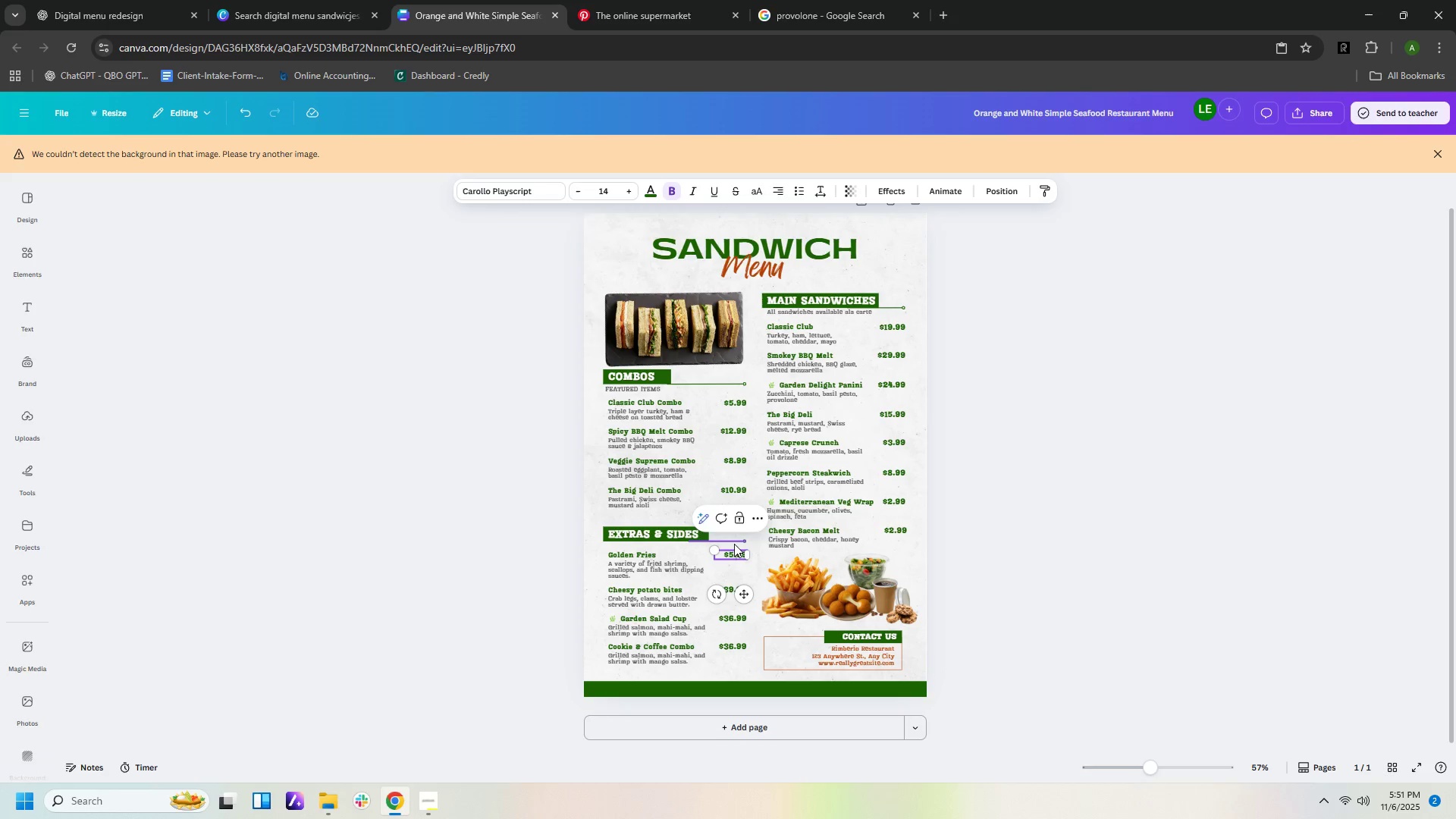 
key(ArrowLeft)
 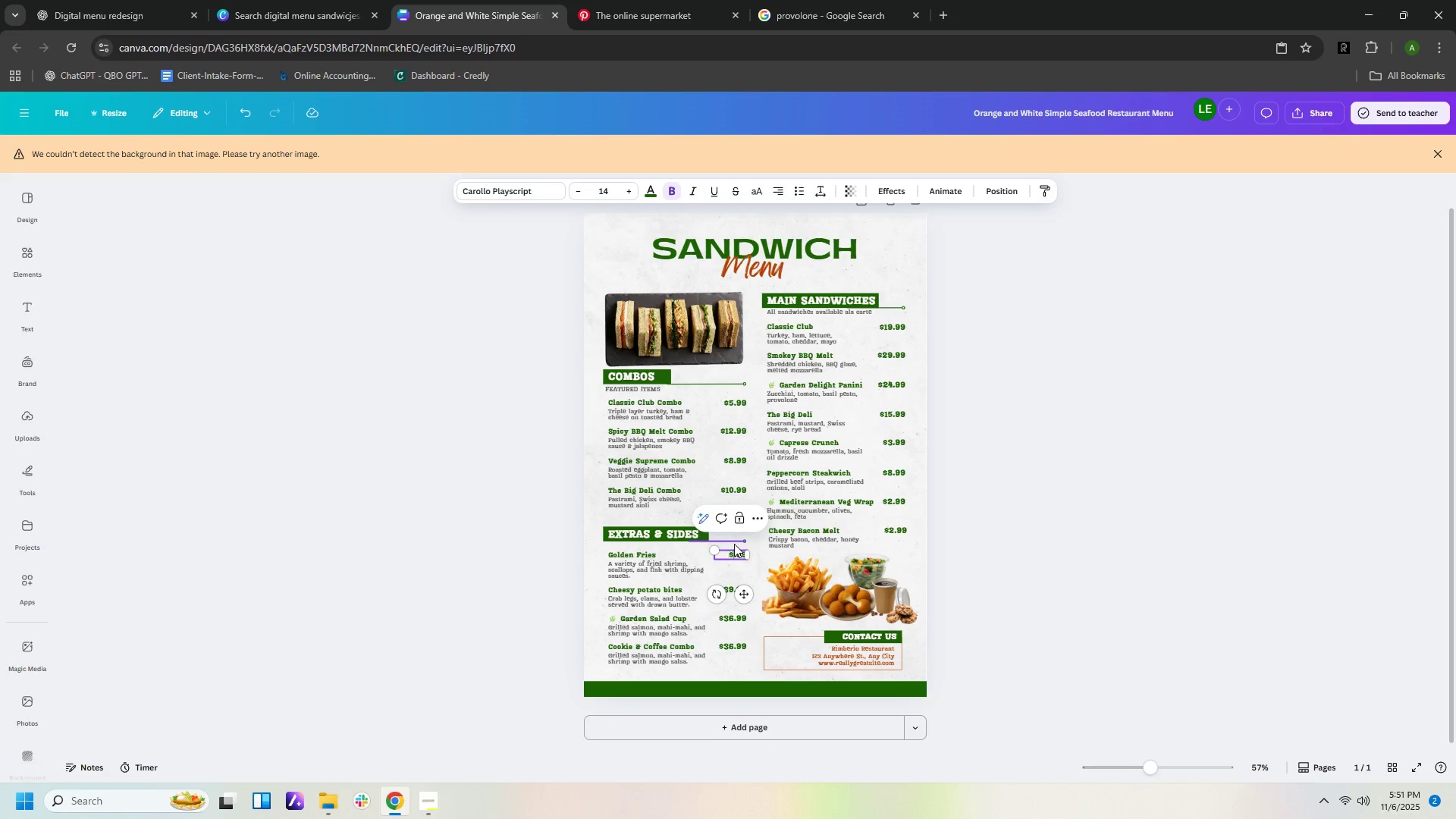 
key(Backspace)
 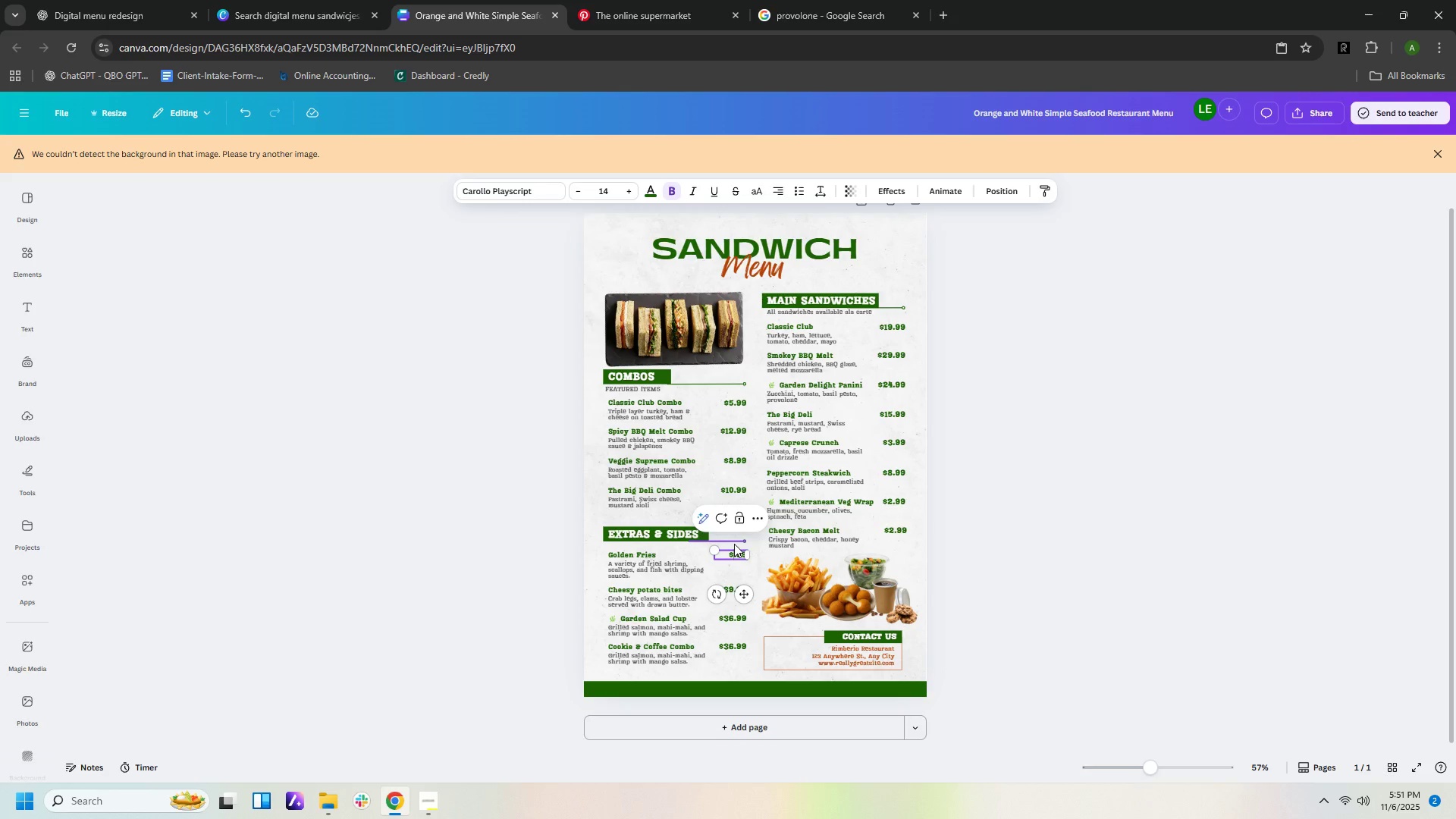 
key(Numpad1)
 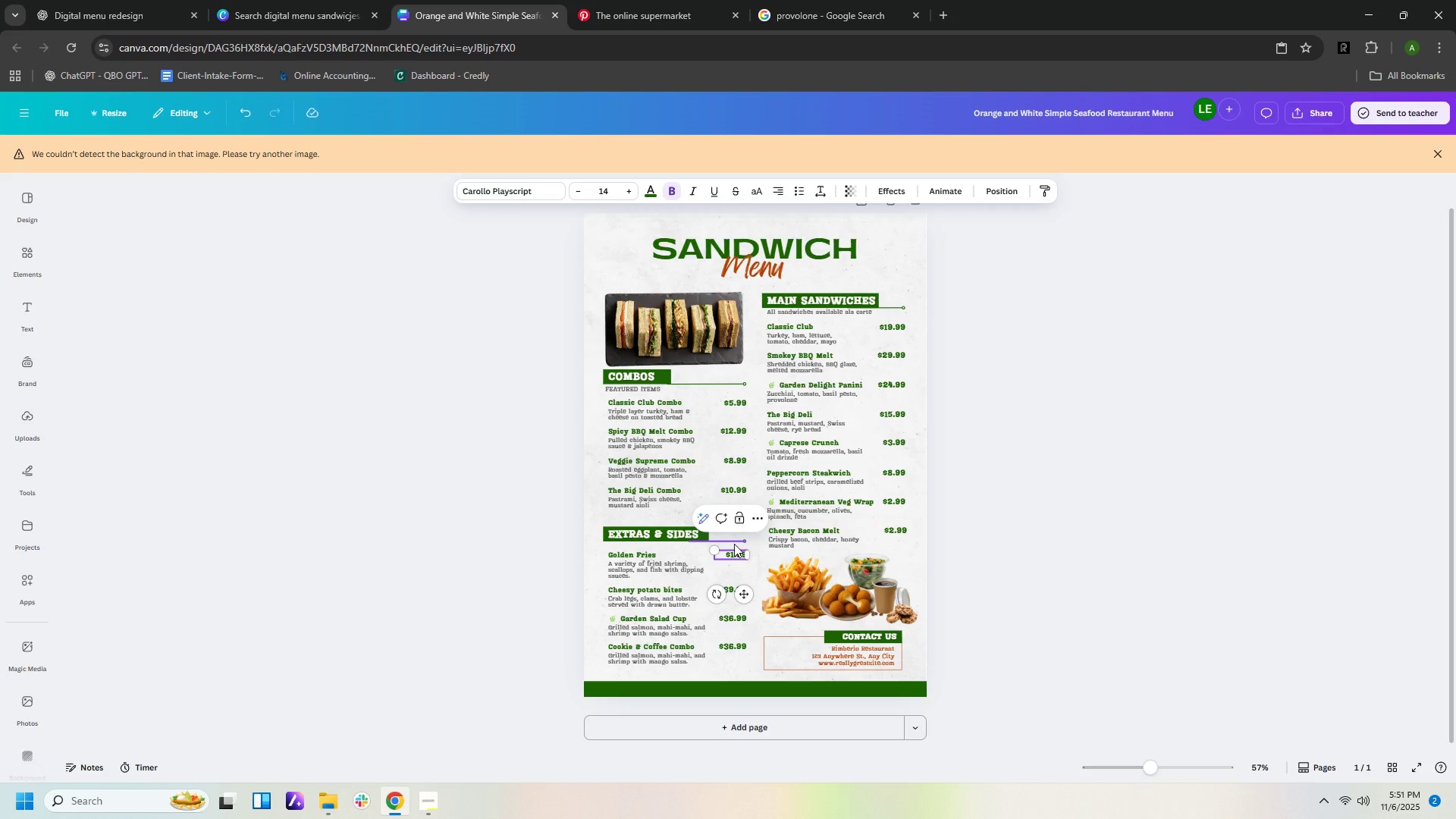 
key(ArrowRight)
 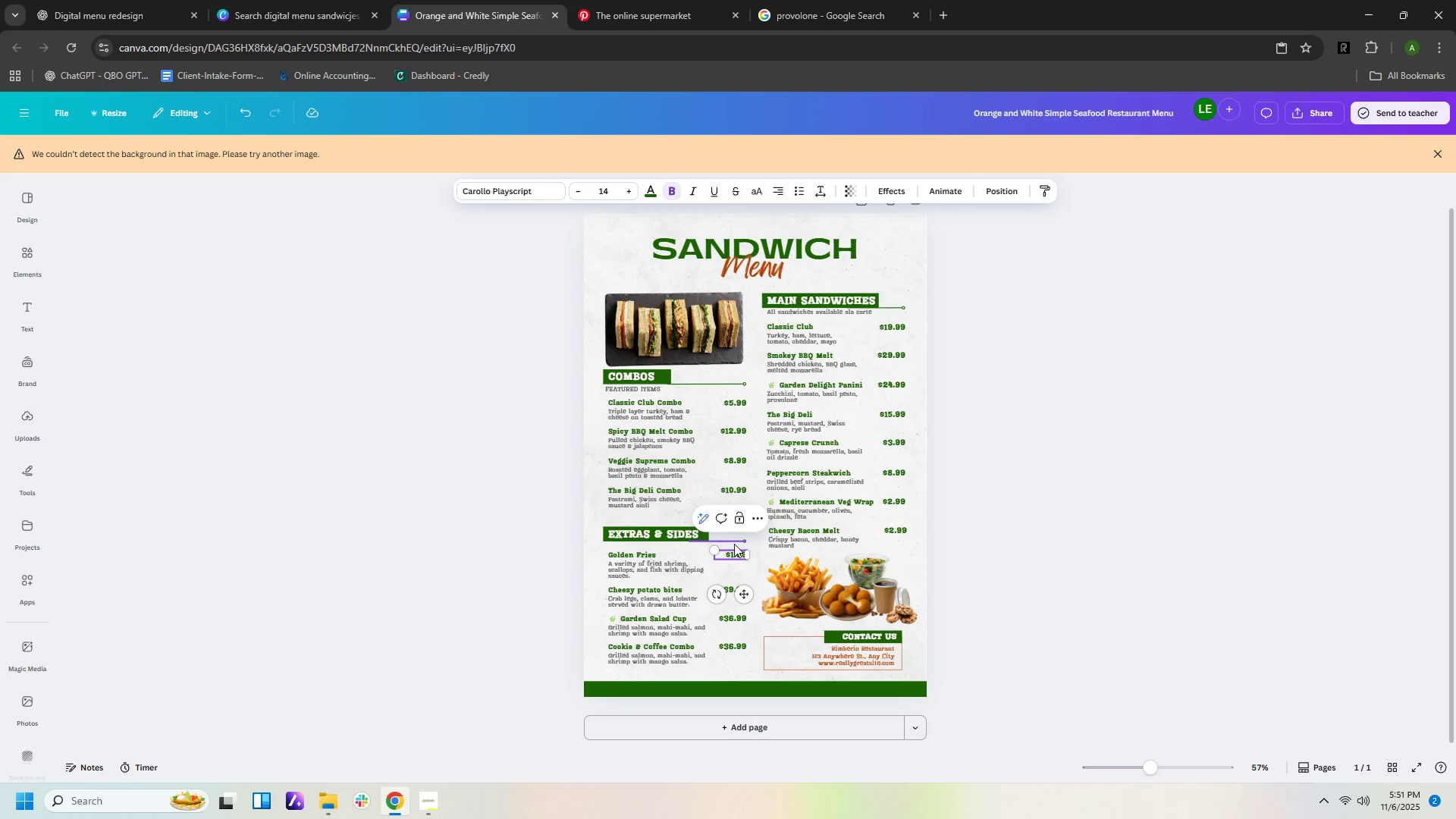 
key(Delete)
 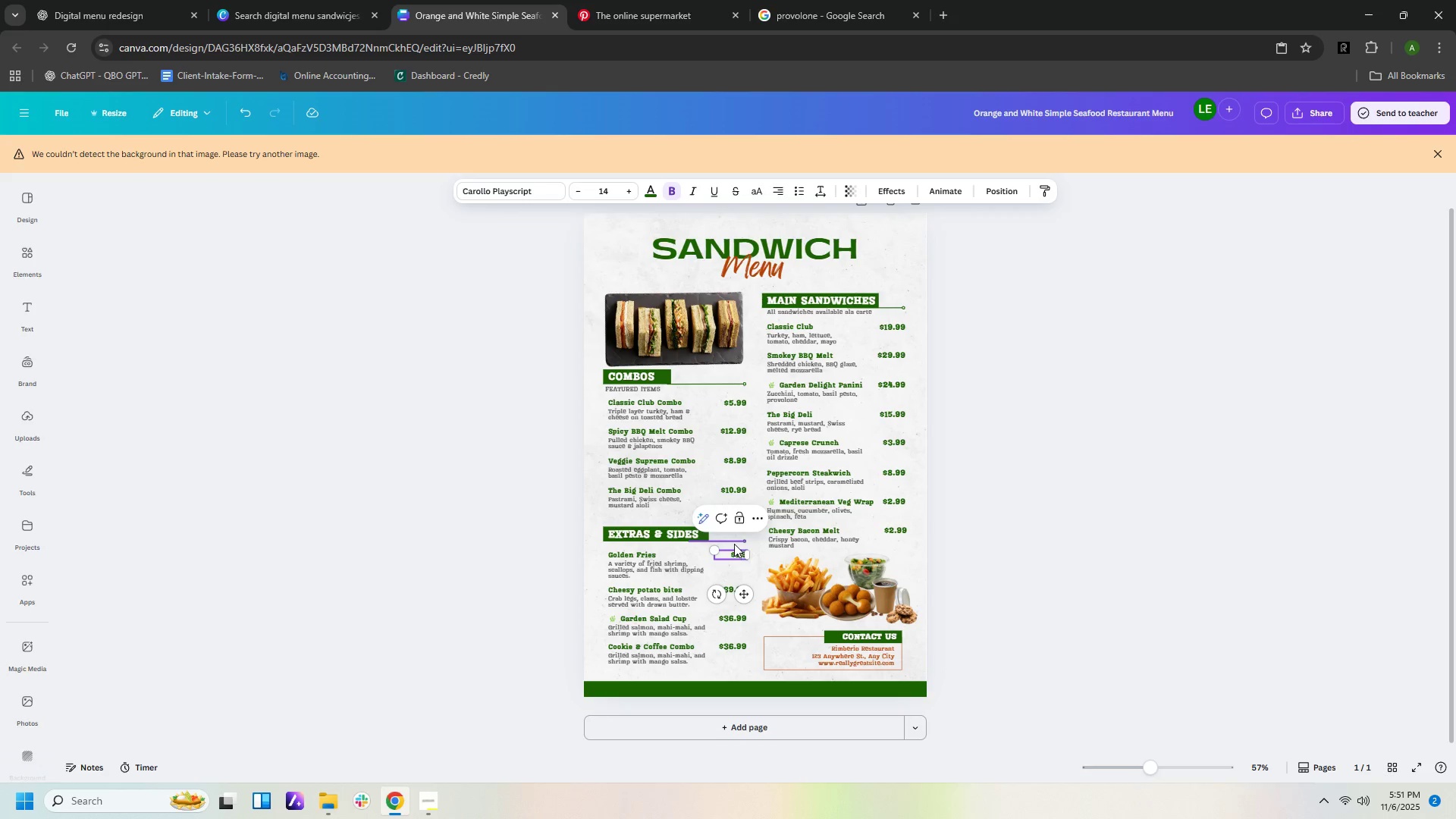 
key(Delete)
 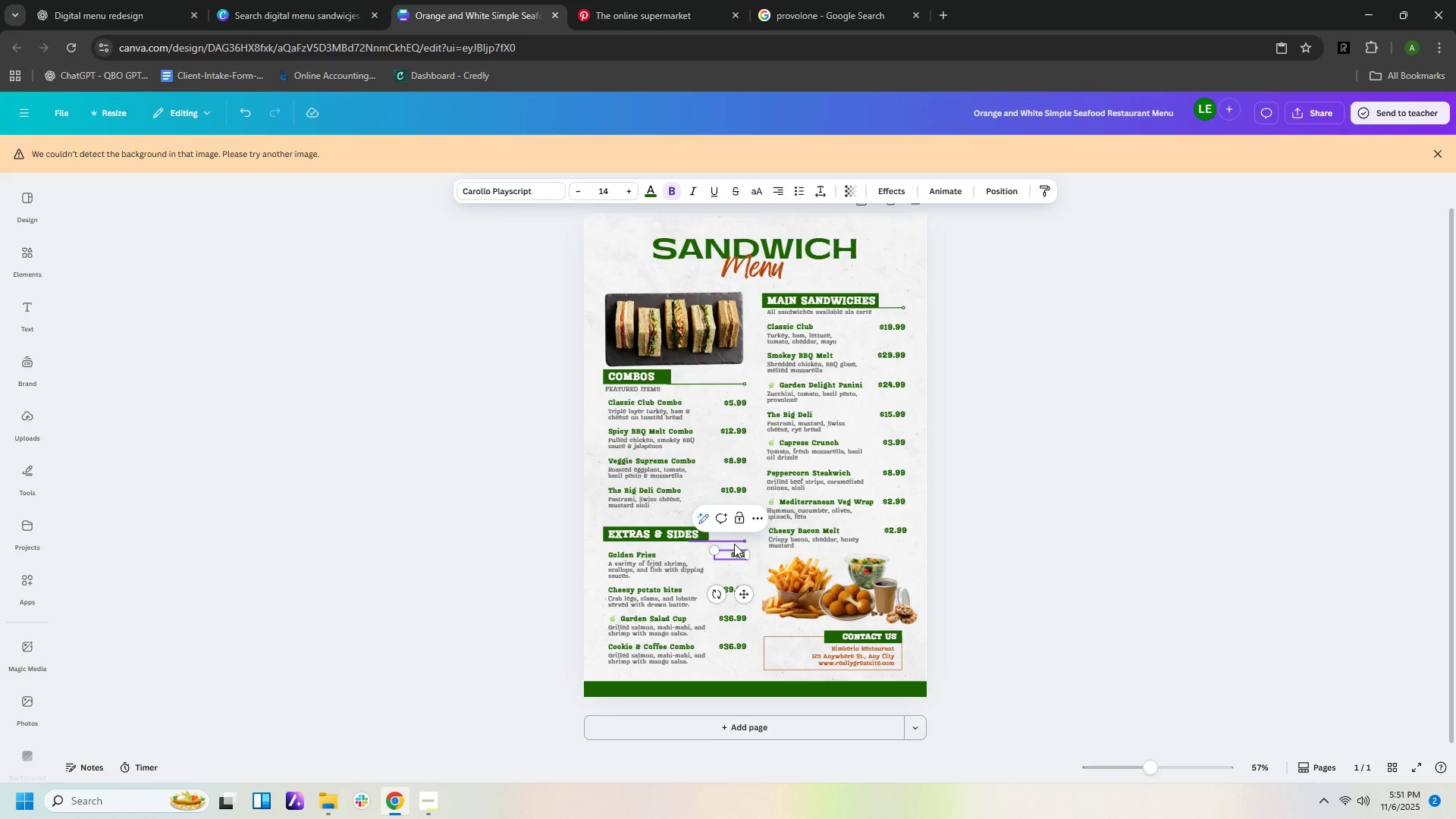 
key(Numpad2)
 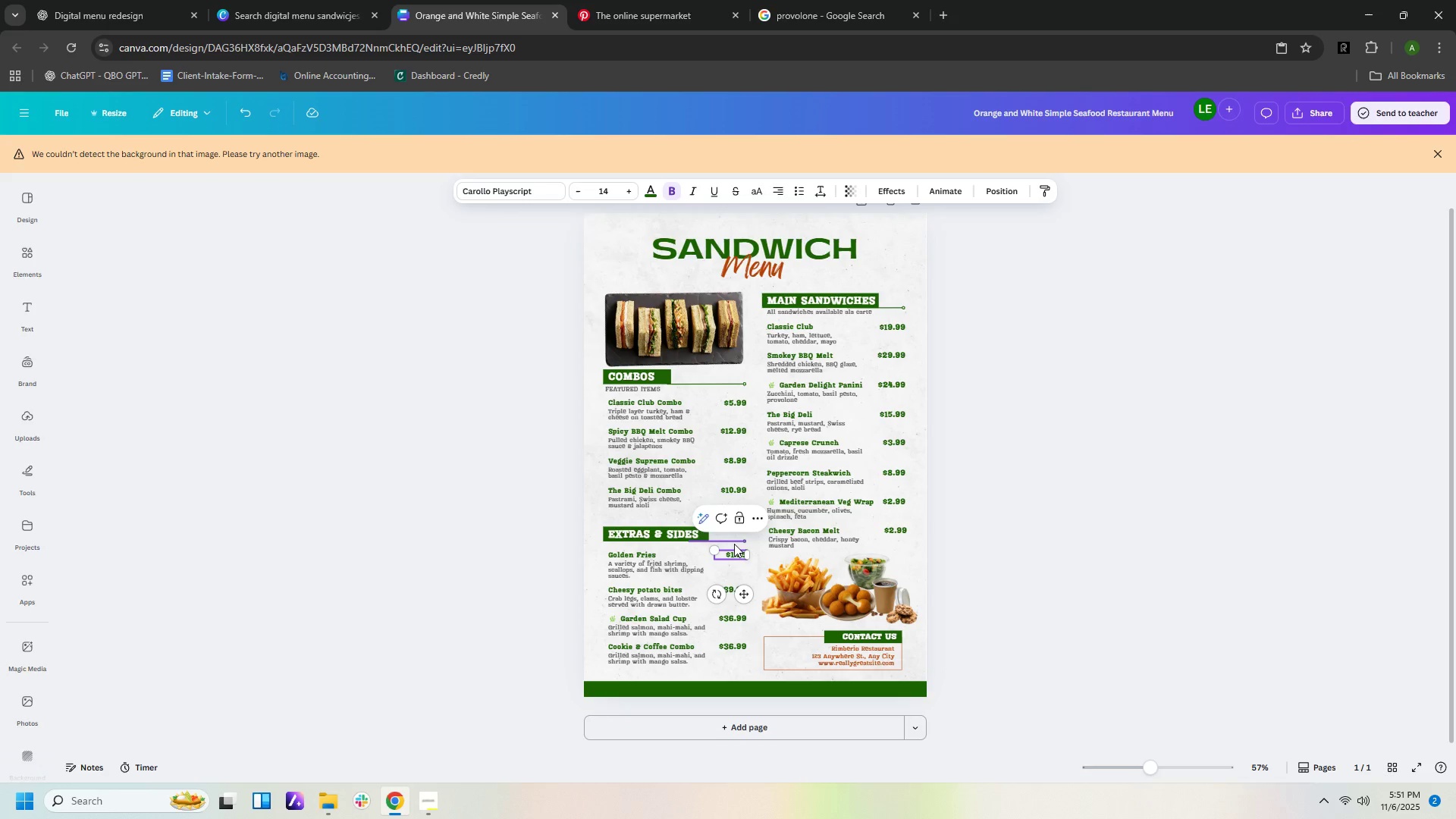 
key(Numpad5)
 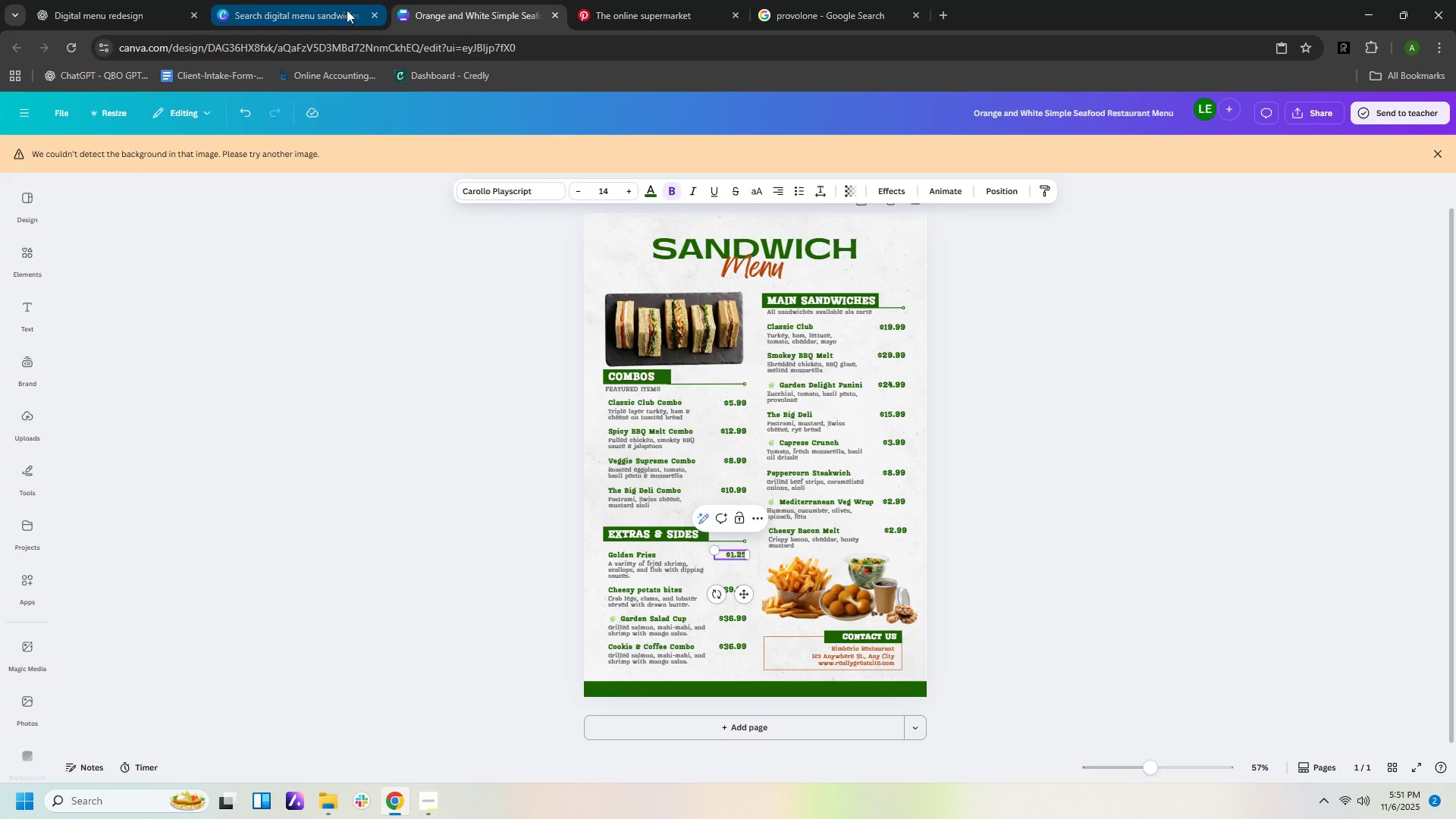 
left_click([61, 16])
 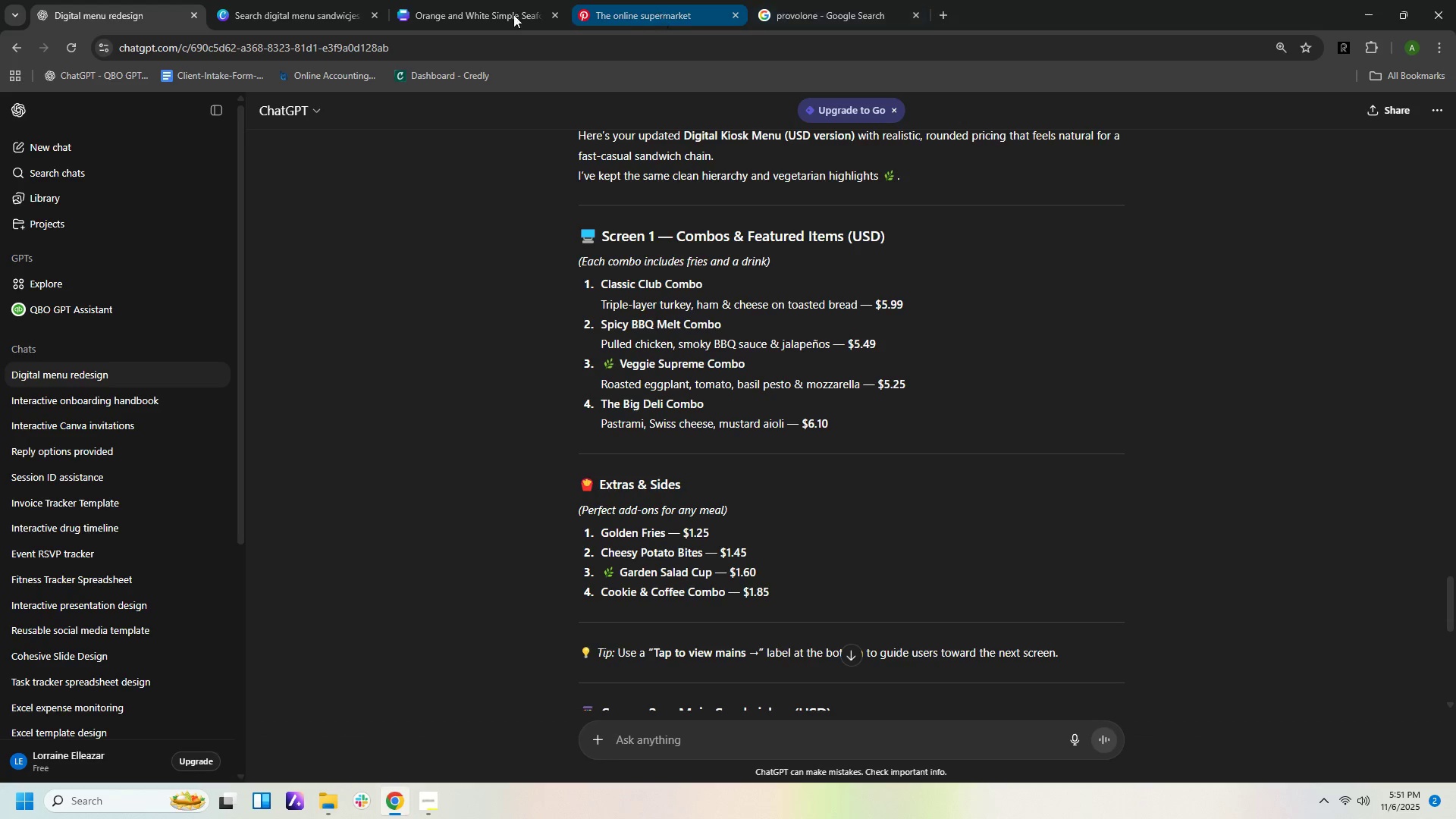 
left_click([482, 12])
 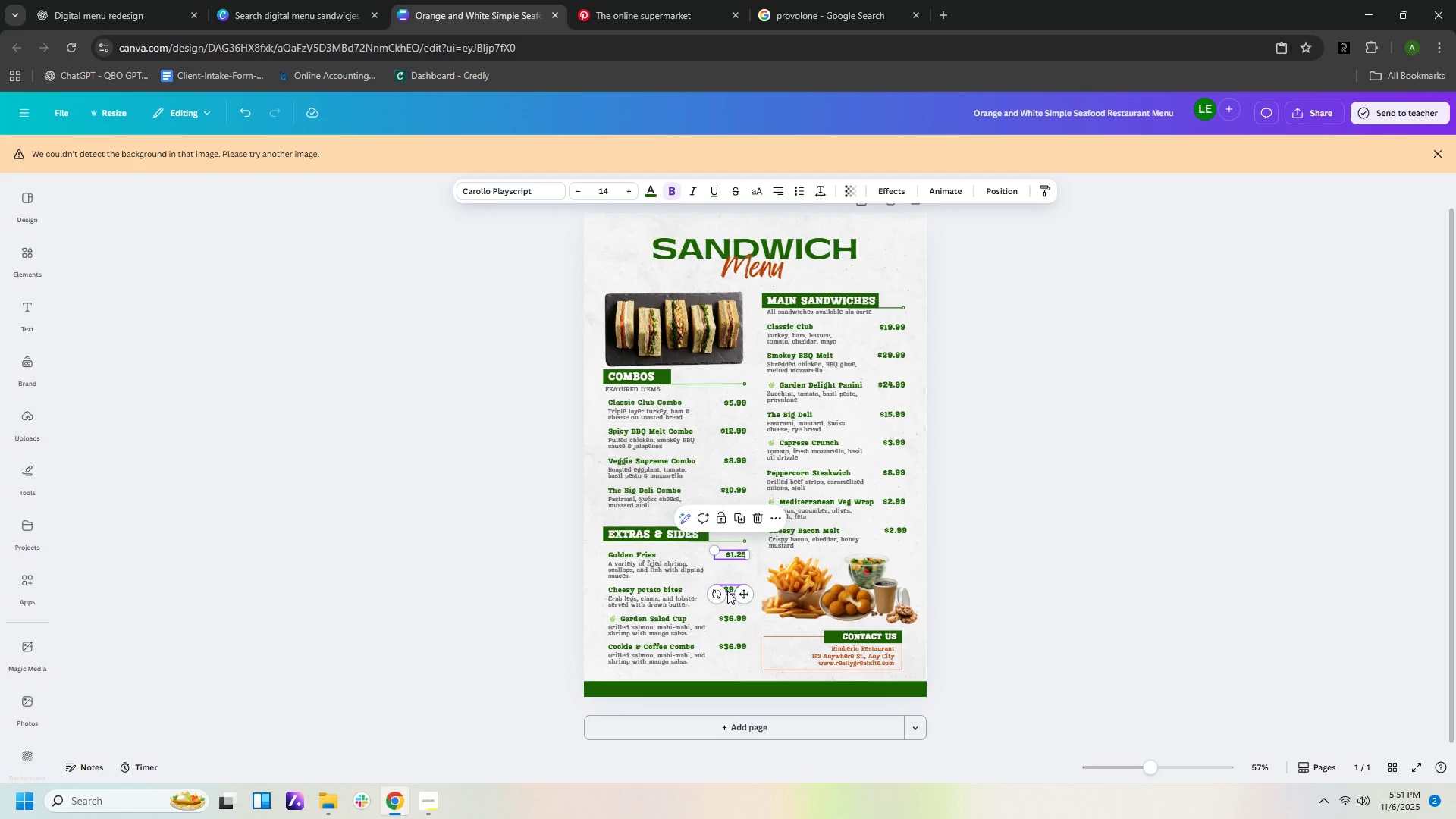 
double_click([727, 591])
 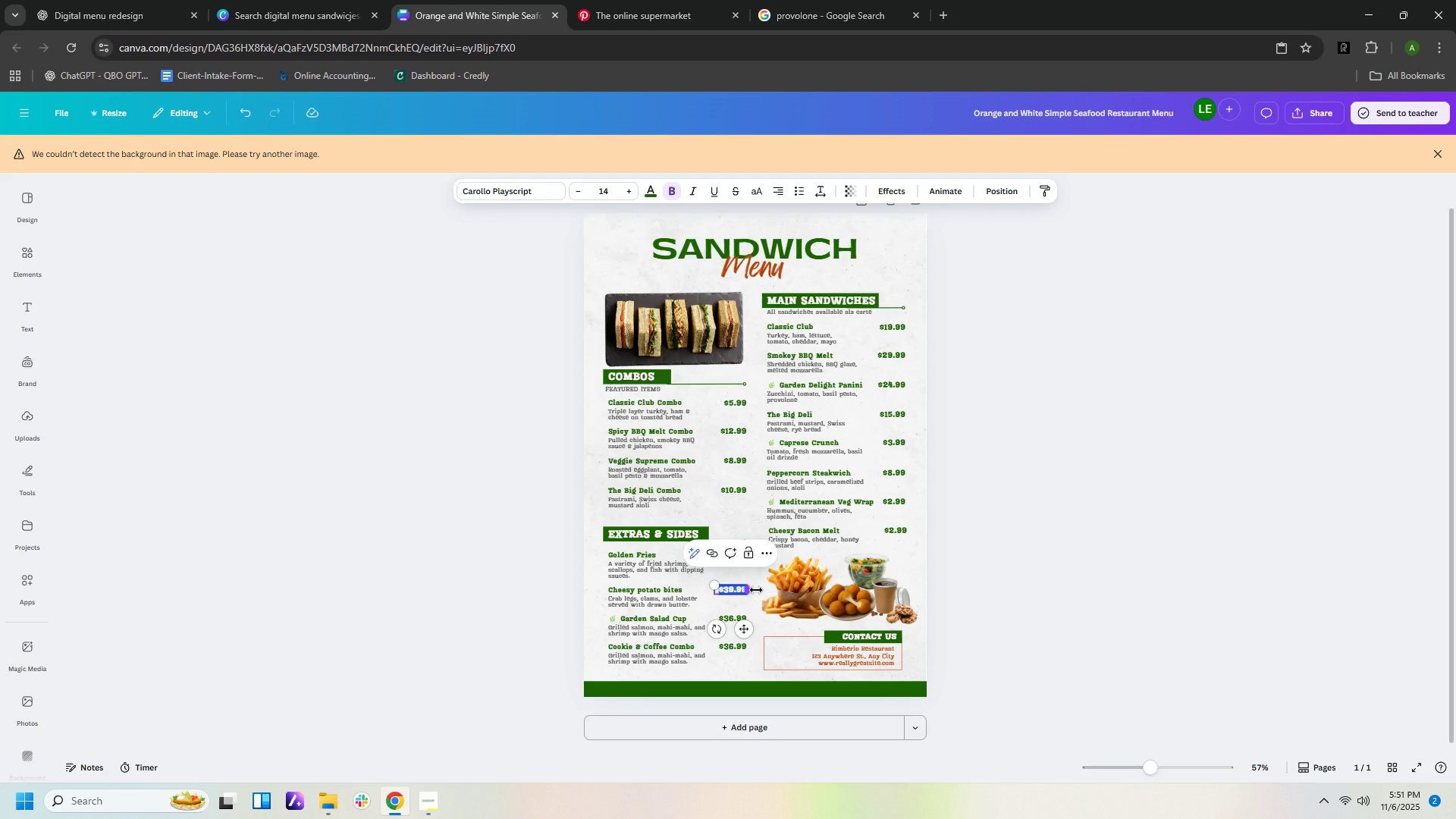 
key(ArrowRight)
 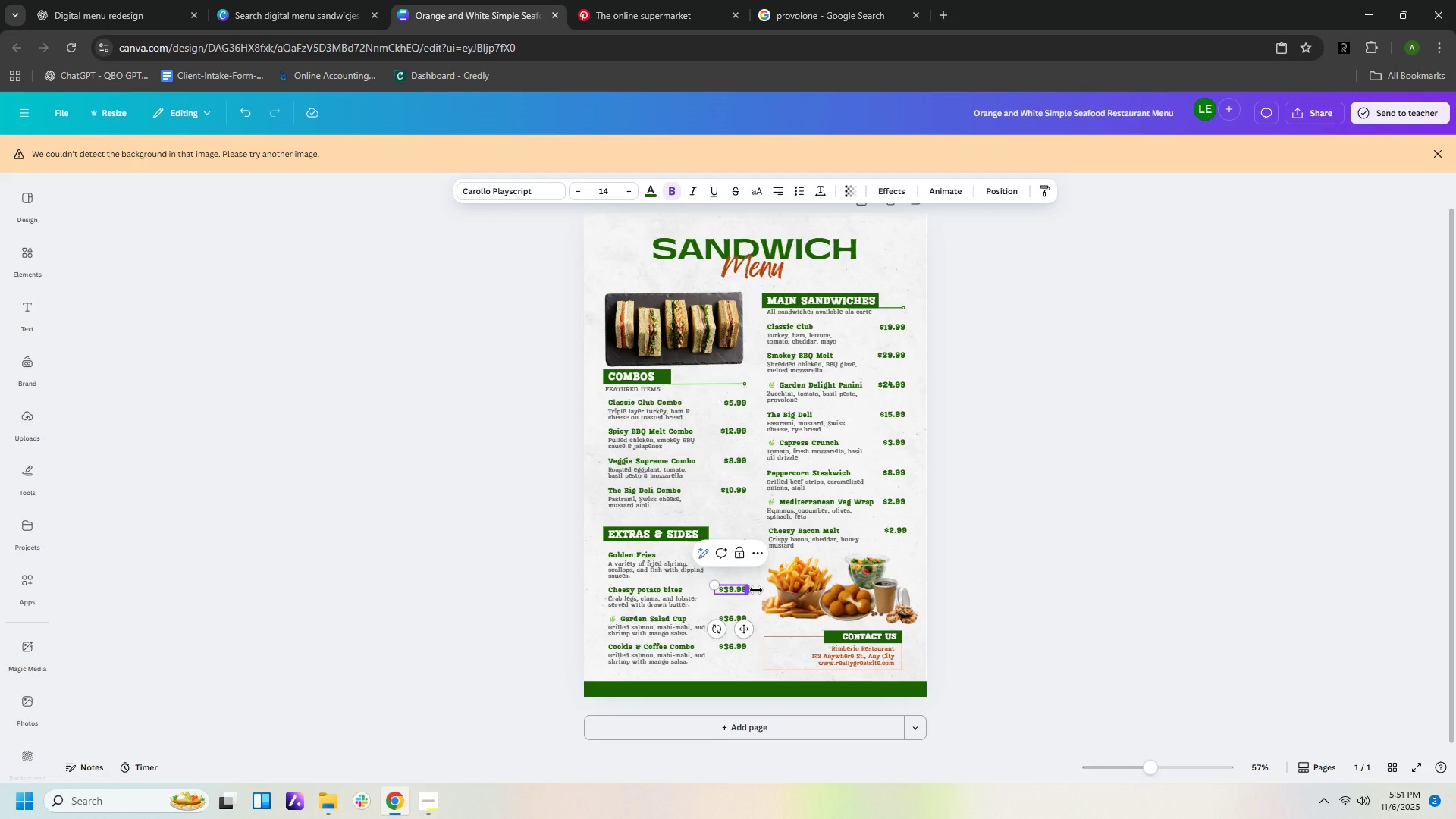 
key(Backspace)
 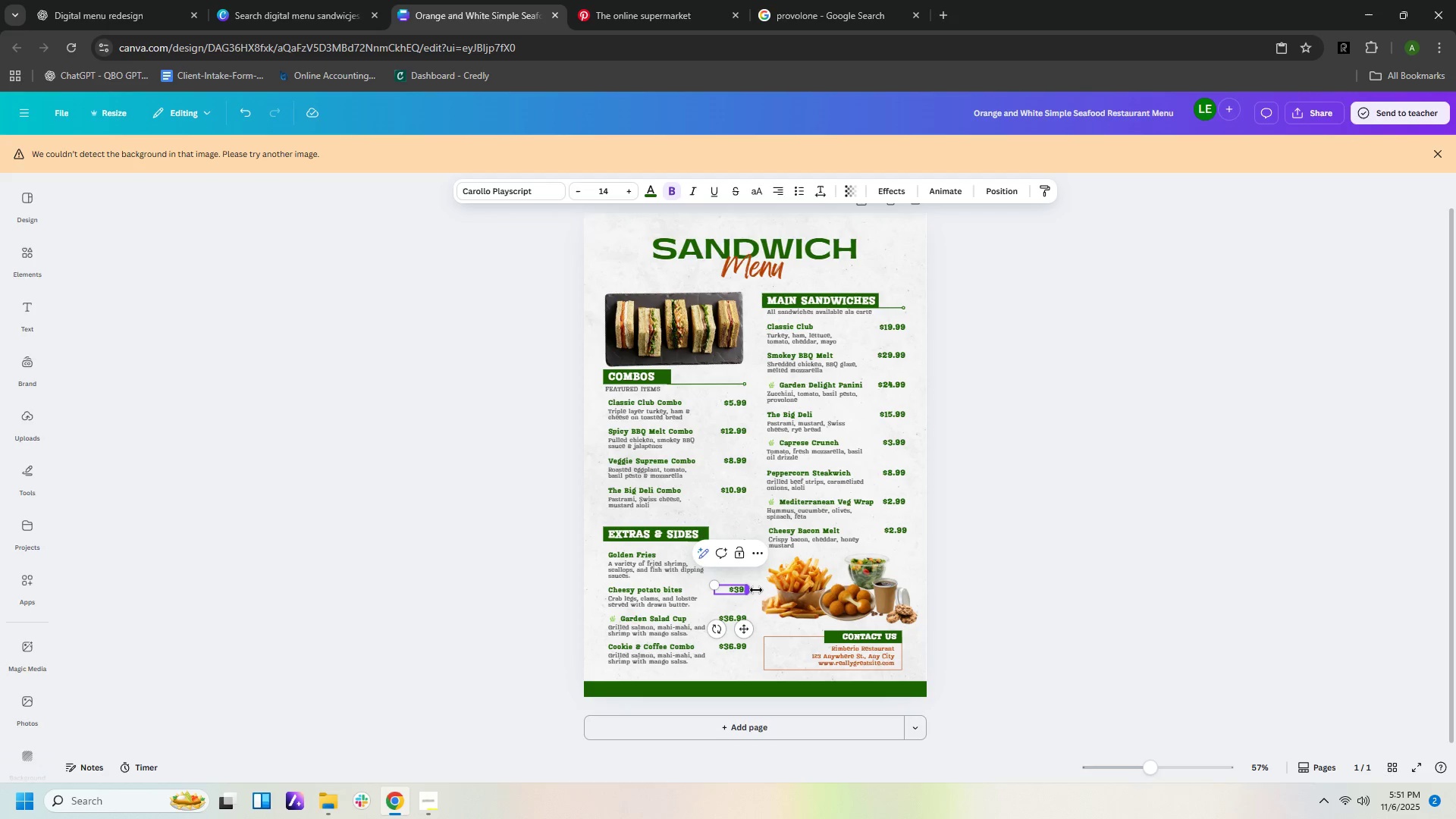 
key(Backspace)
 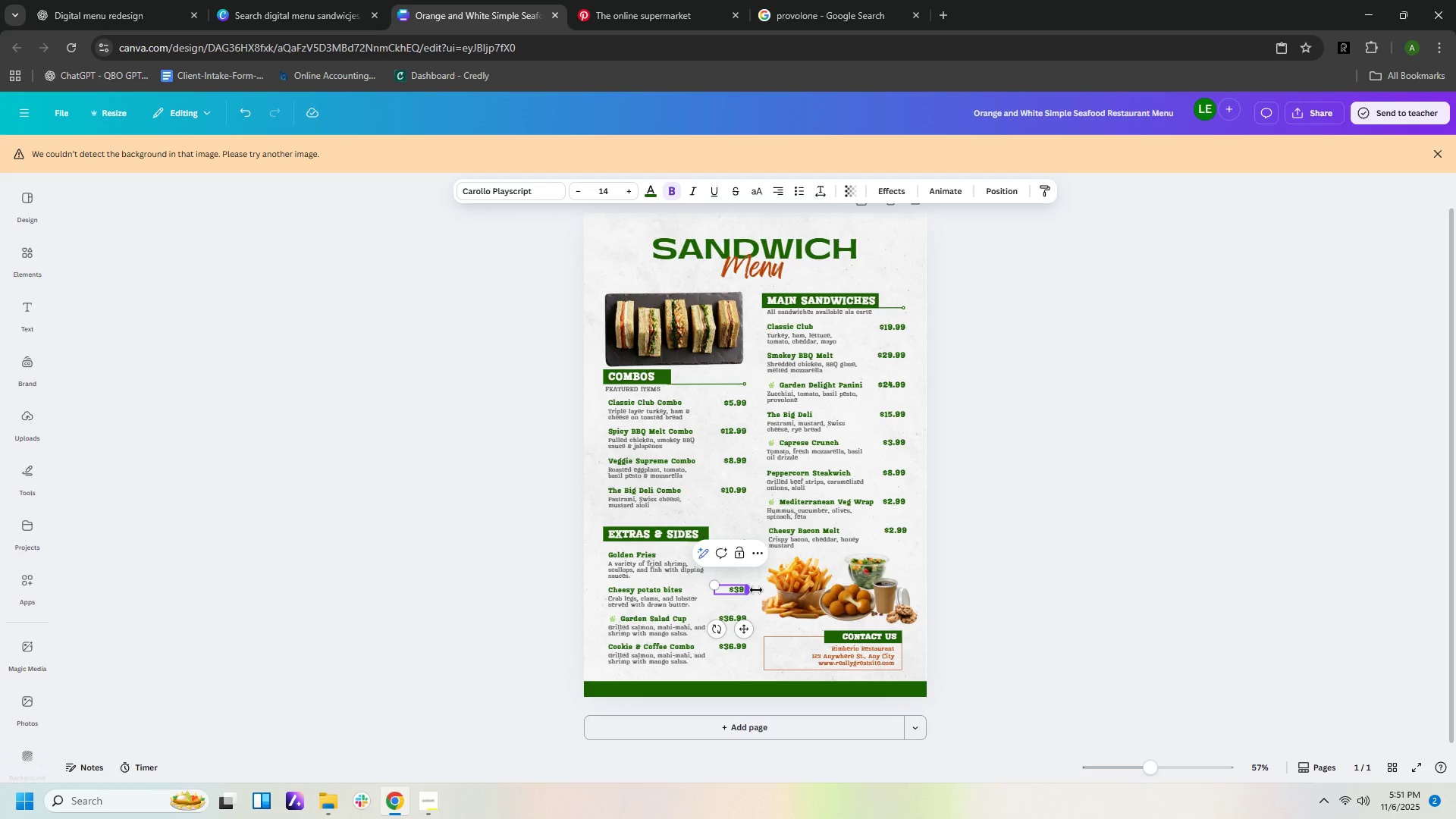 
key(Backspace)
 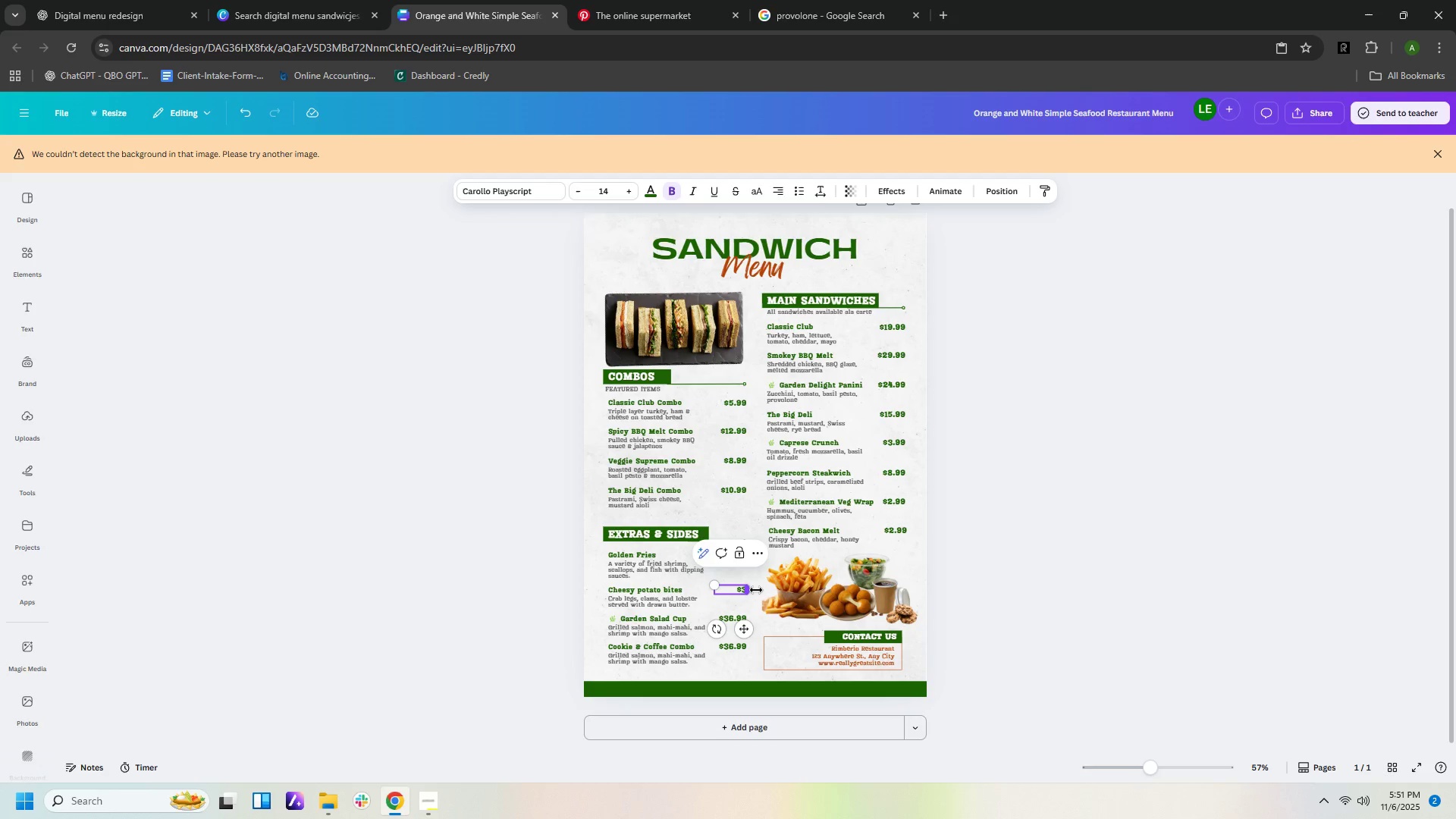 
key(Backspace)
 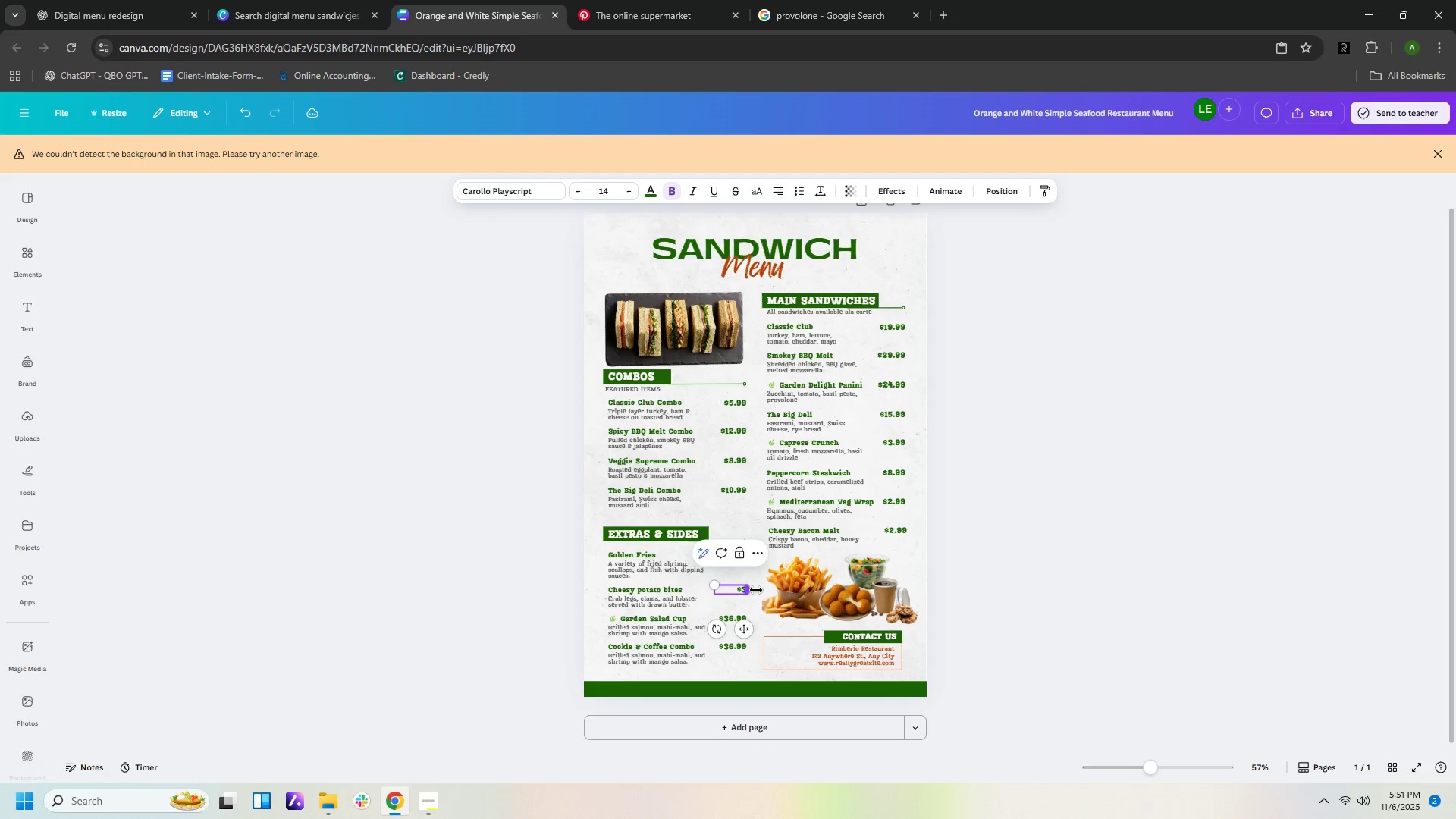 
key(Backspace)
 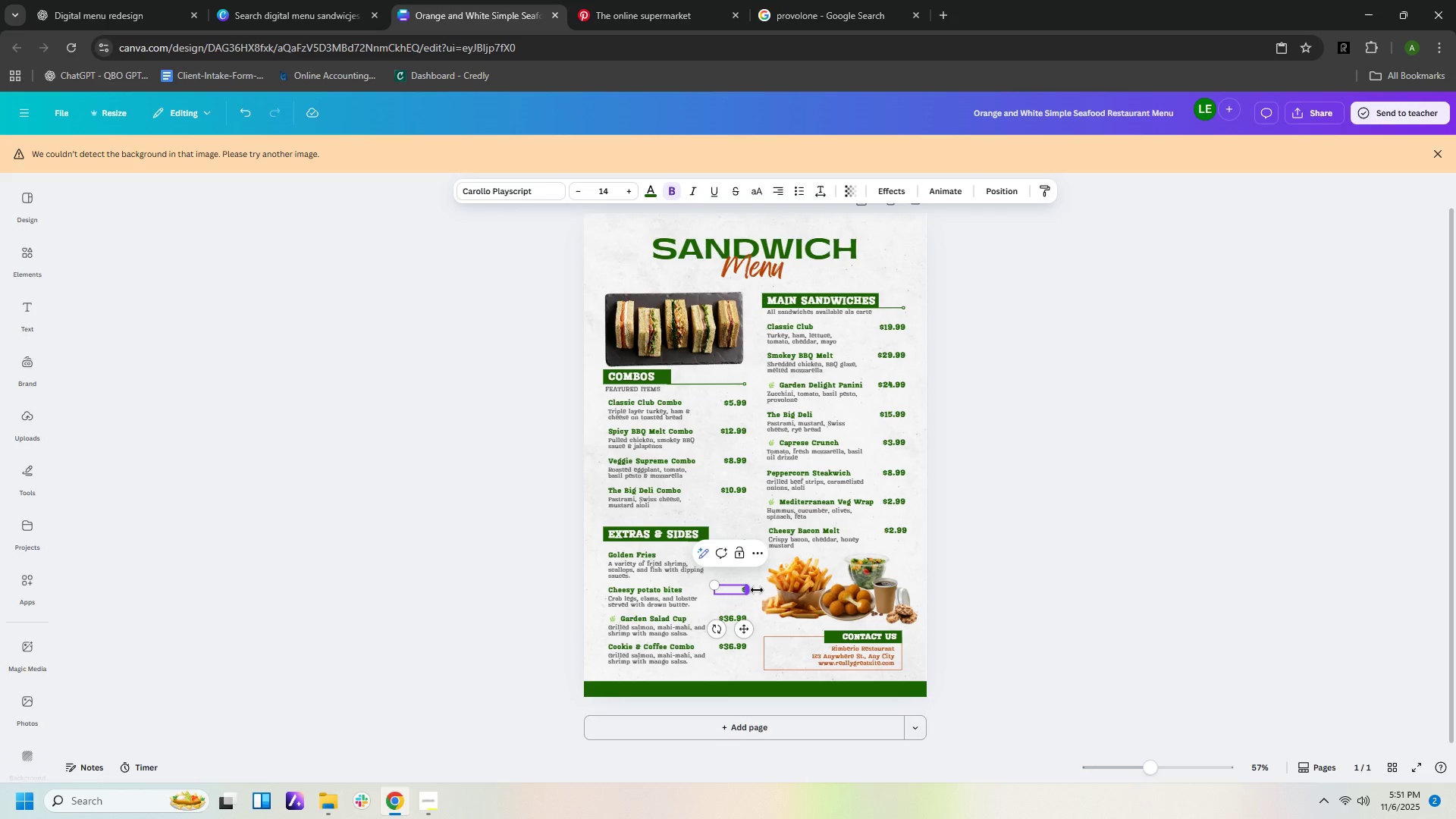 
key(Numpad1)
 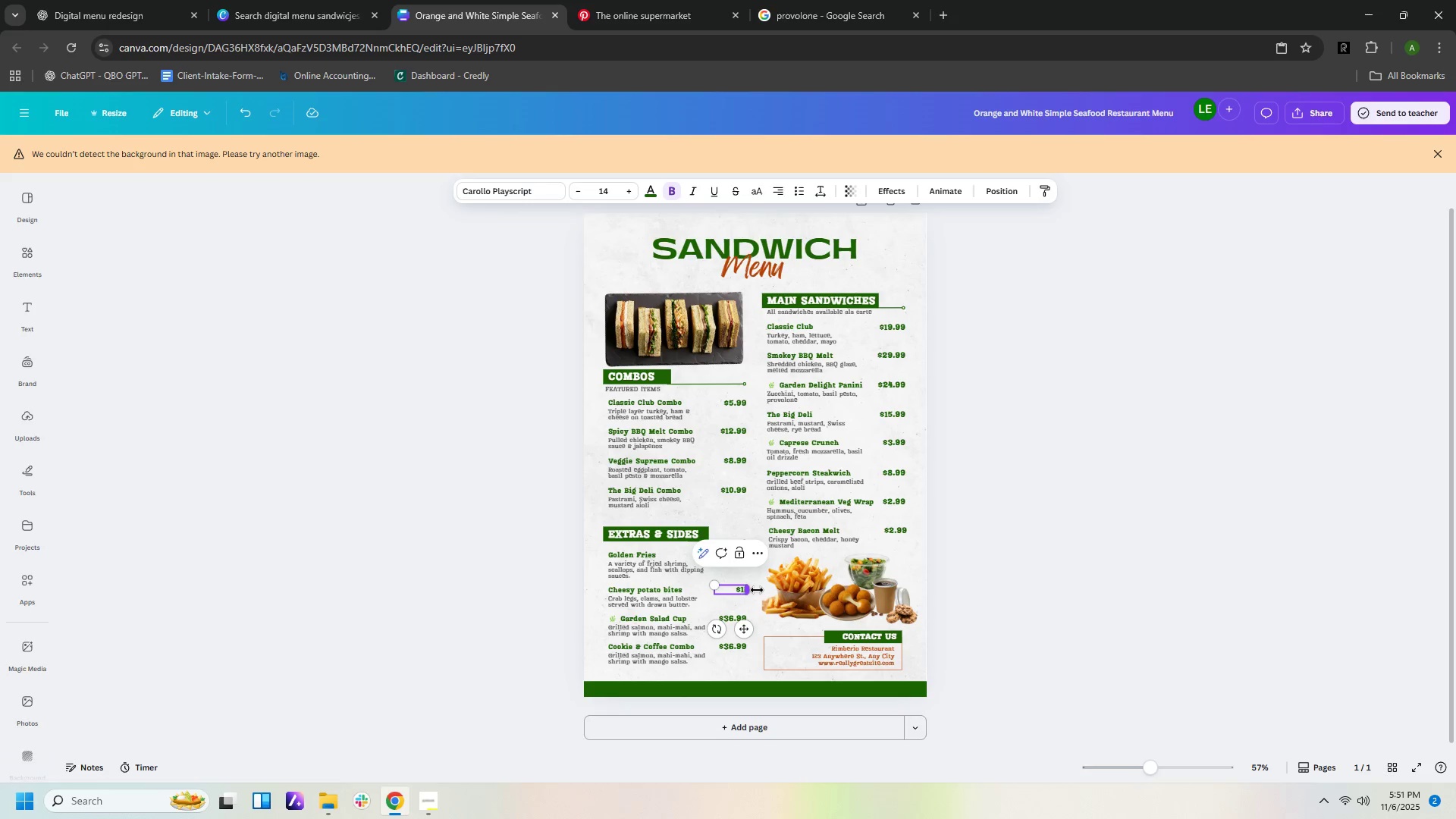 
key(NumpadDecimal)
 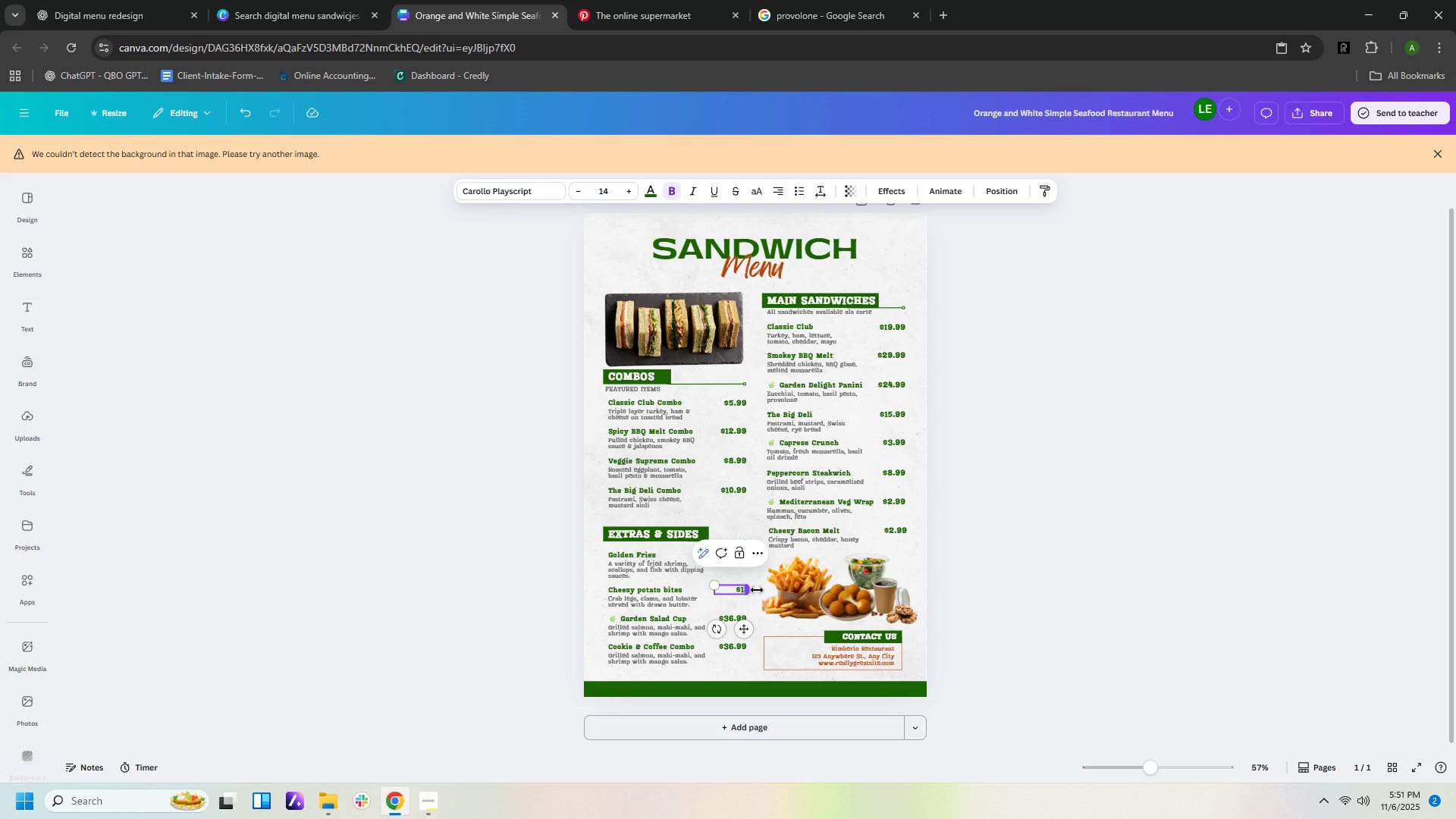 
key(Numpad4)
 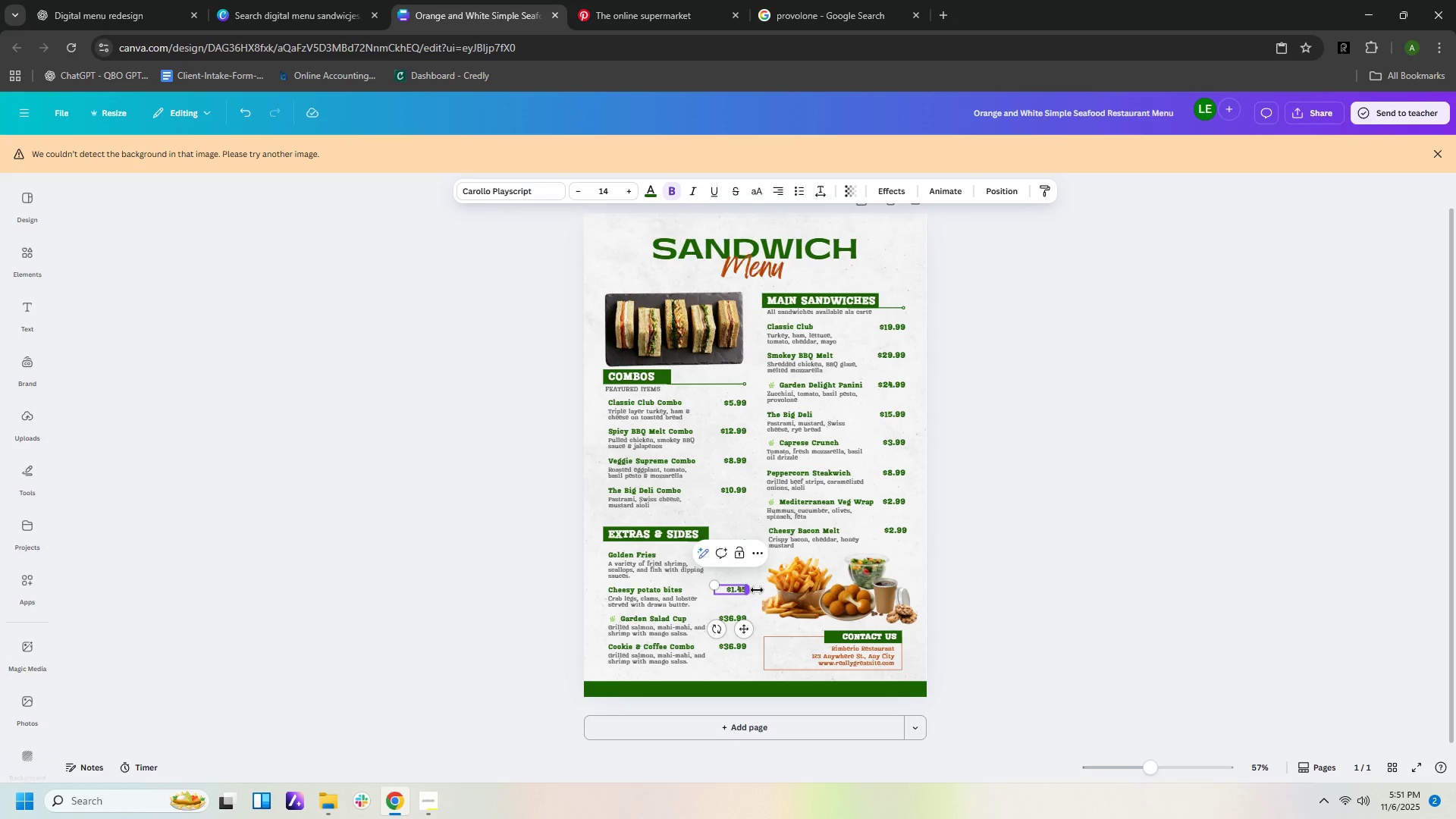 
key(Numpad5)
 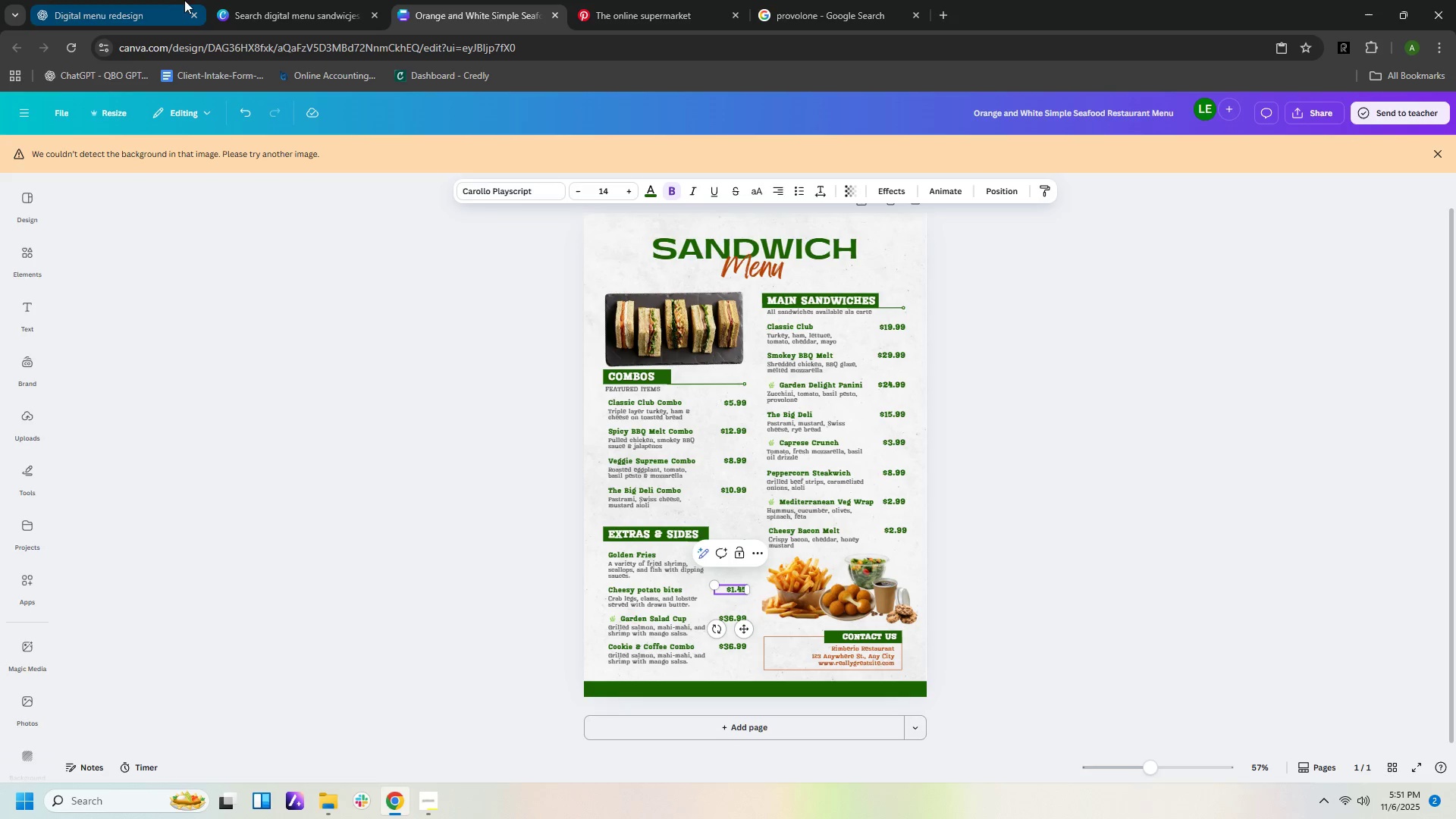 
left_click([141, 14])
 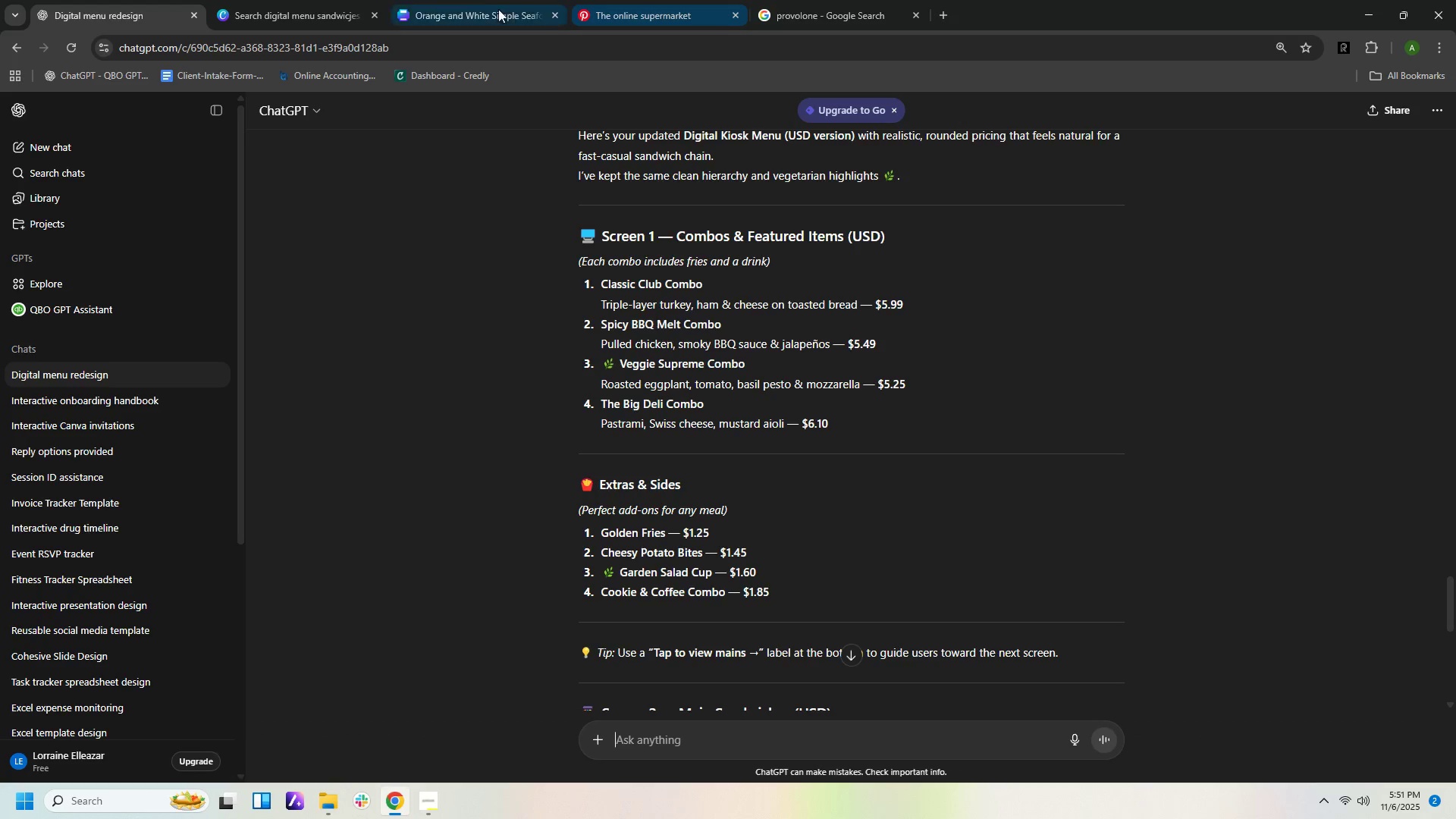 
left_click([498, 9])
 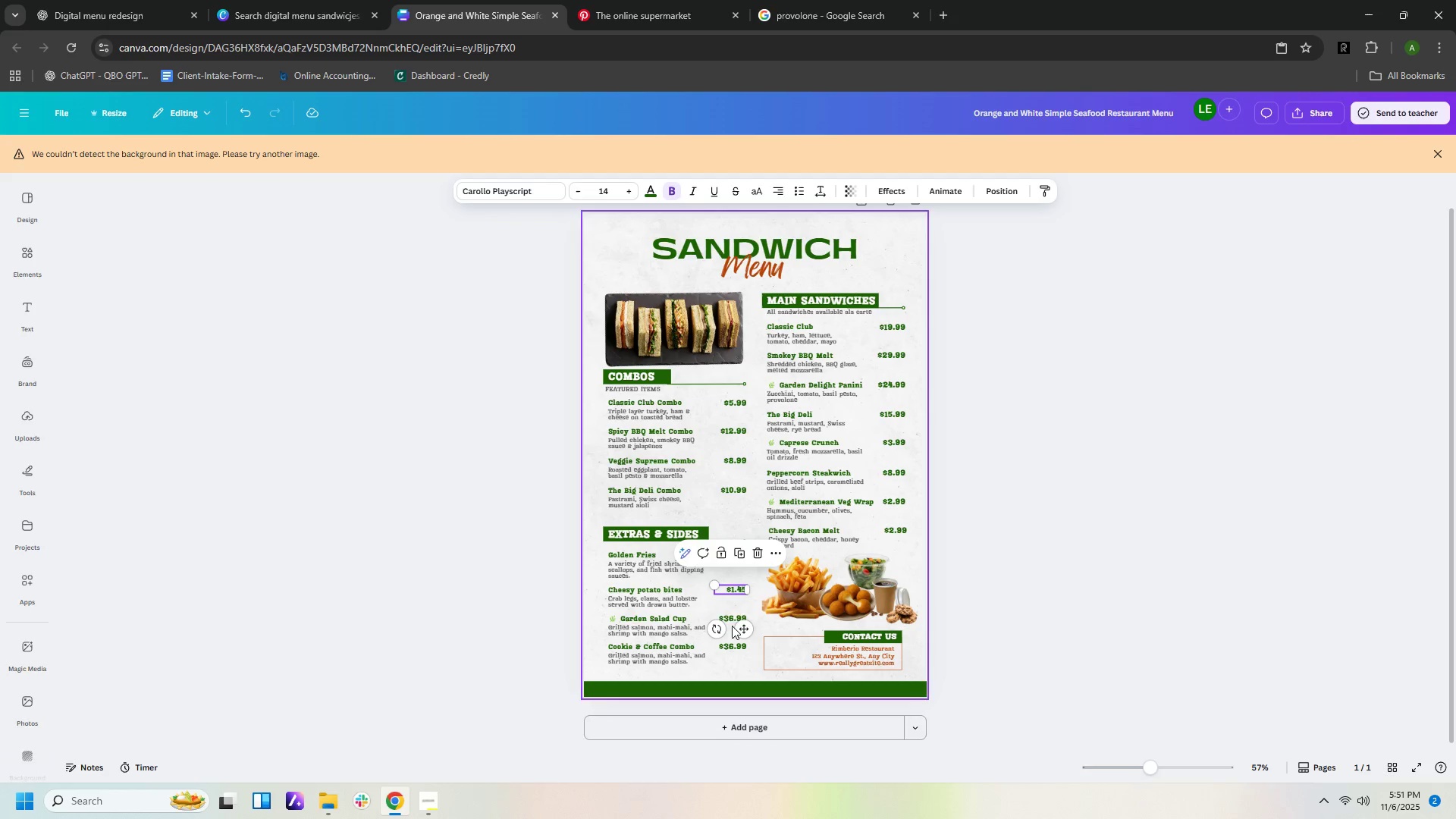 
double_click([732, 619])
 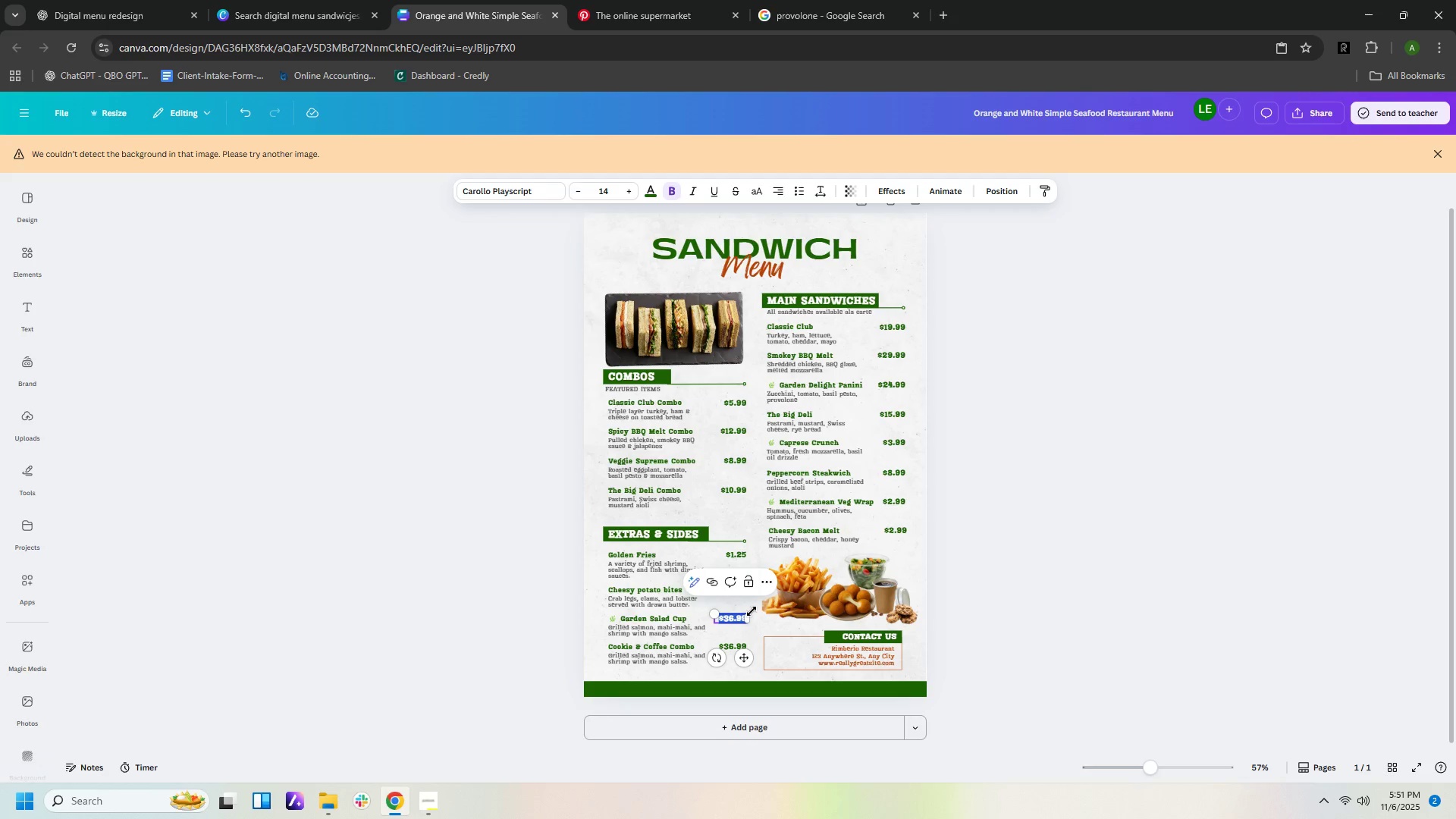 
key(ArrowRight)
 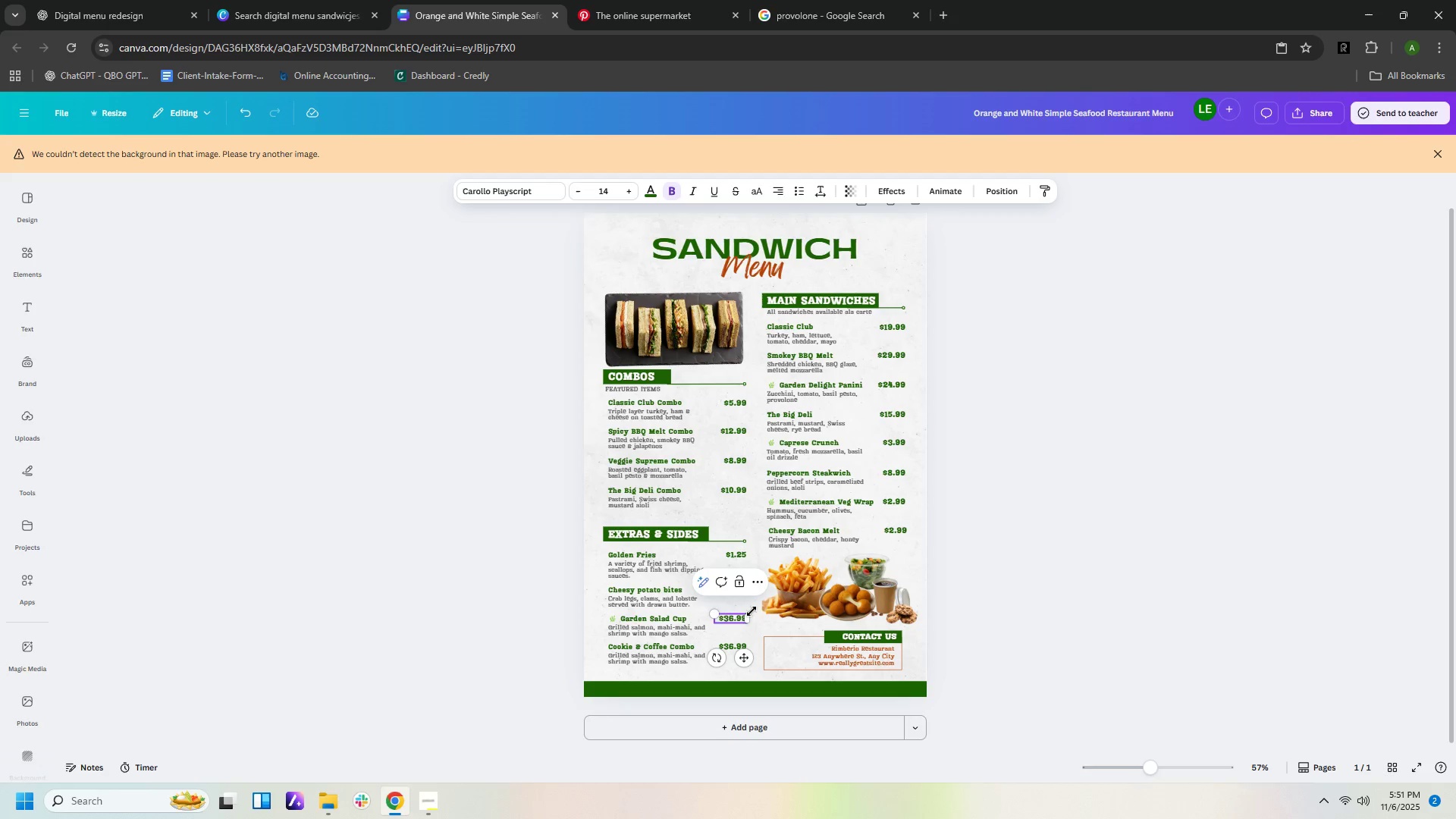 
key(Backspace)
 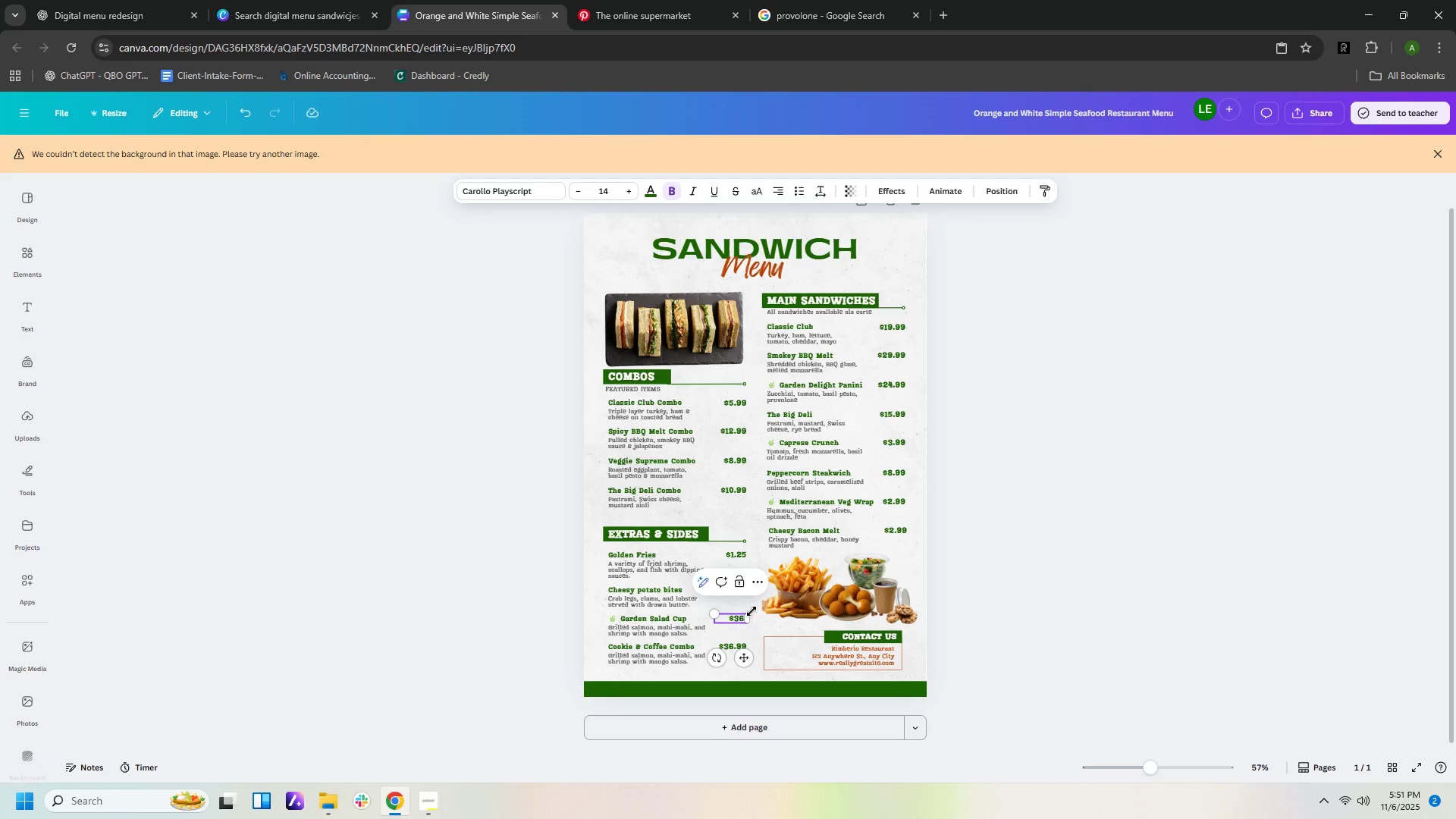 
key(Backspace)
 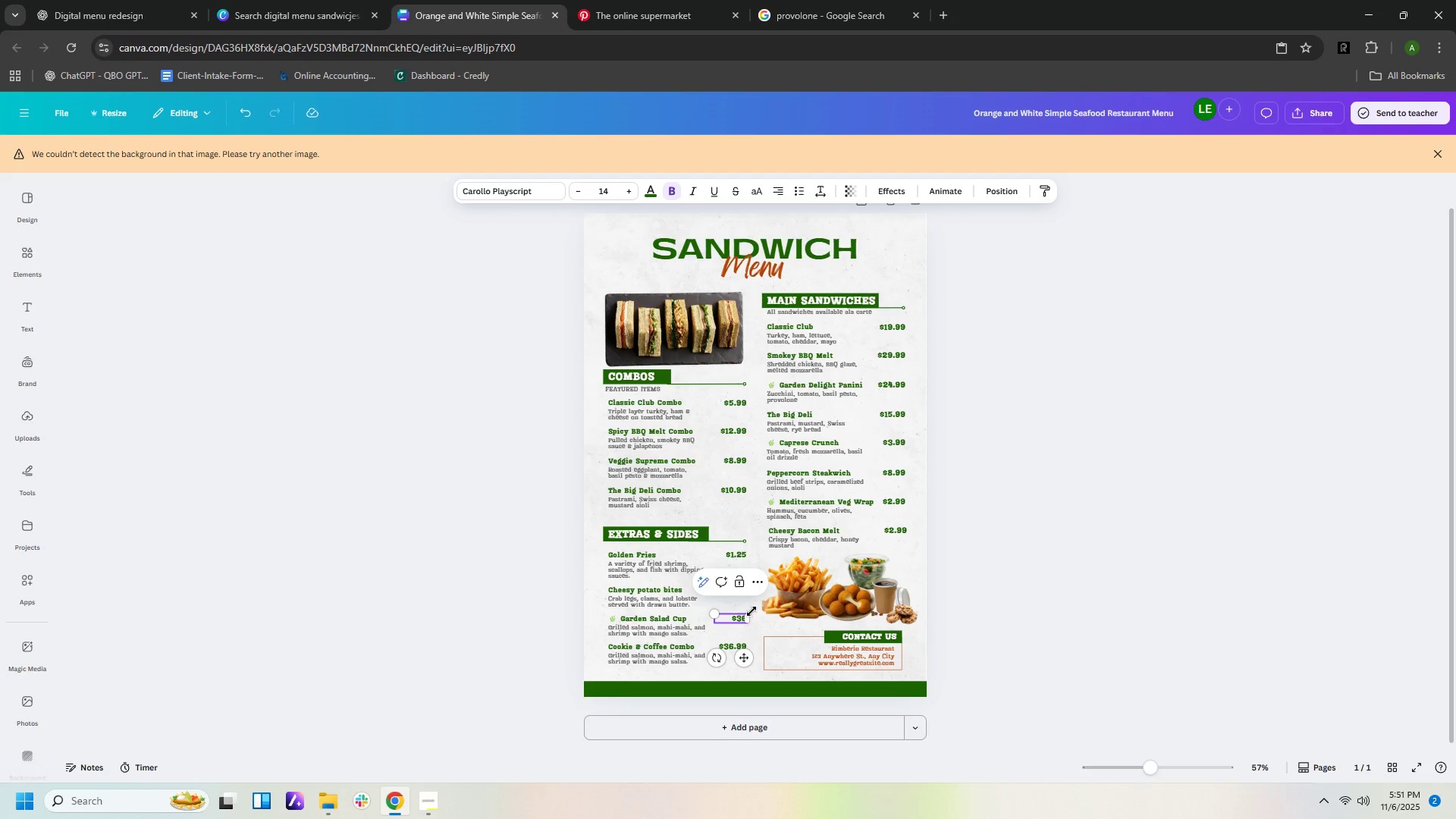 
key(Backspace)
 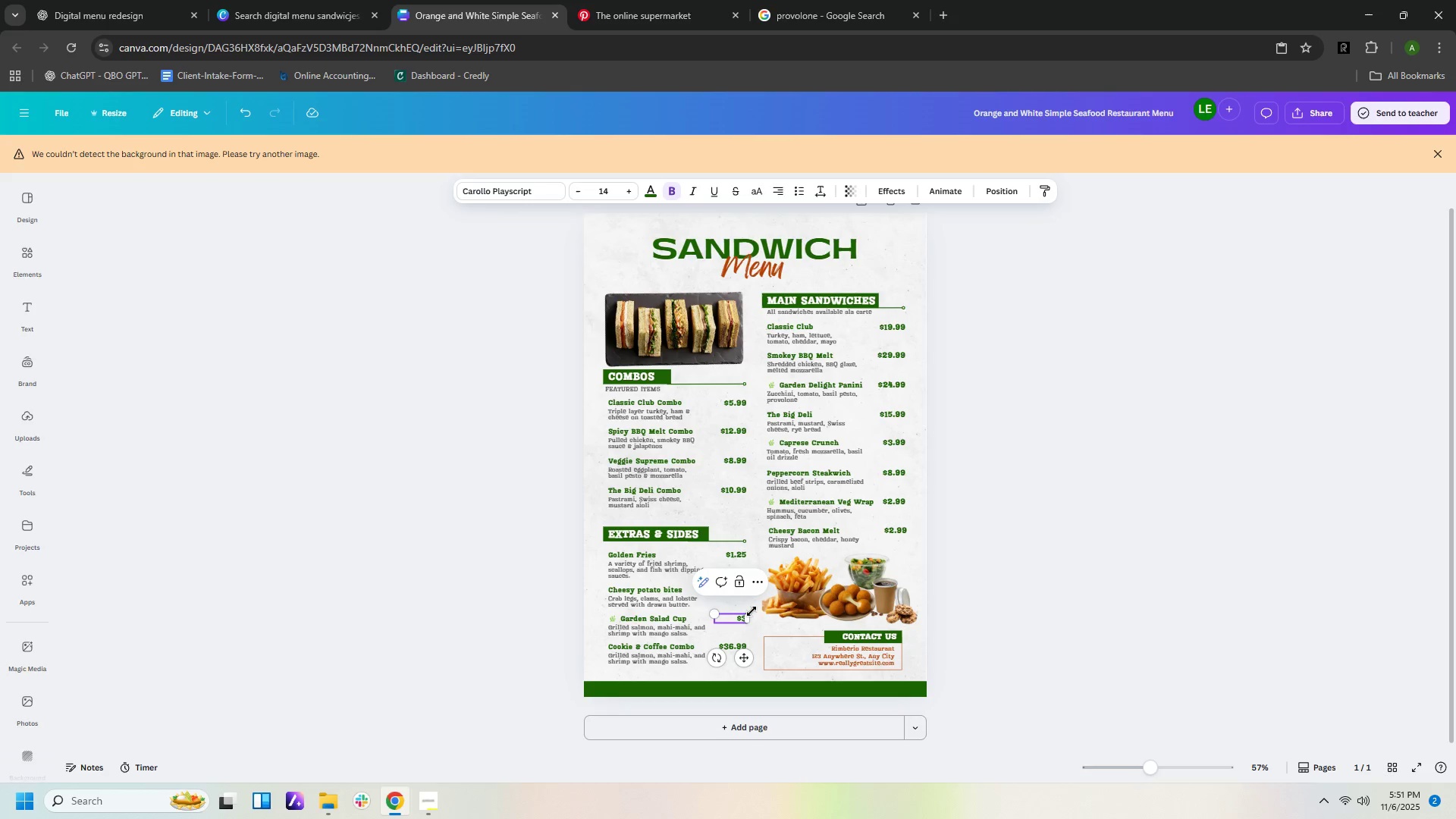 
hold_key(key=Backspace, duration=0.33)
 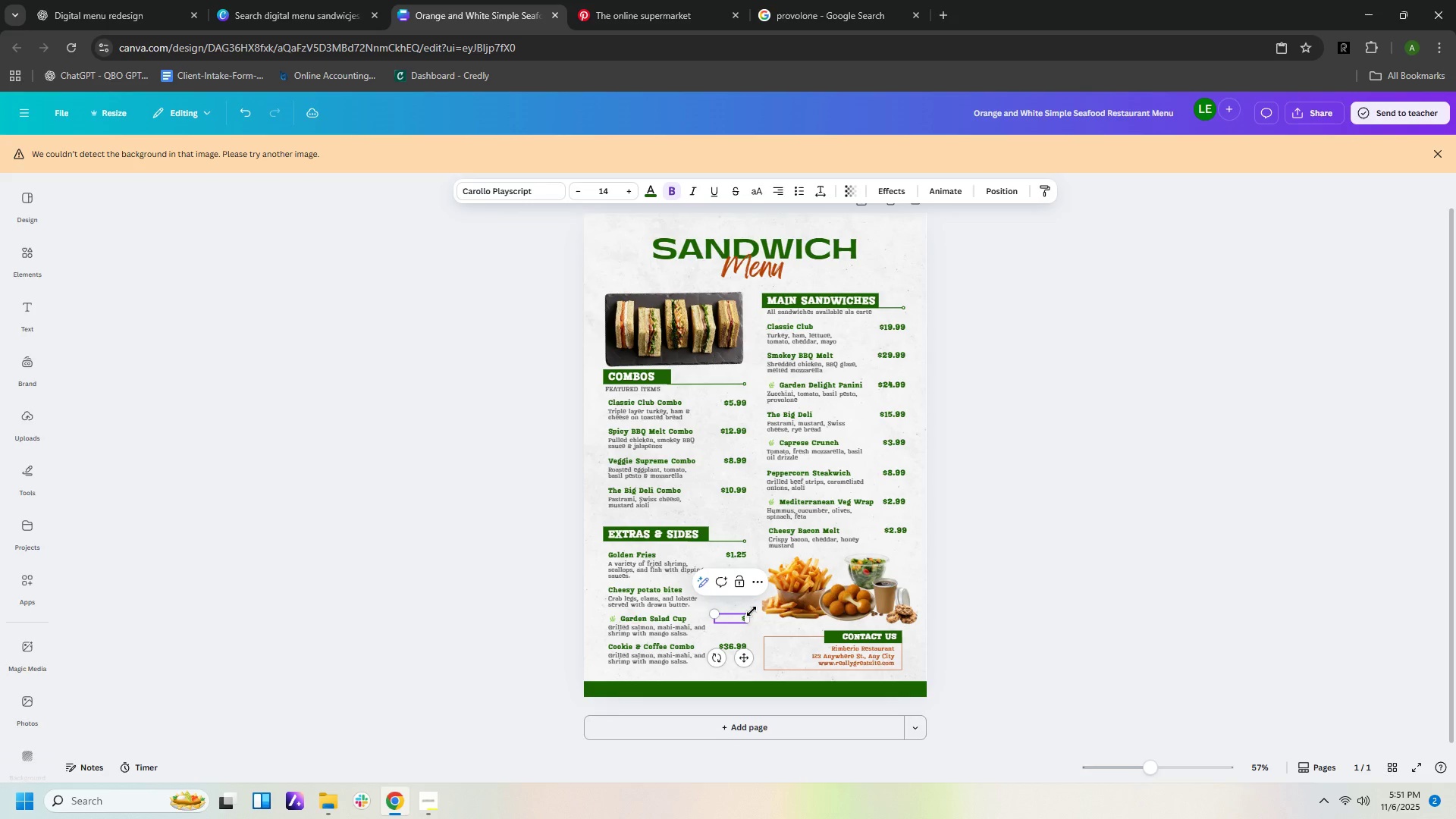 
key(Numpad1)
 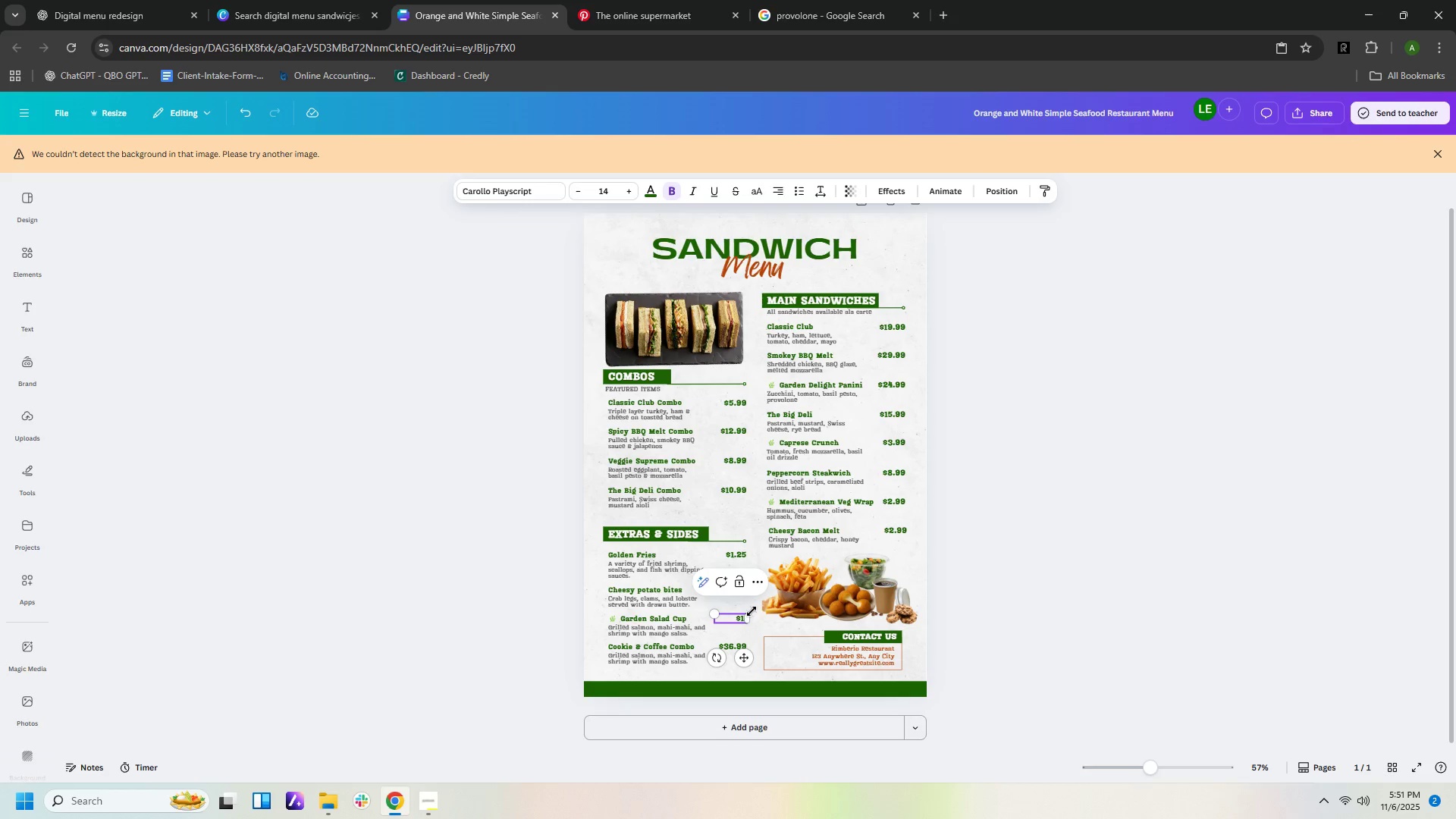 
key(NumpadDecimal)
 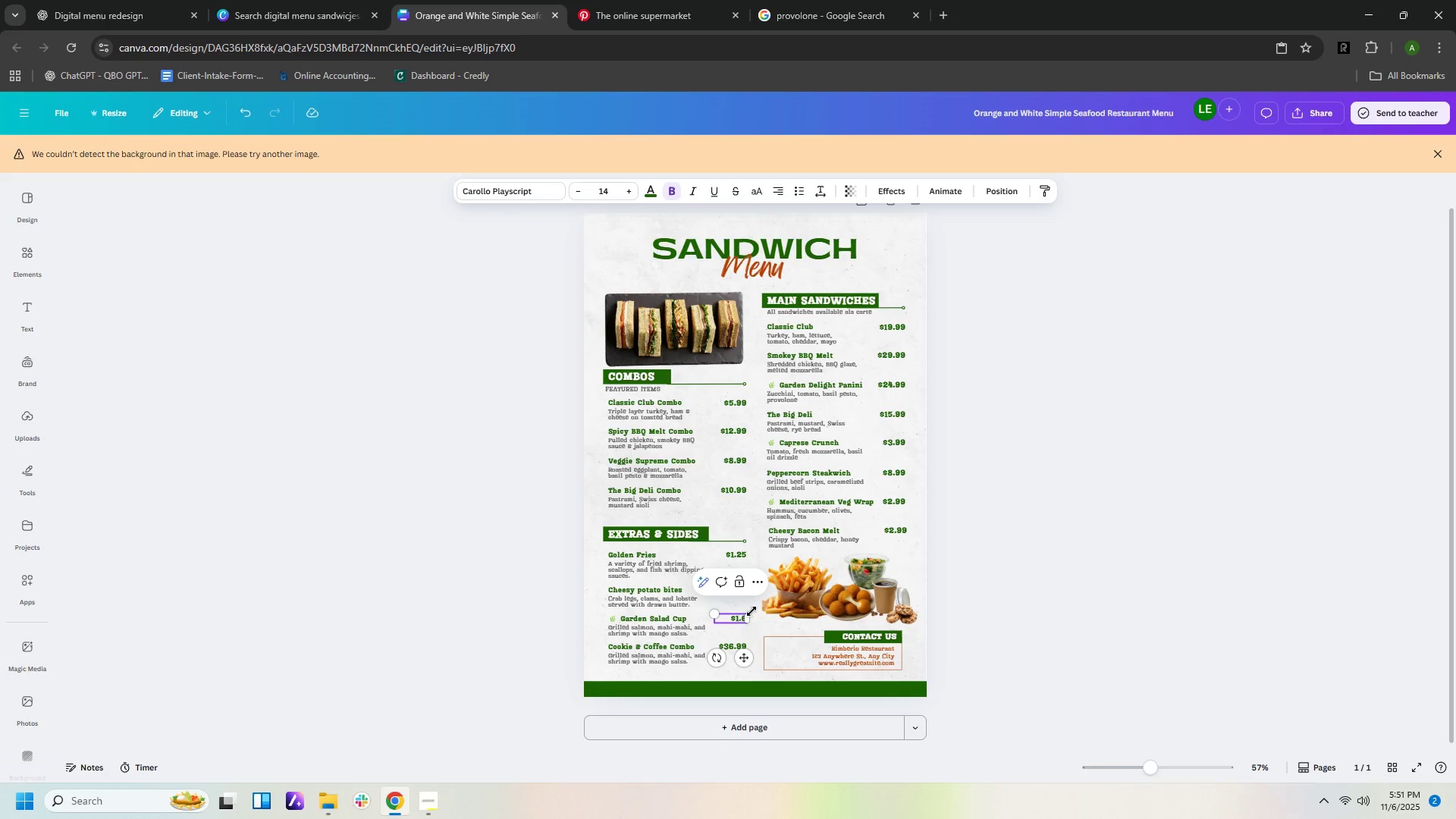 
key(Numpad6)
 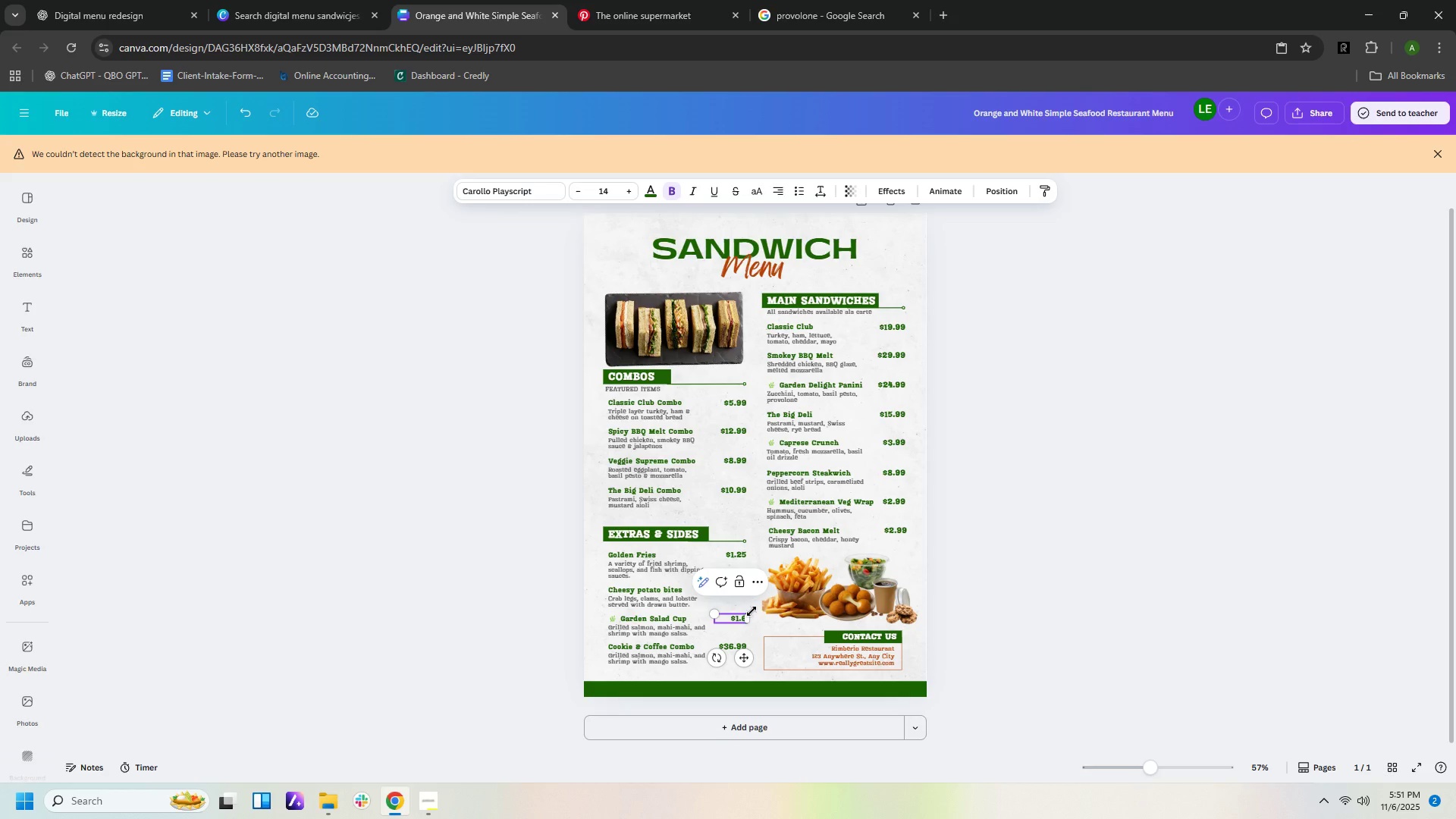 
key(Numpad0)
 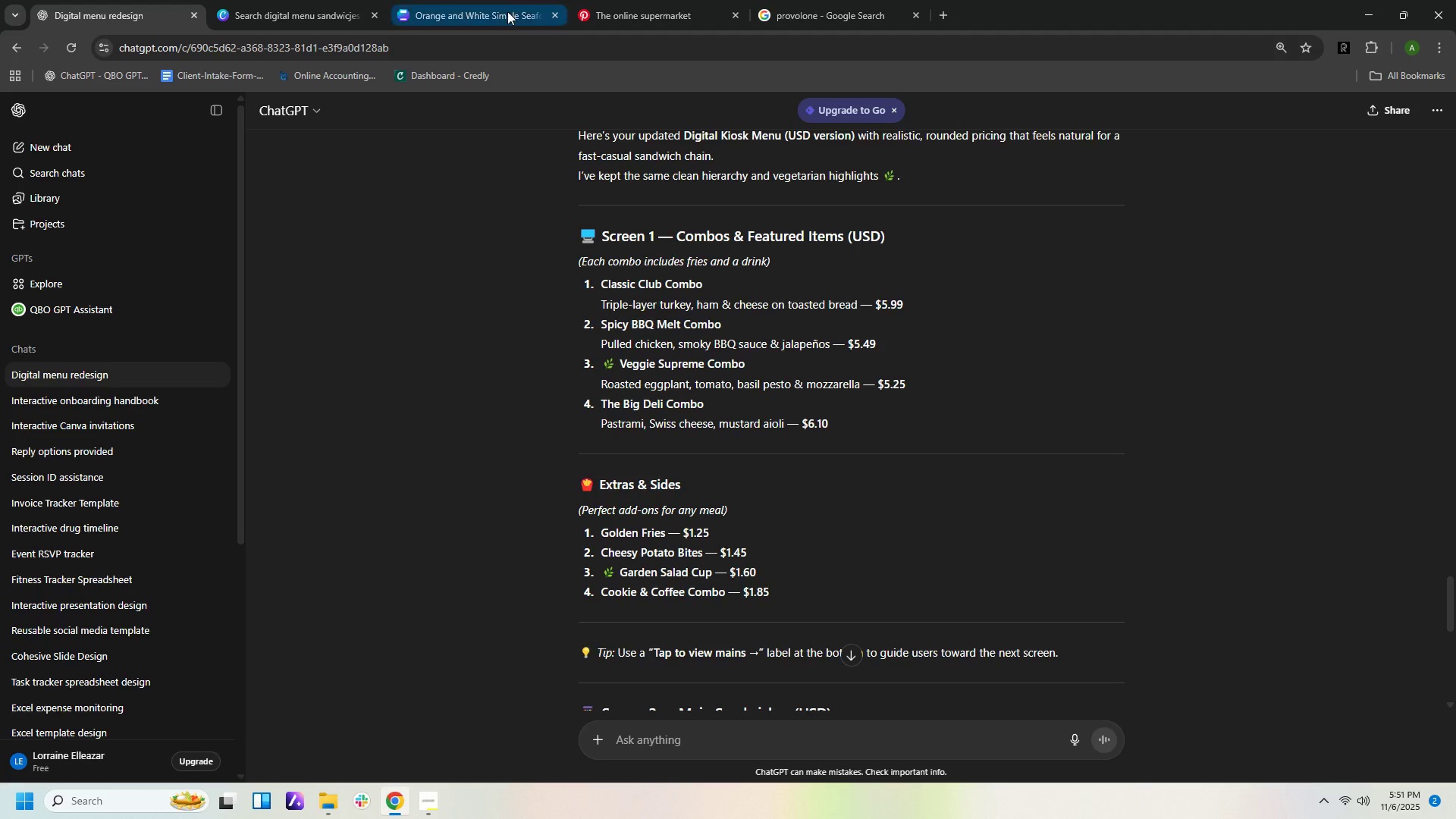 
left_click([471, 14])
 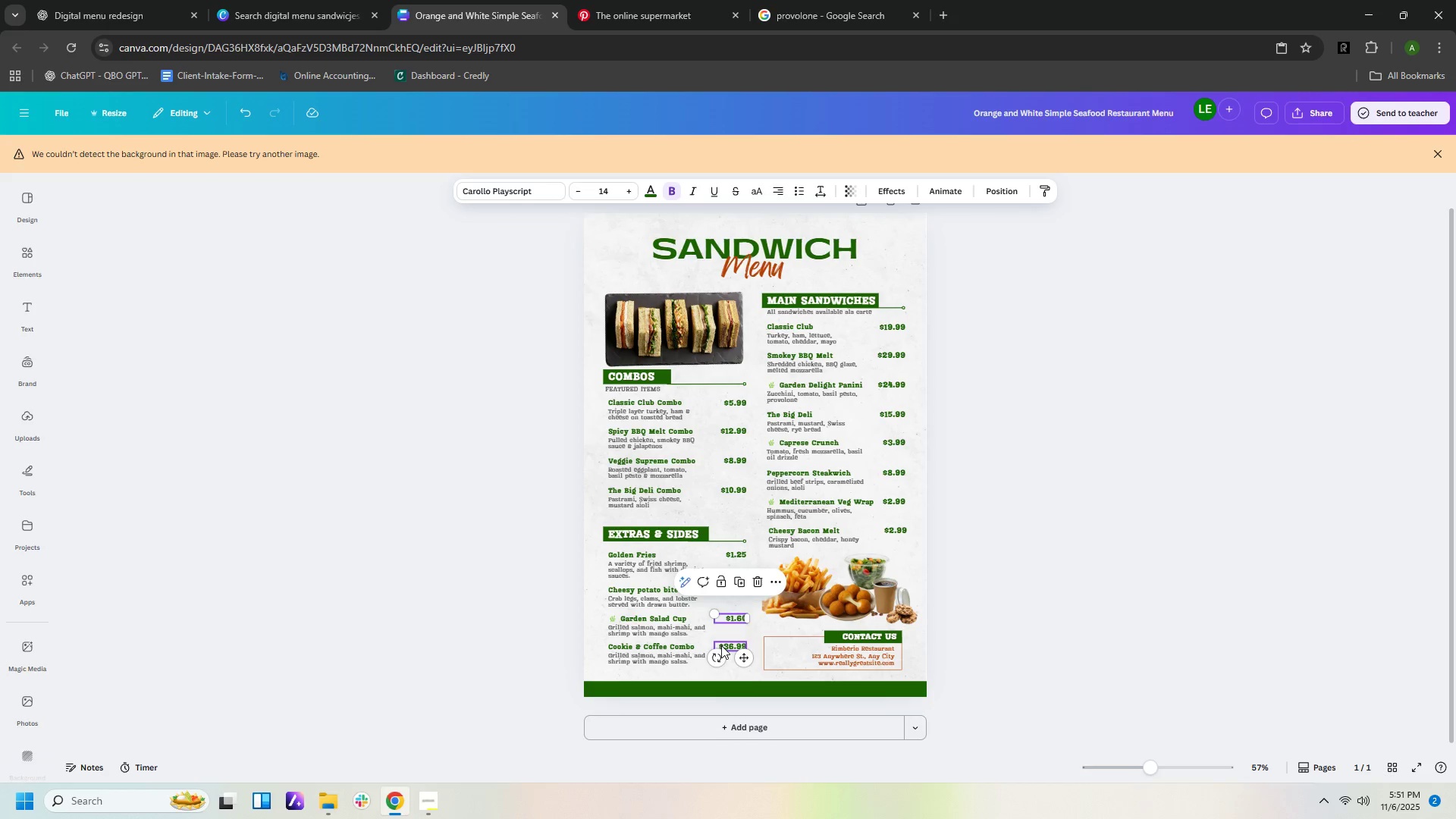 
double_click([721, 645])
 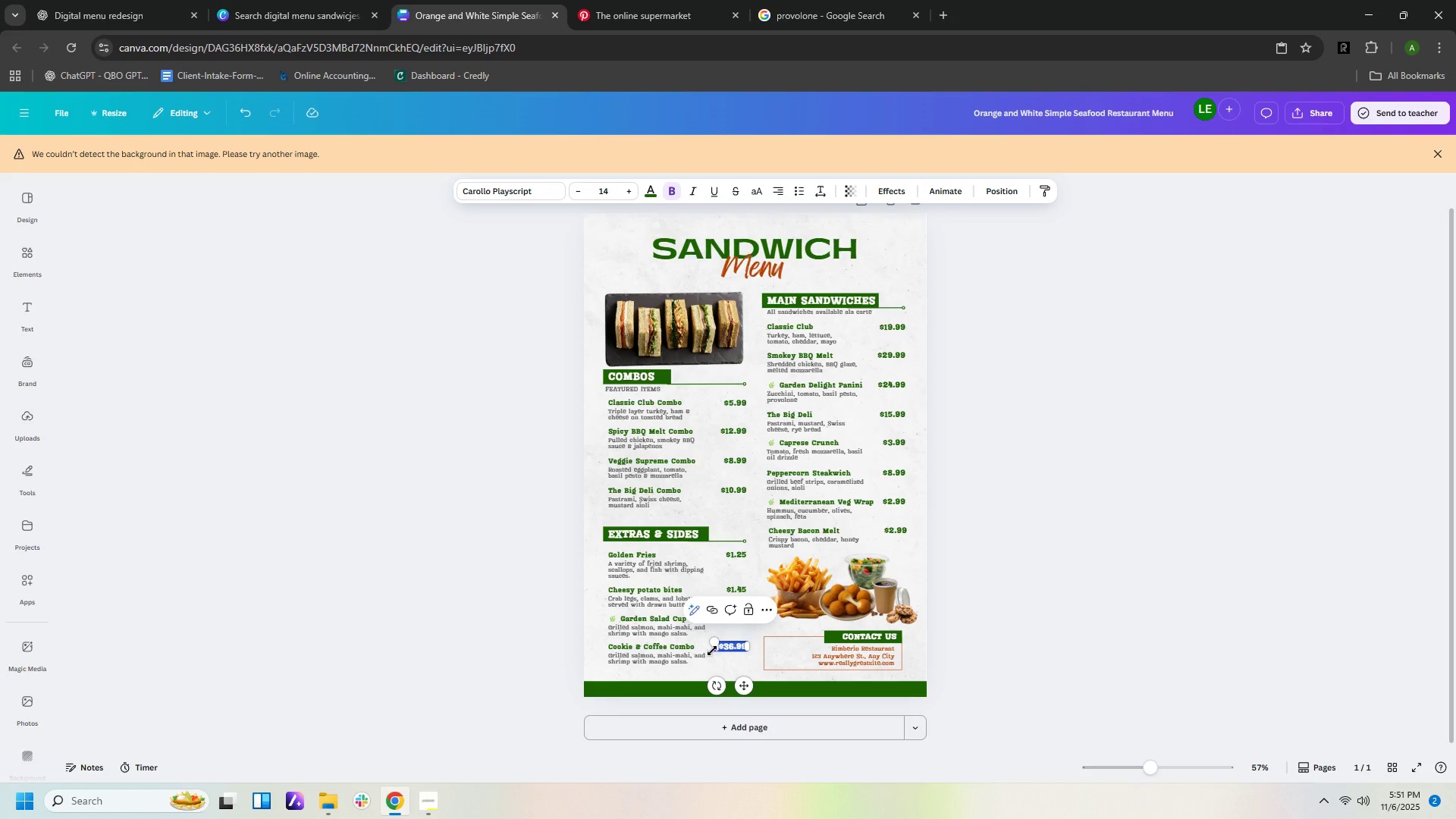 
key(ArrowRight)
 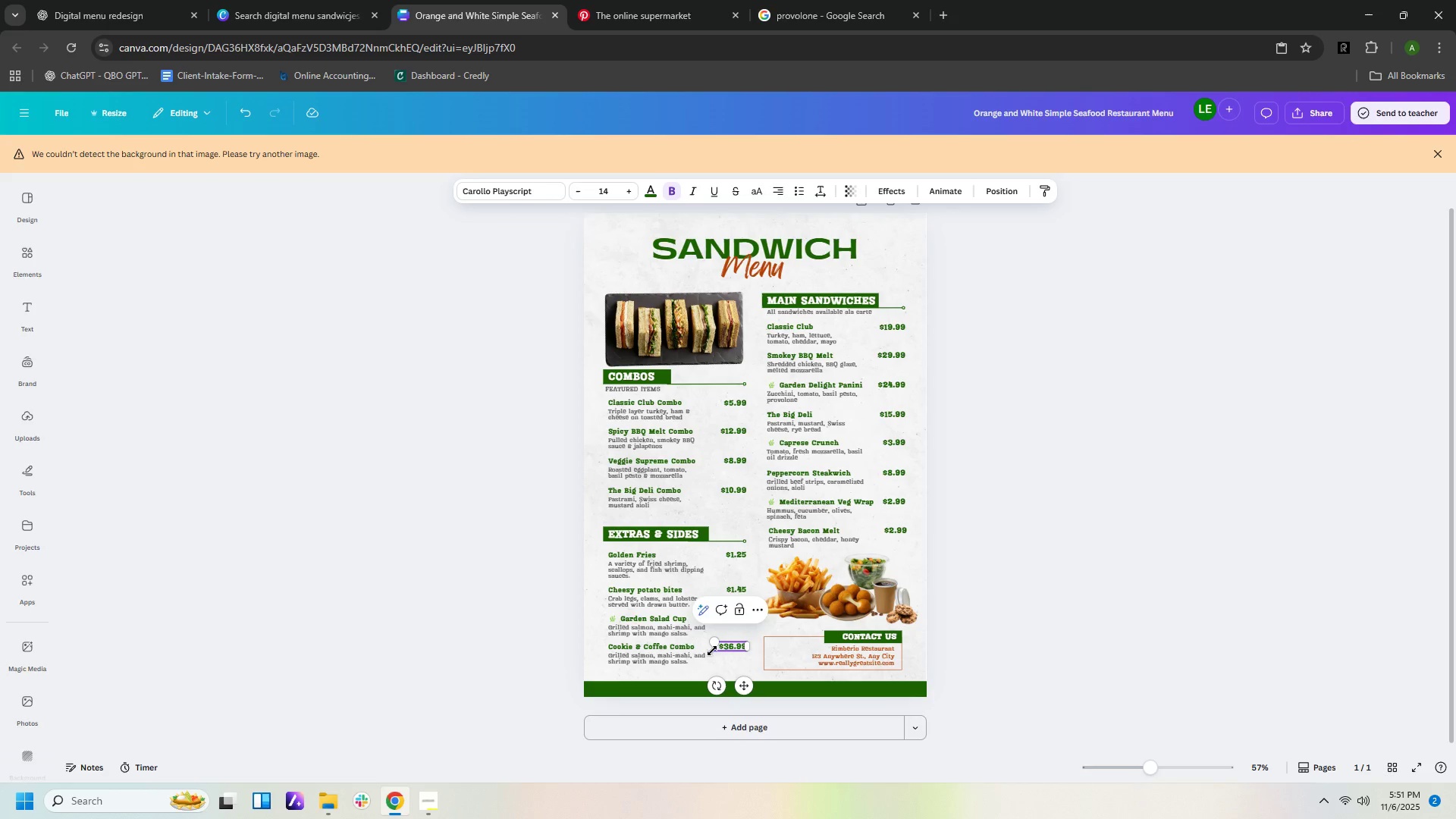 
key(Backspace)
 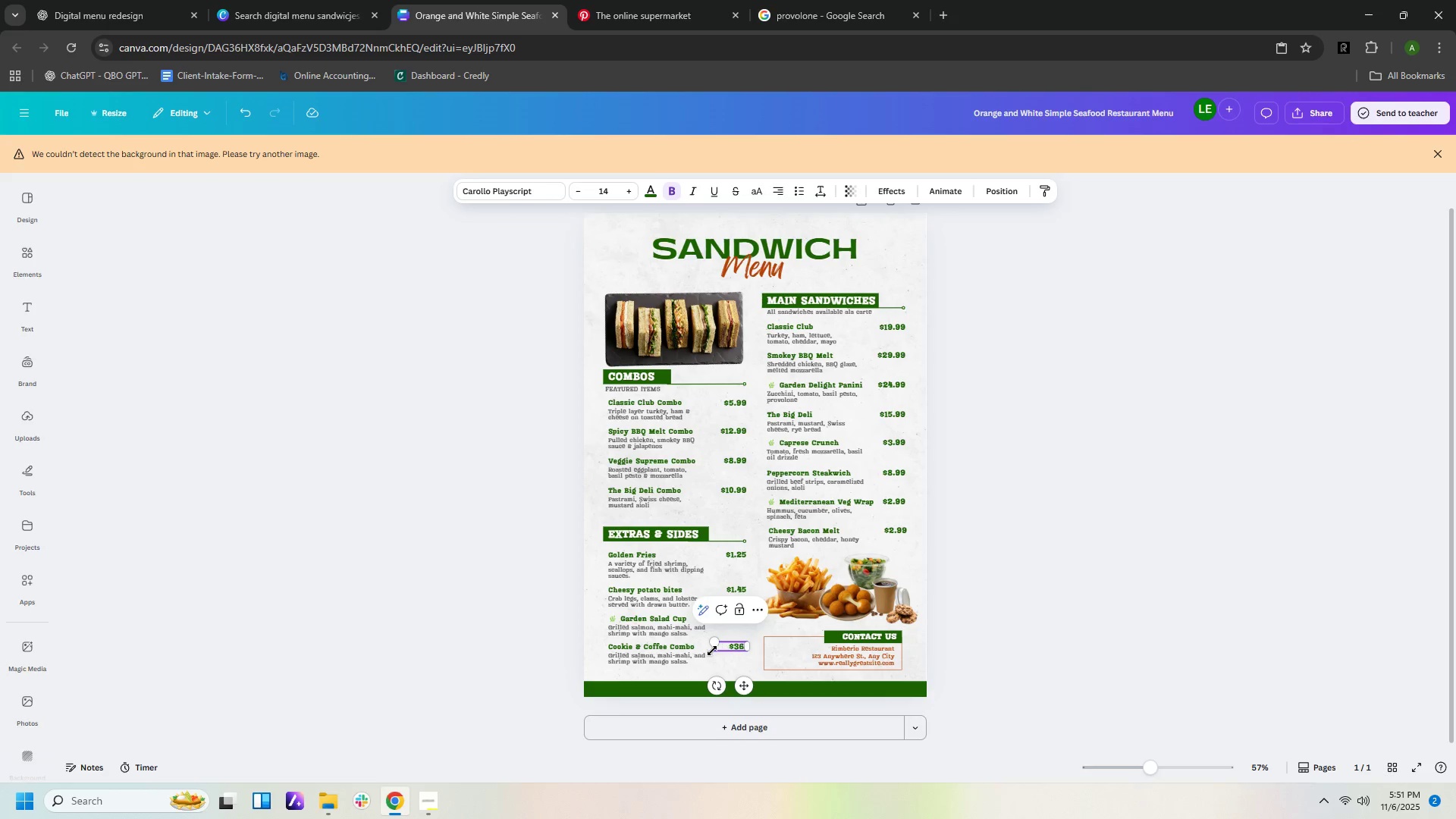 
key(Backspace)
 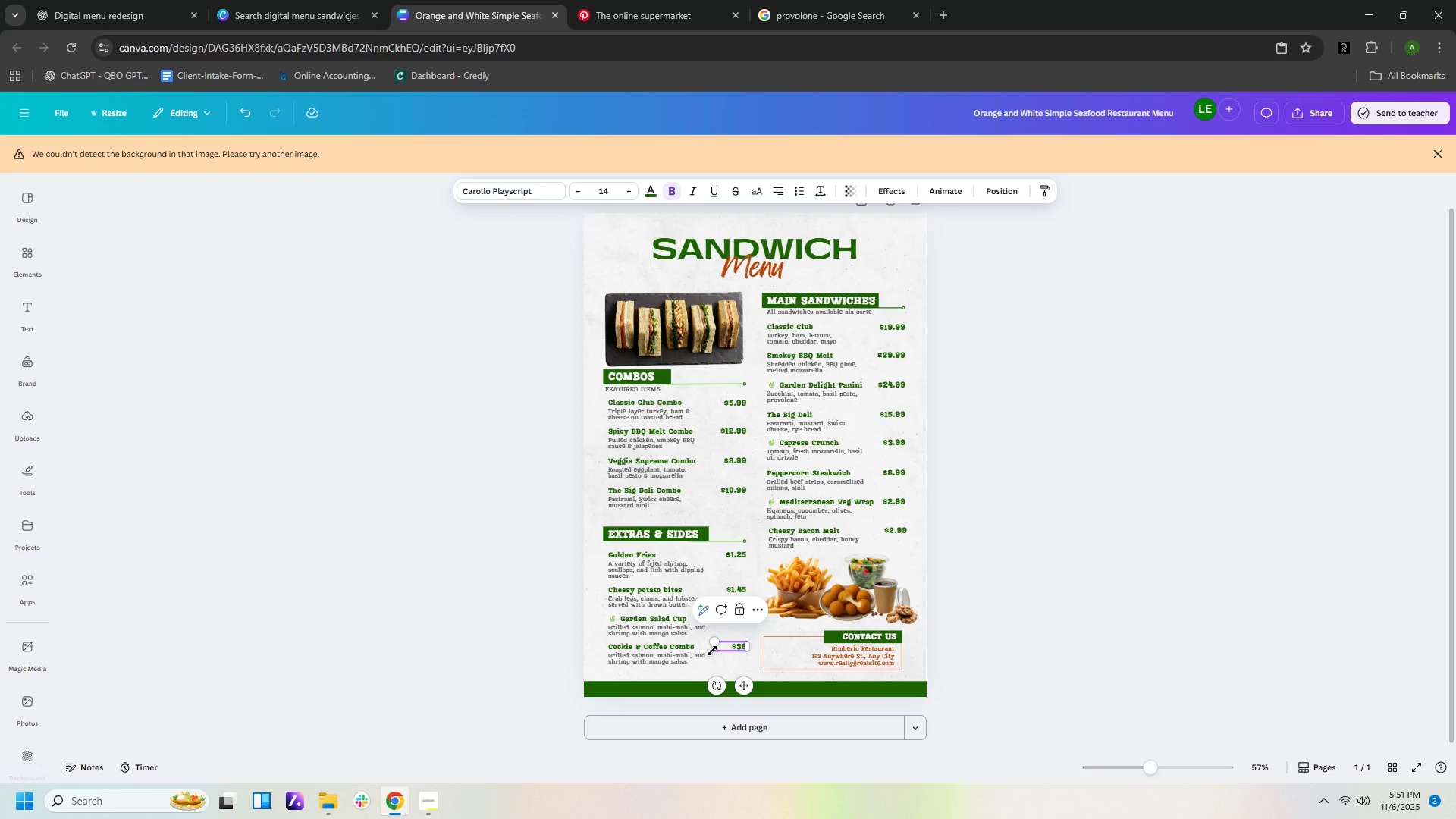 
key(Backspace)
 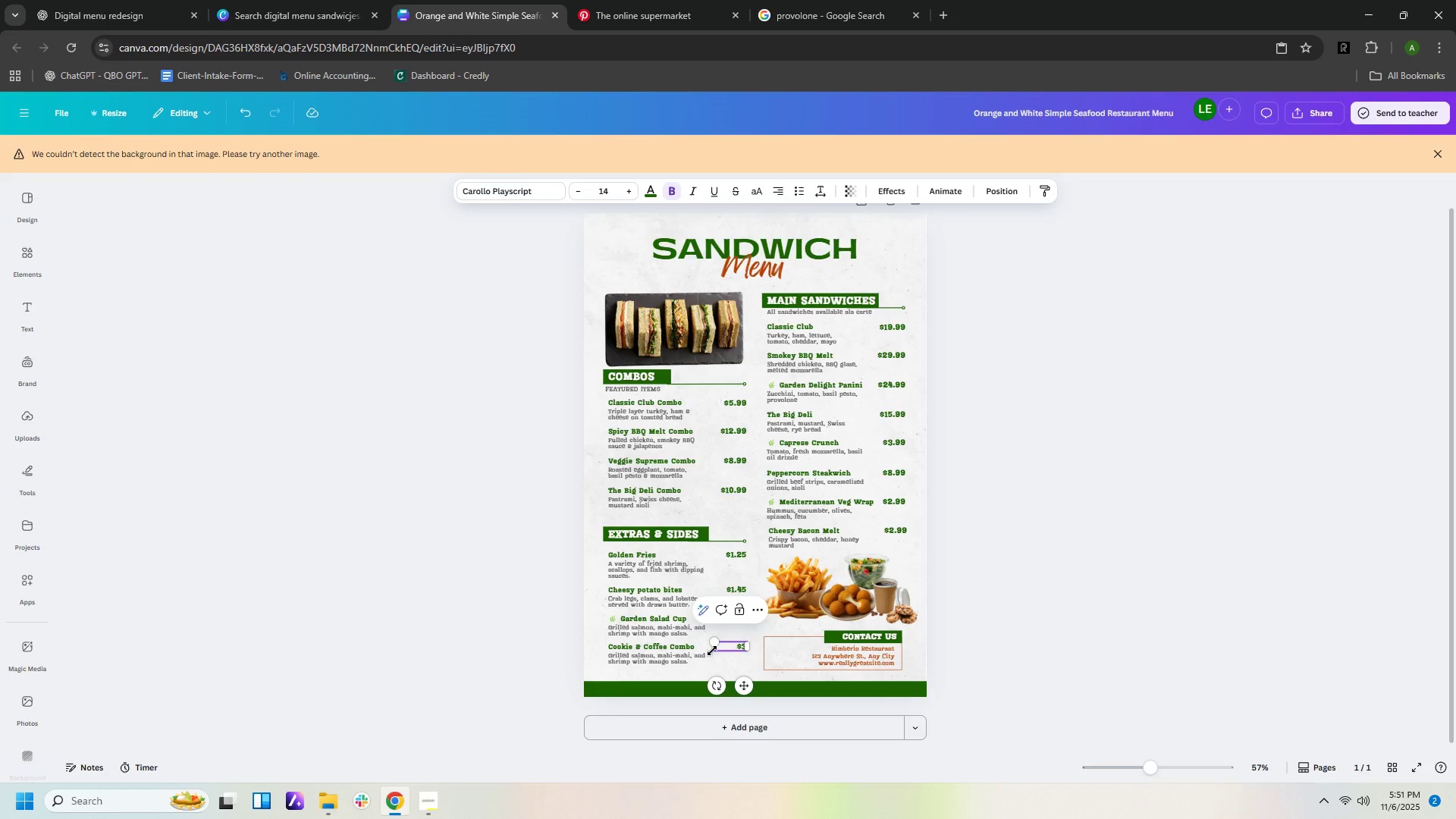 
key(Backspace)
 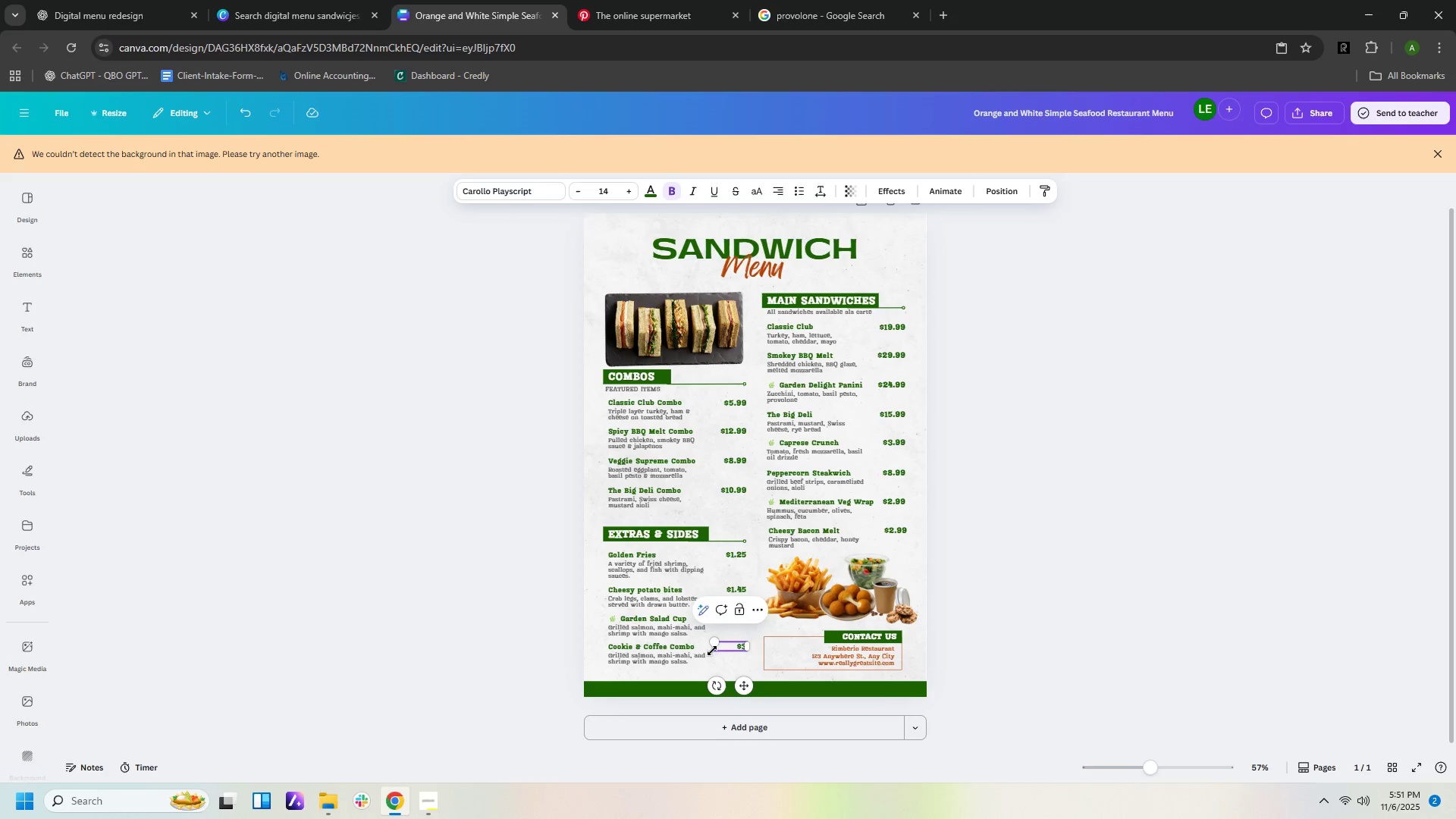 
key(Backspace)
 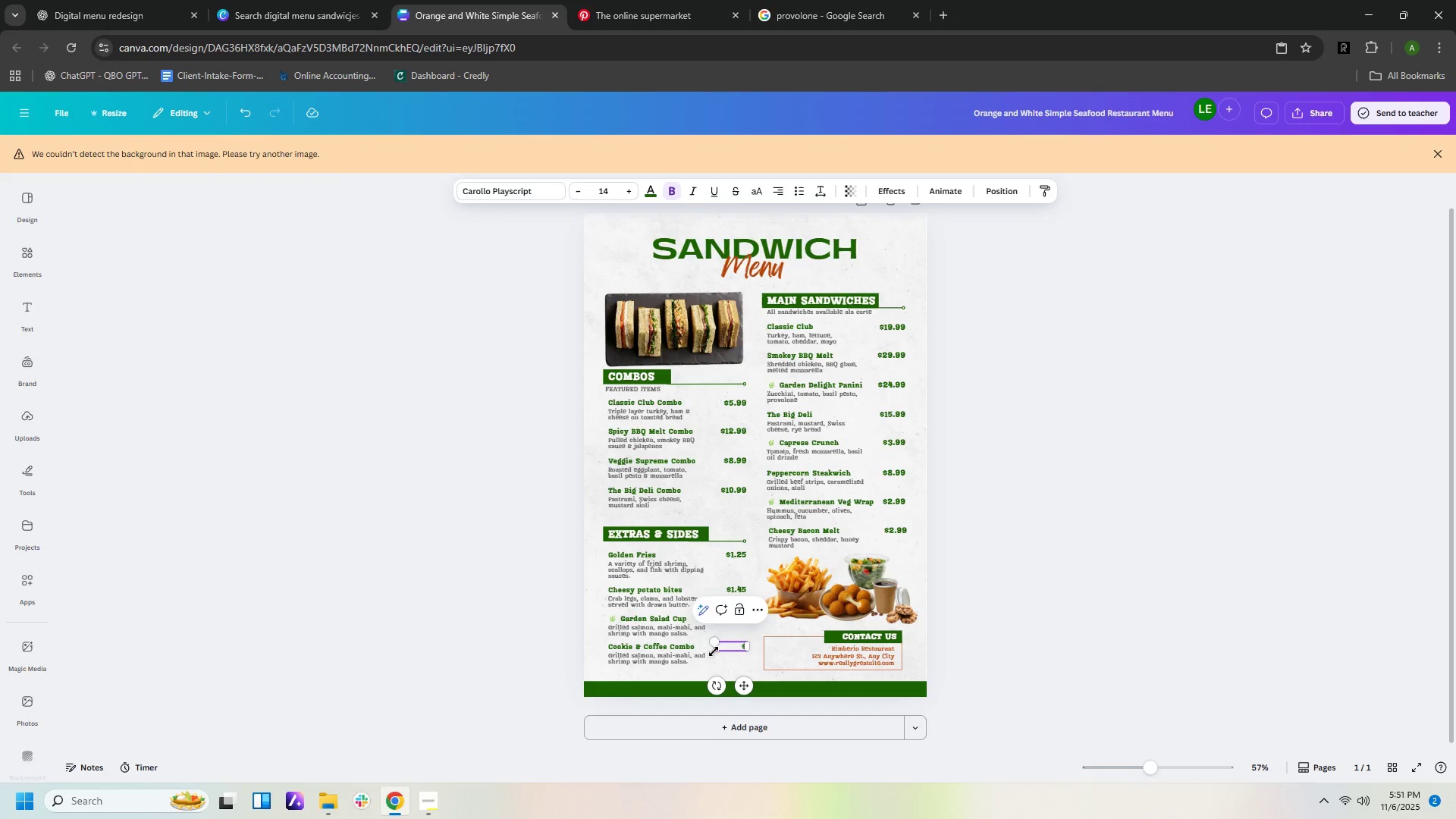 
key(Numpad1)
 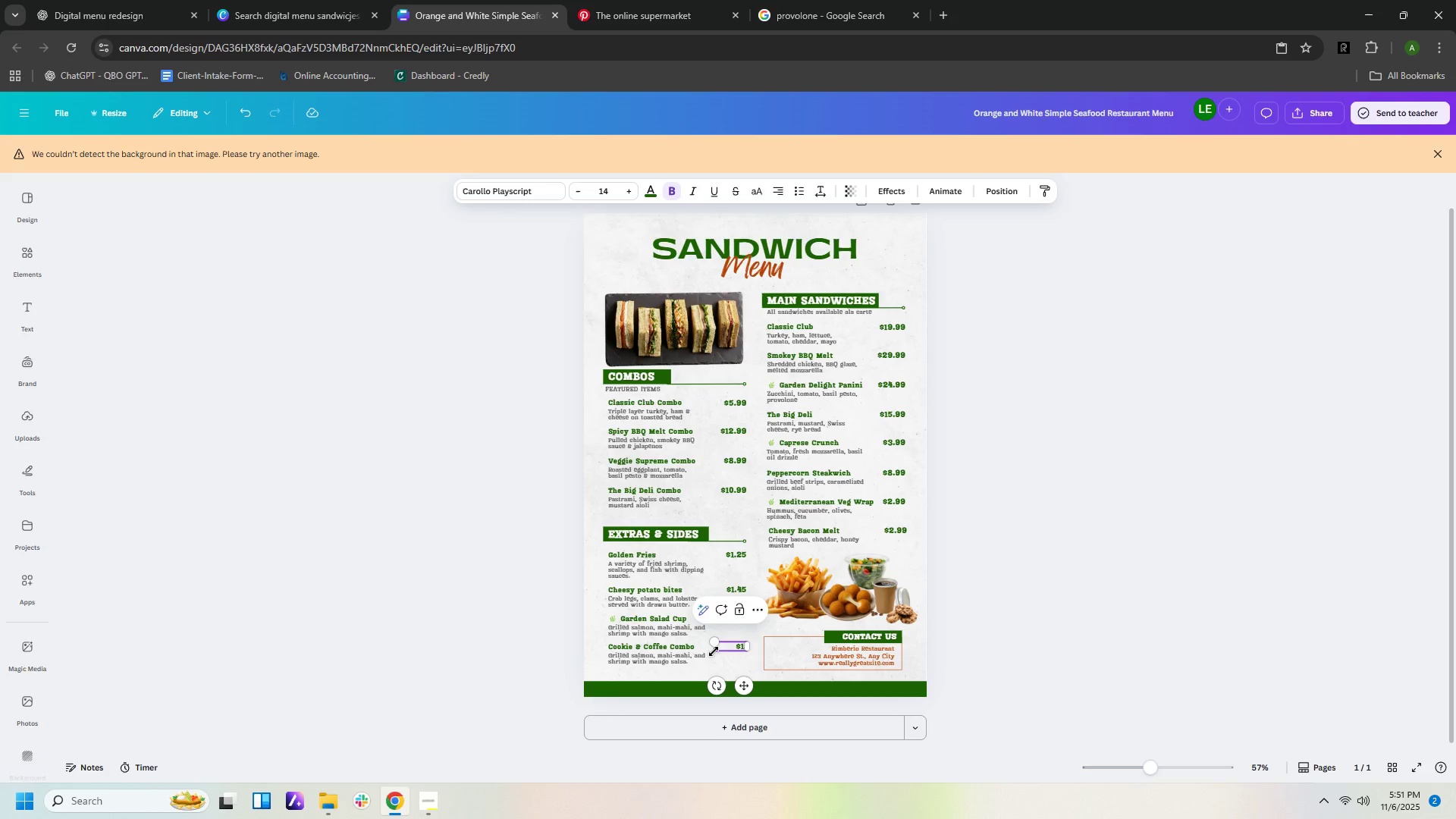 
key(NumpadDecimal)
 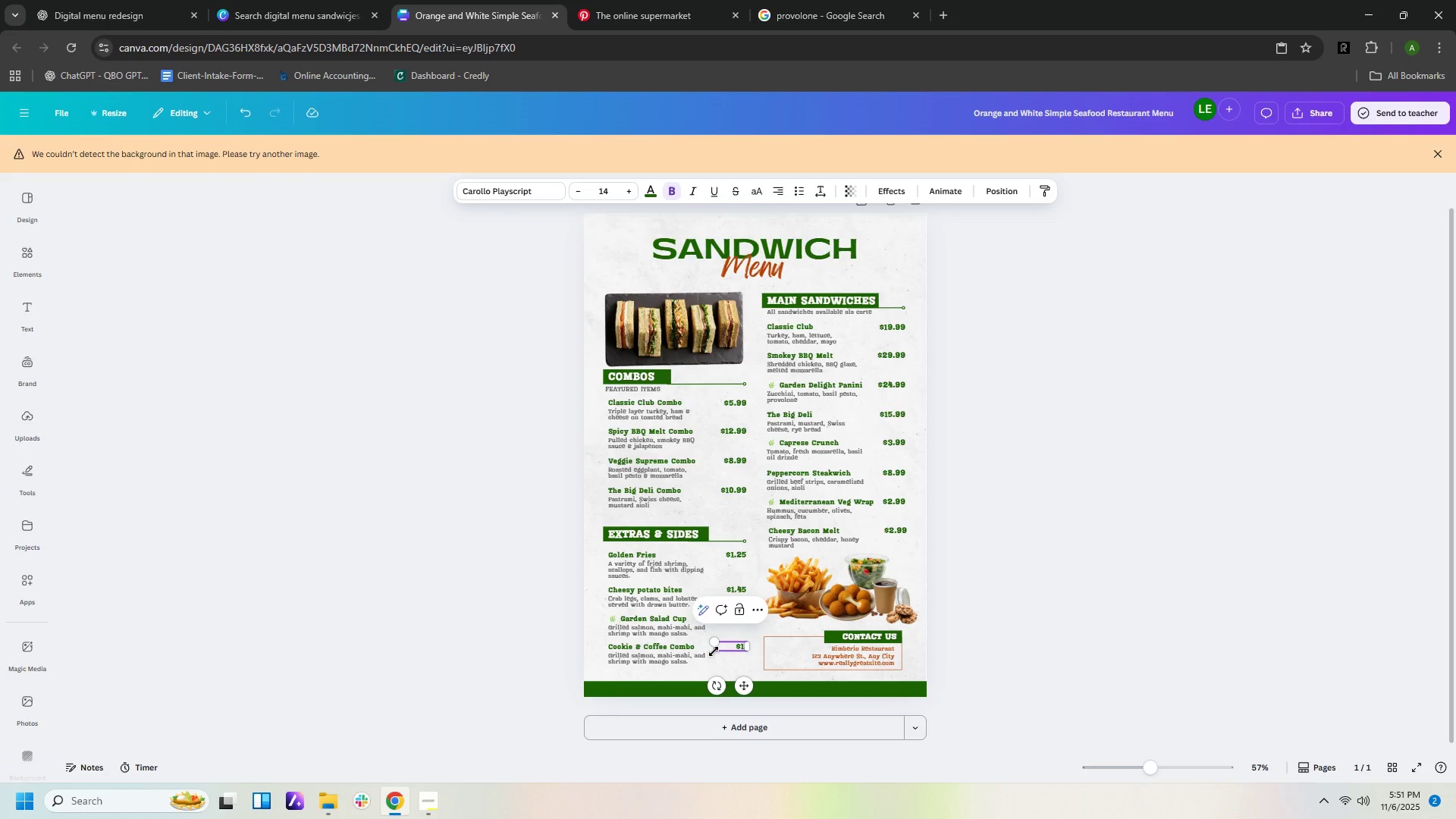 
key(Numpad8)
 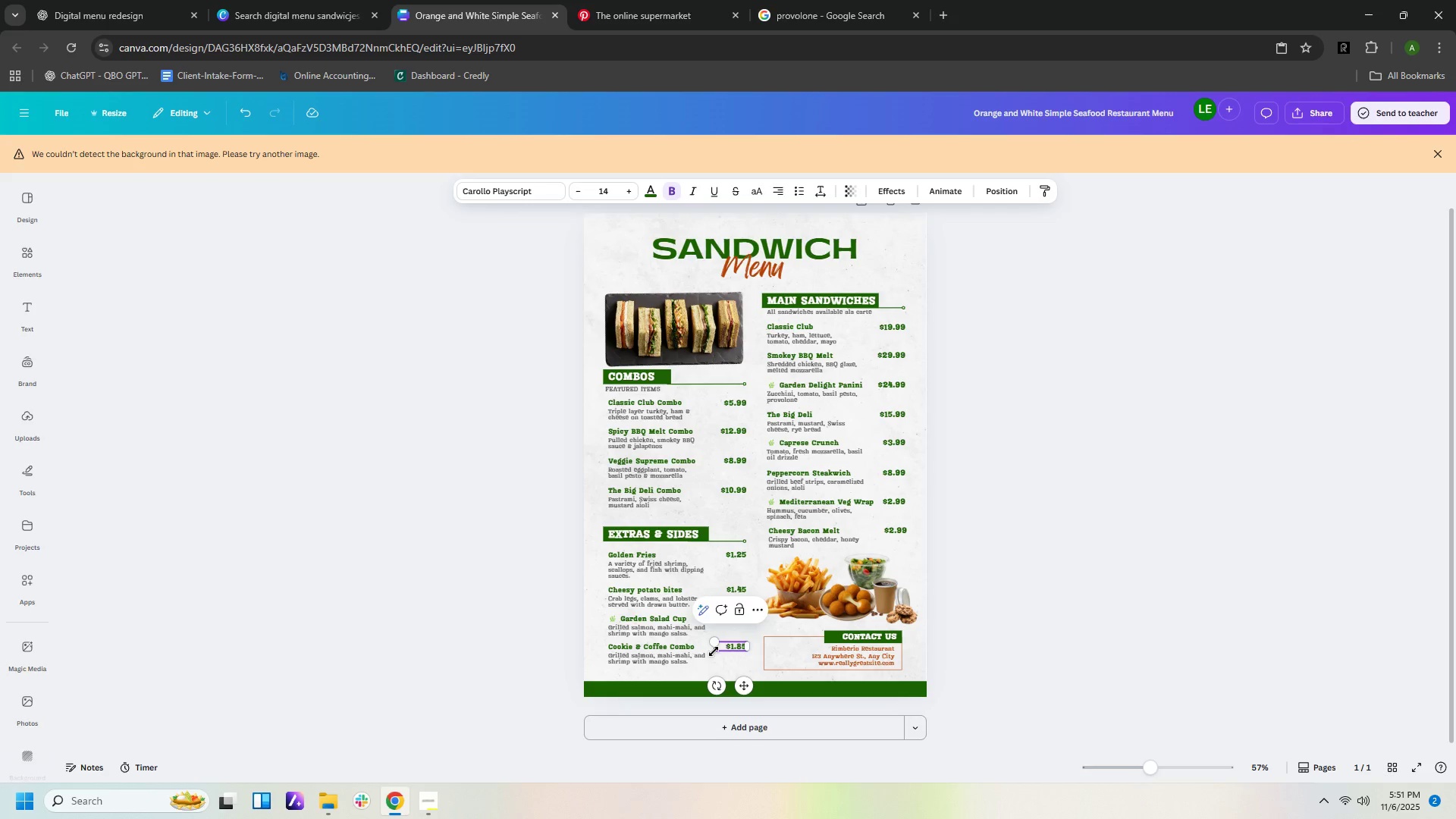 
key(Numpad5)
 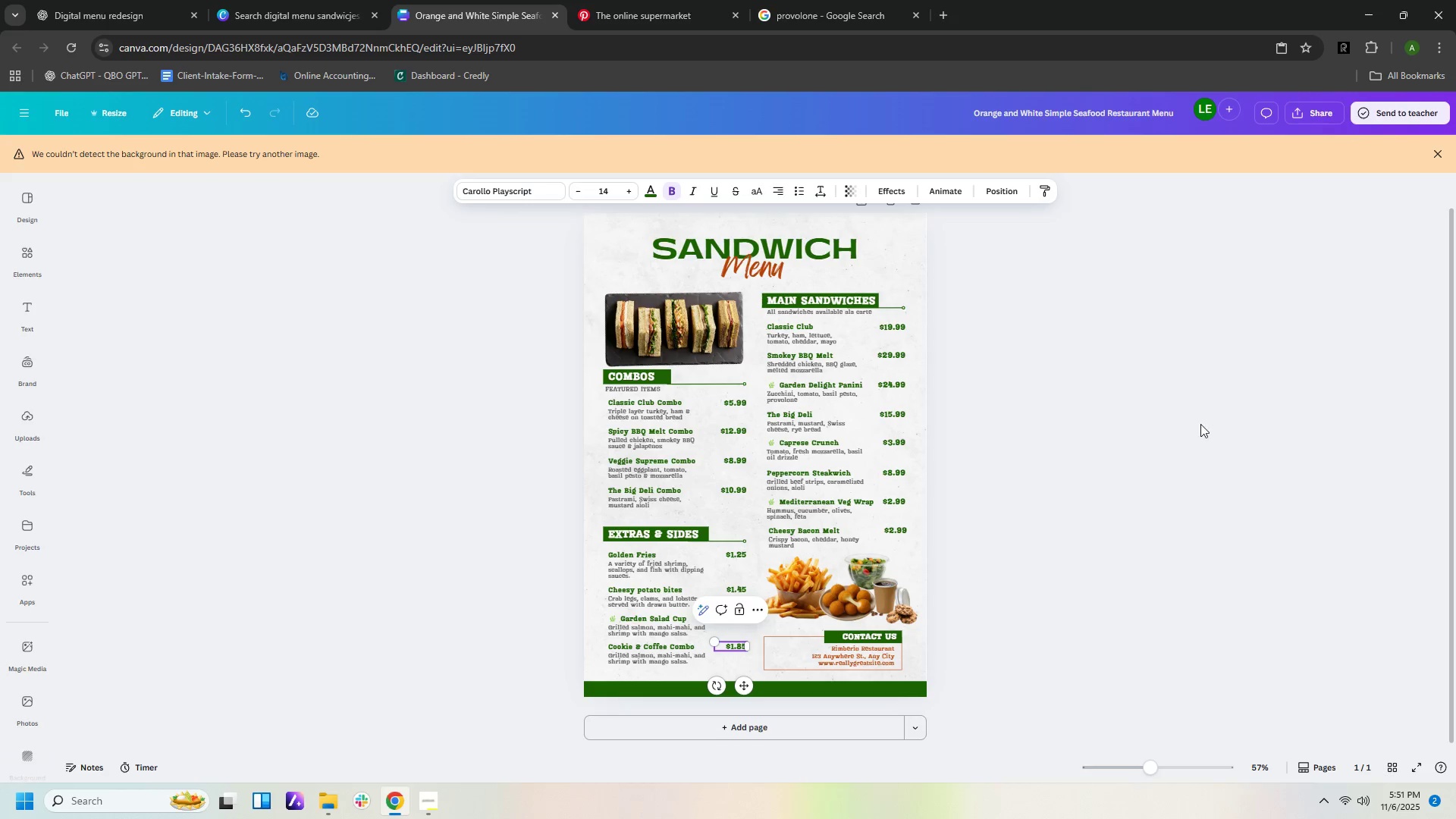 
left_click([1200, 424])
 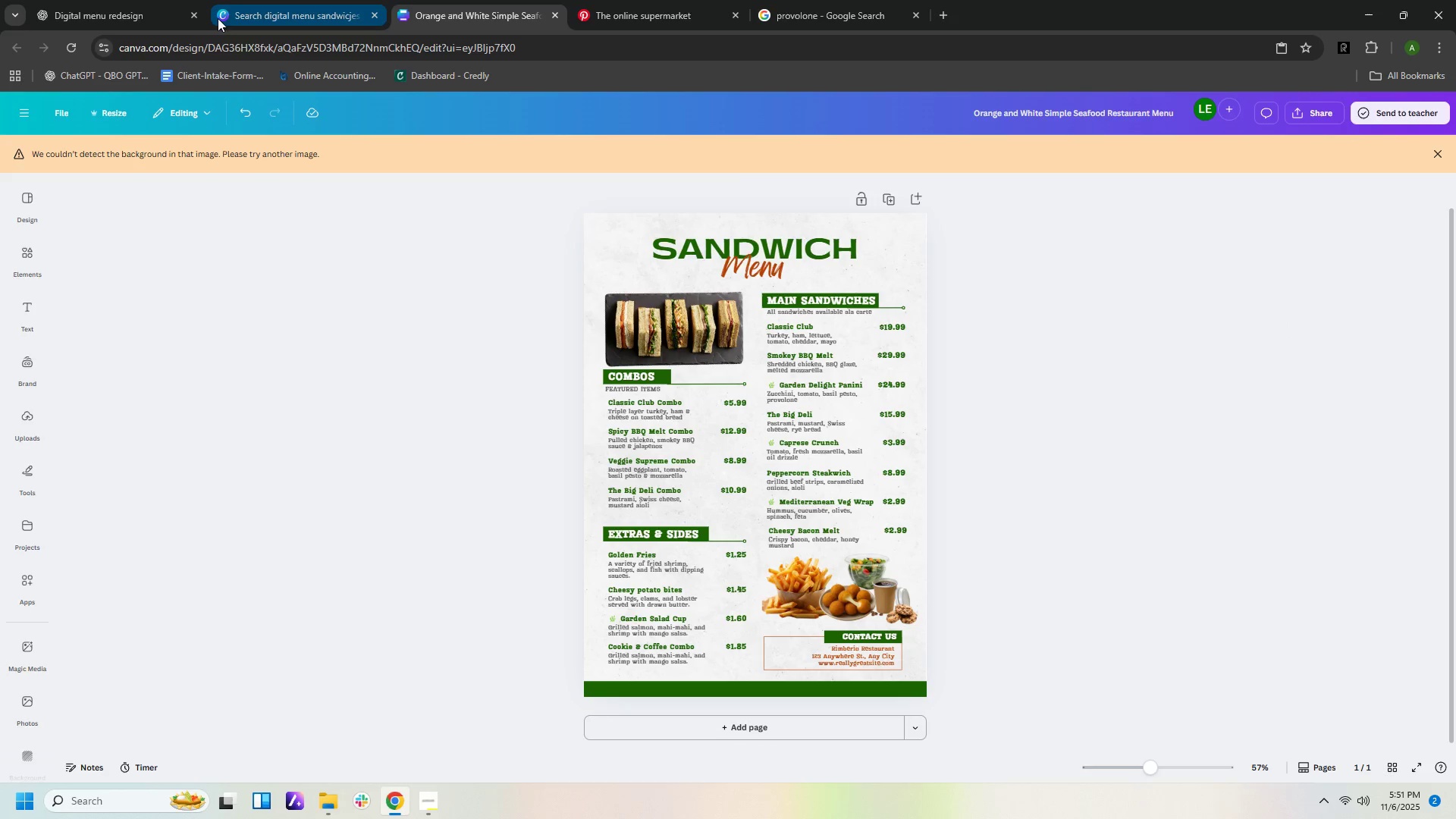 
left_click([156, 16])
 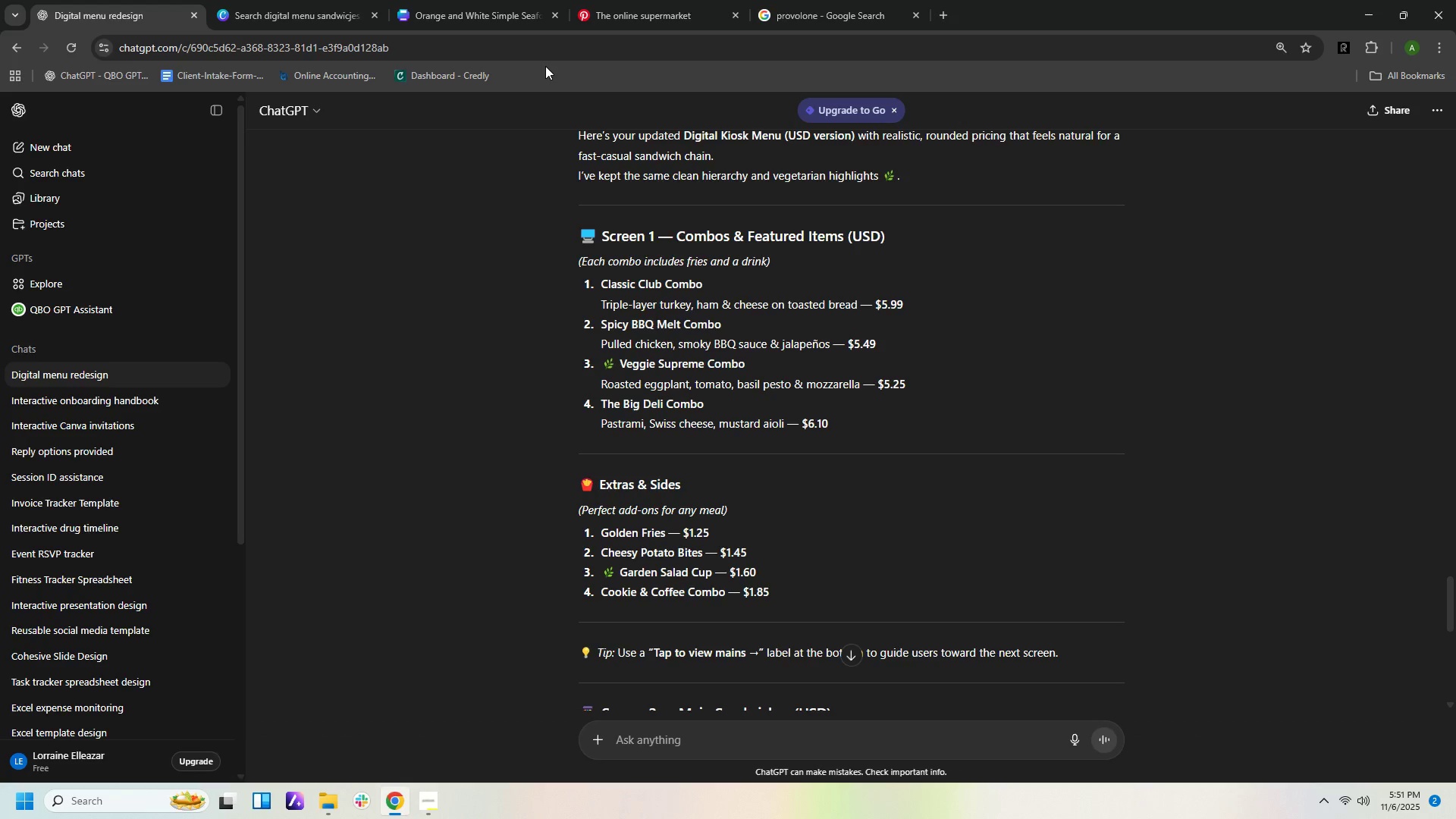 
left_click([486, 14])
 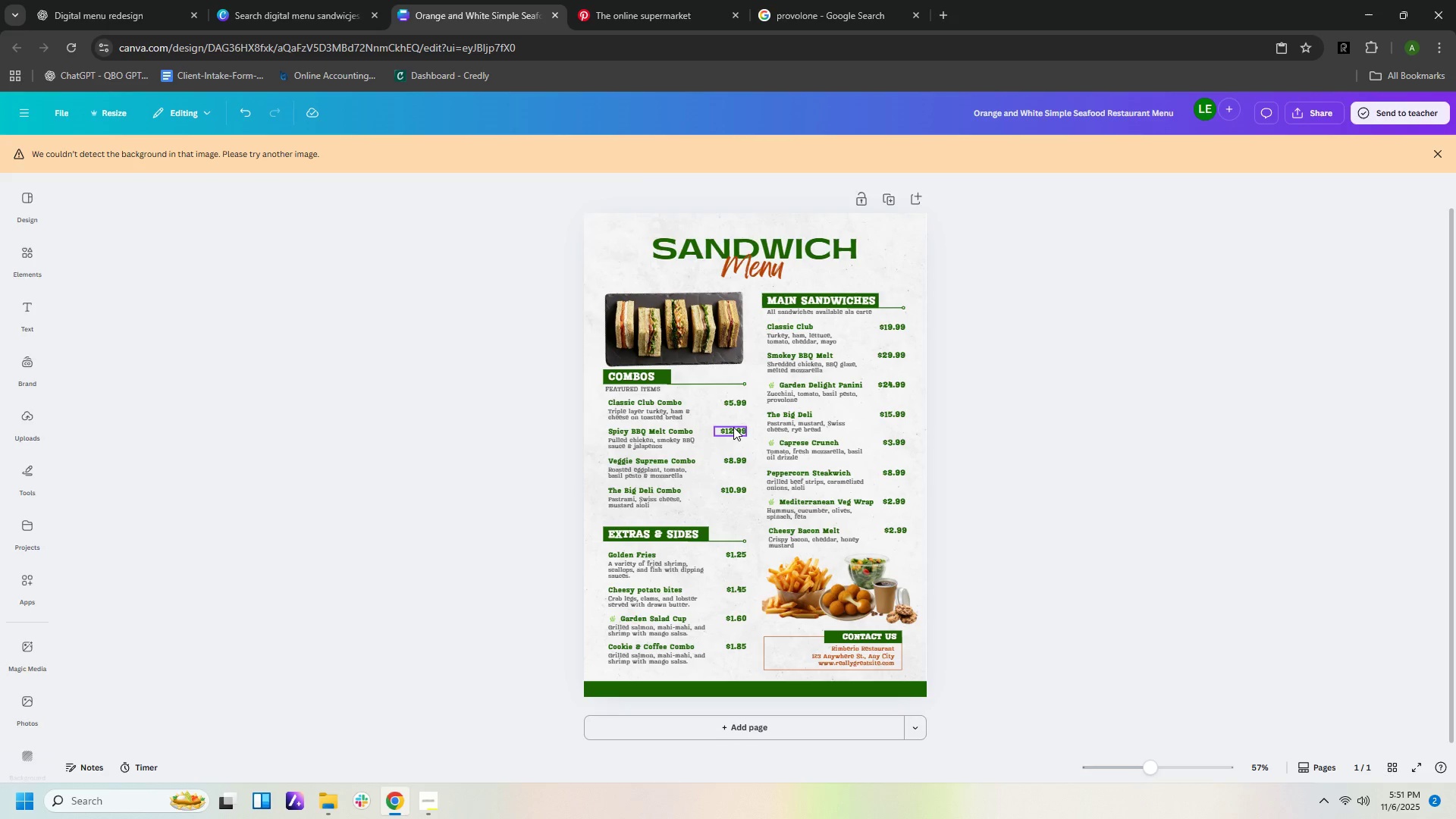 
double_click([733, 427])
 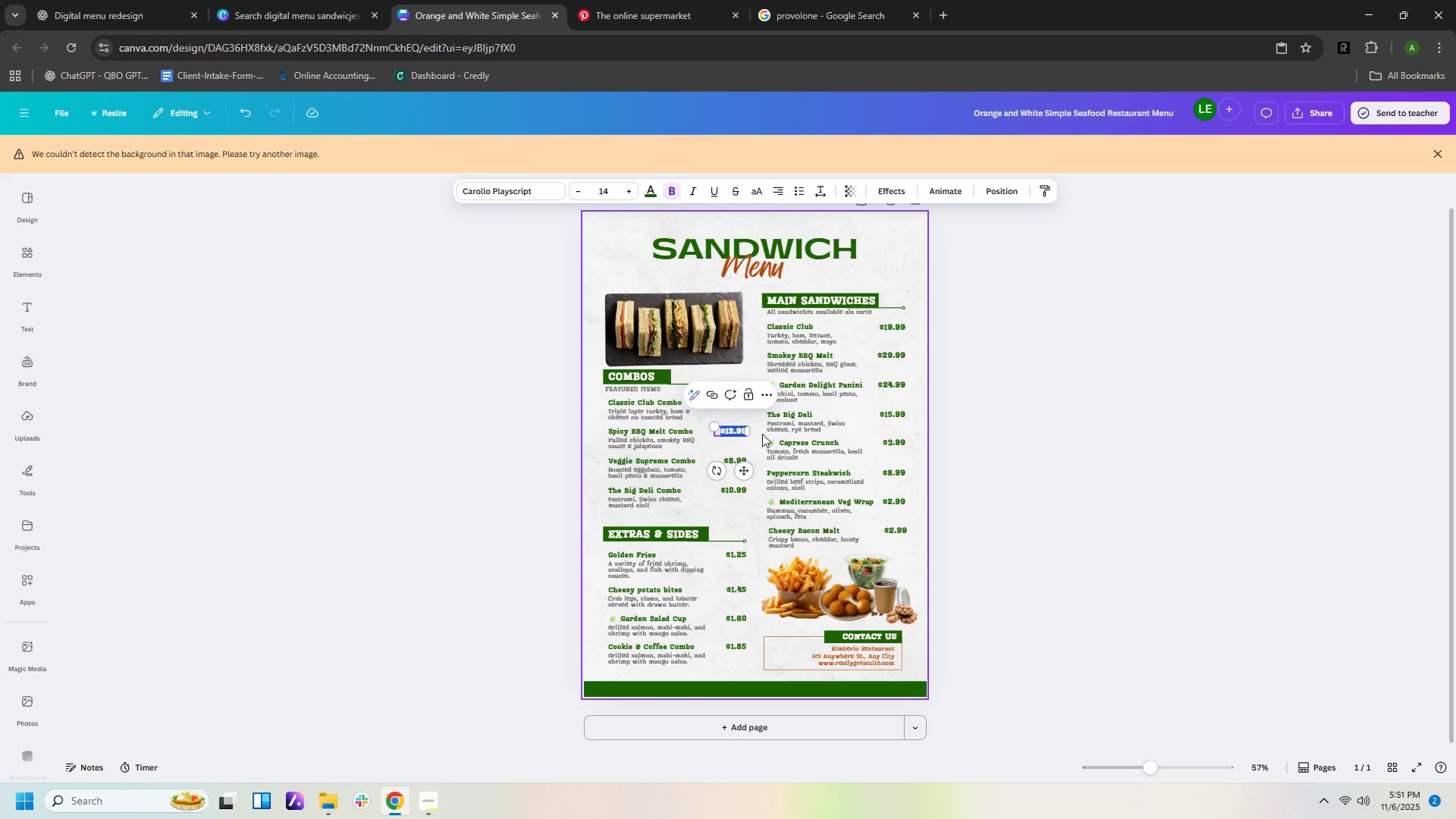 
key(ArrowRight)
 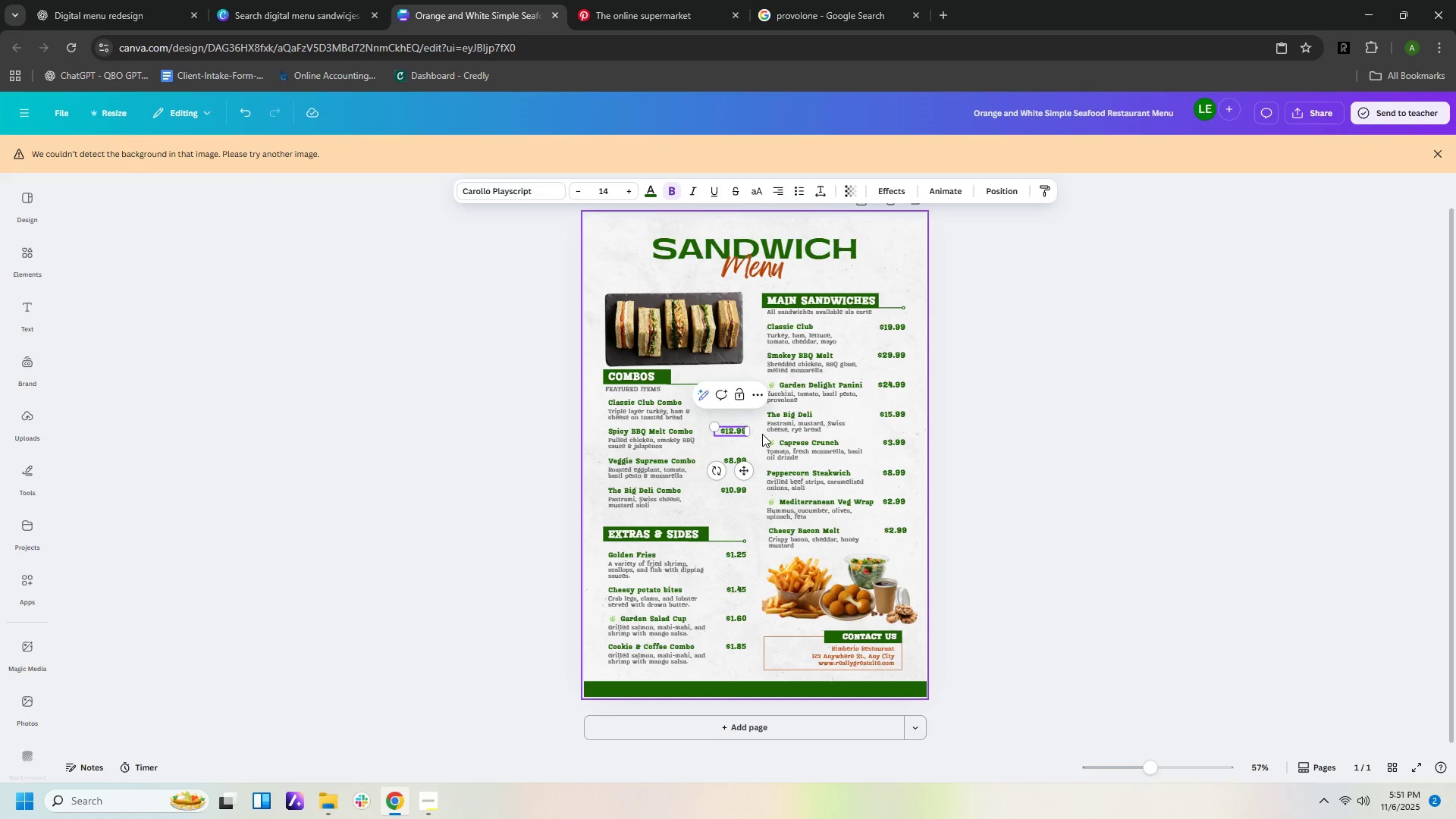 
key(Backspace)
 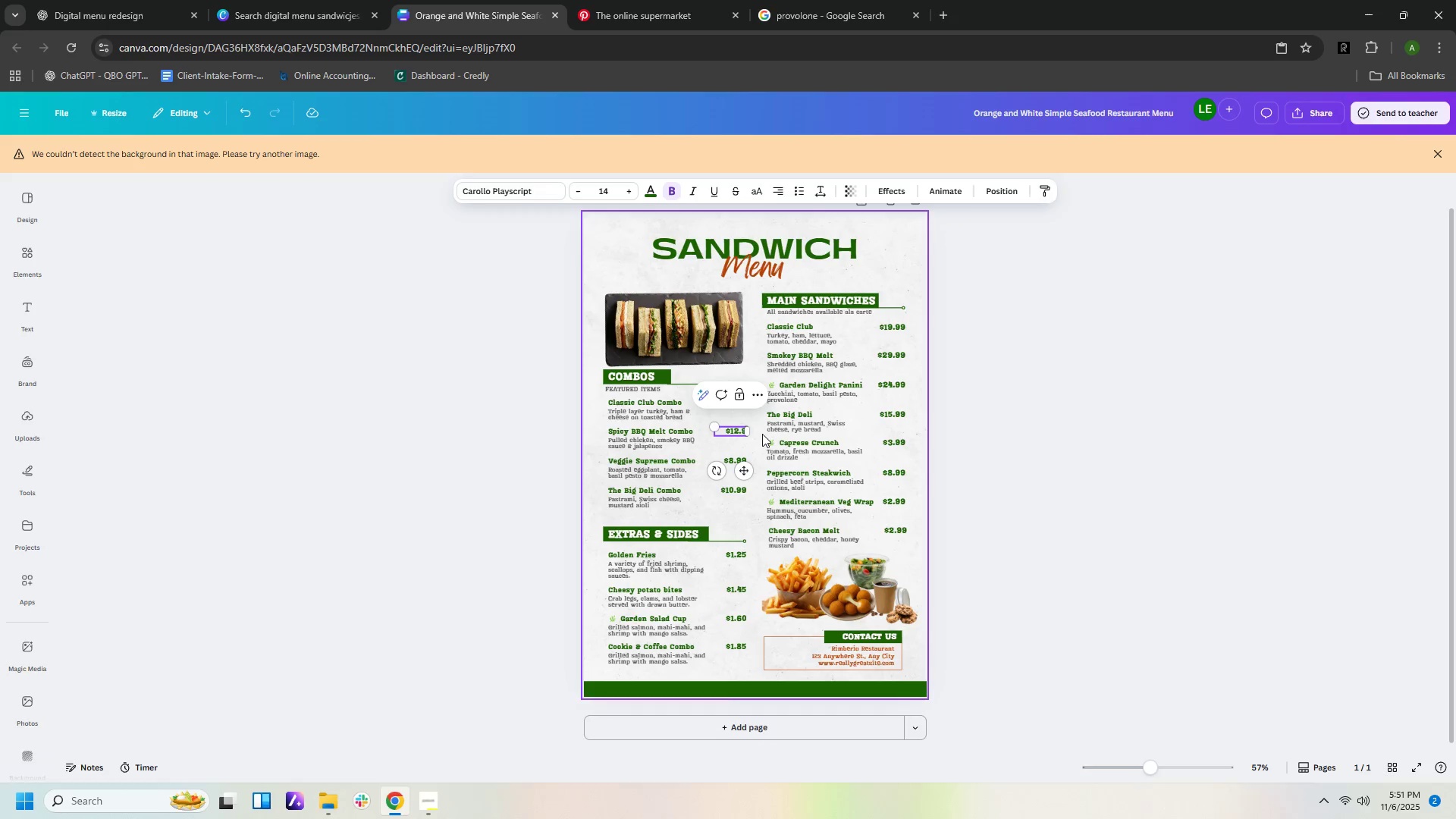 
key(Backspace)
 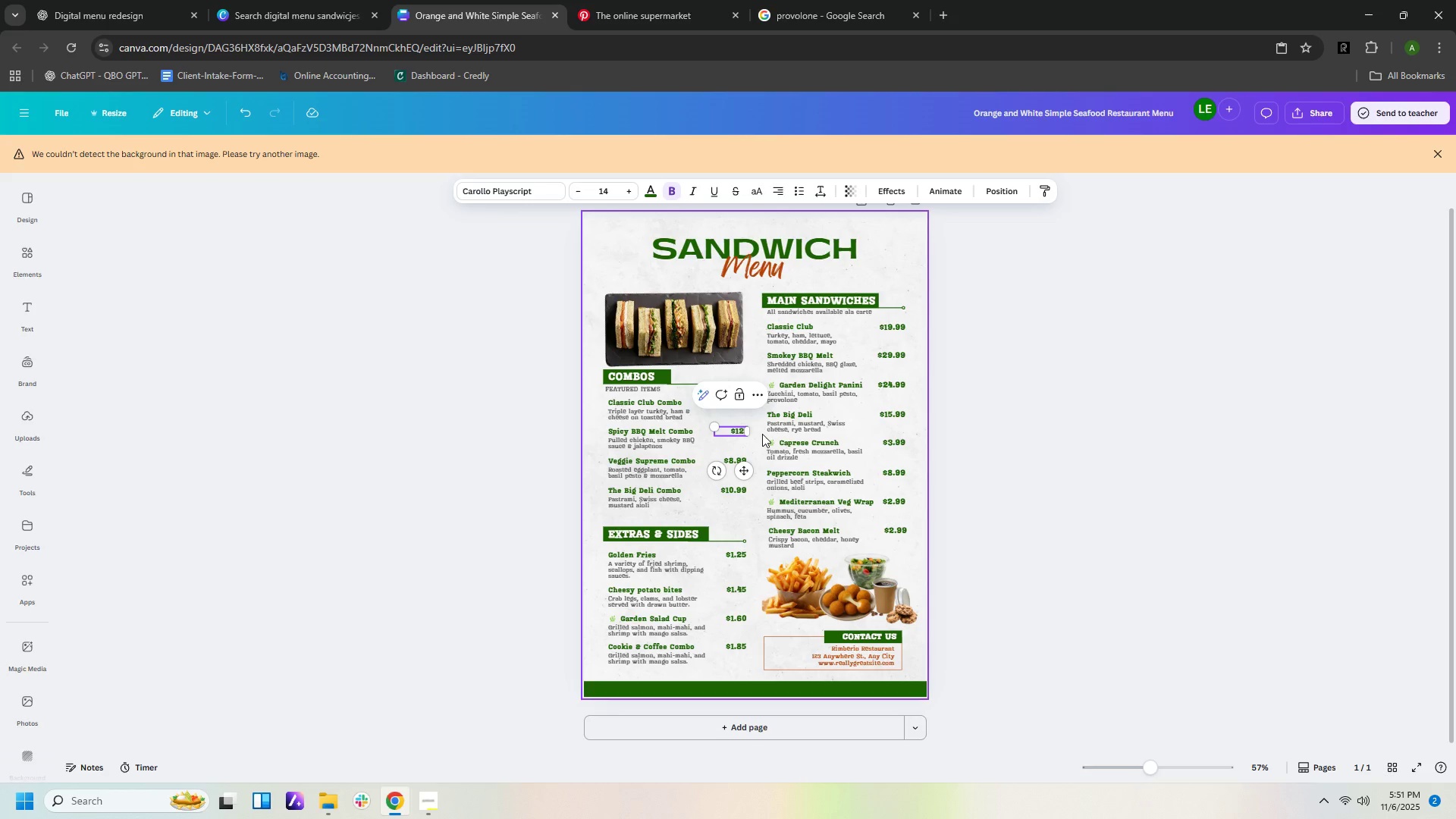 
key(Backspace)
 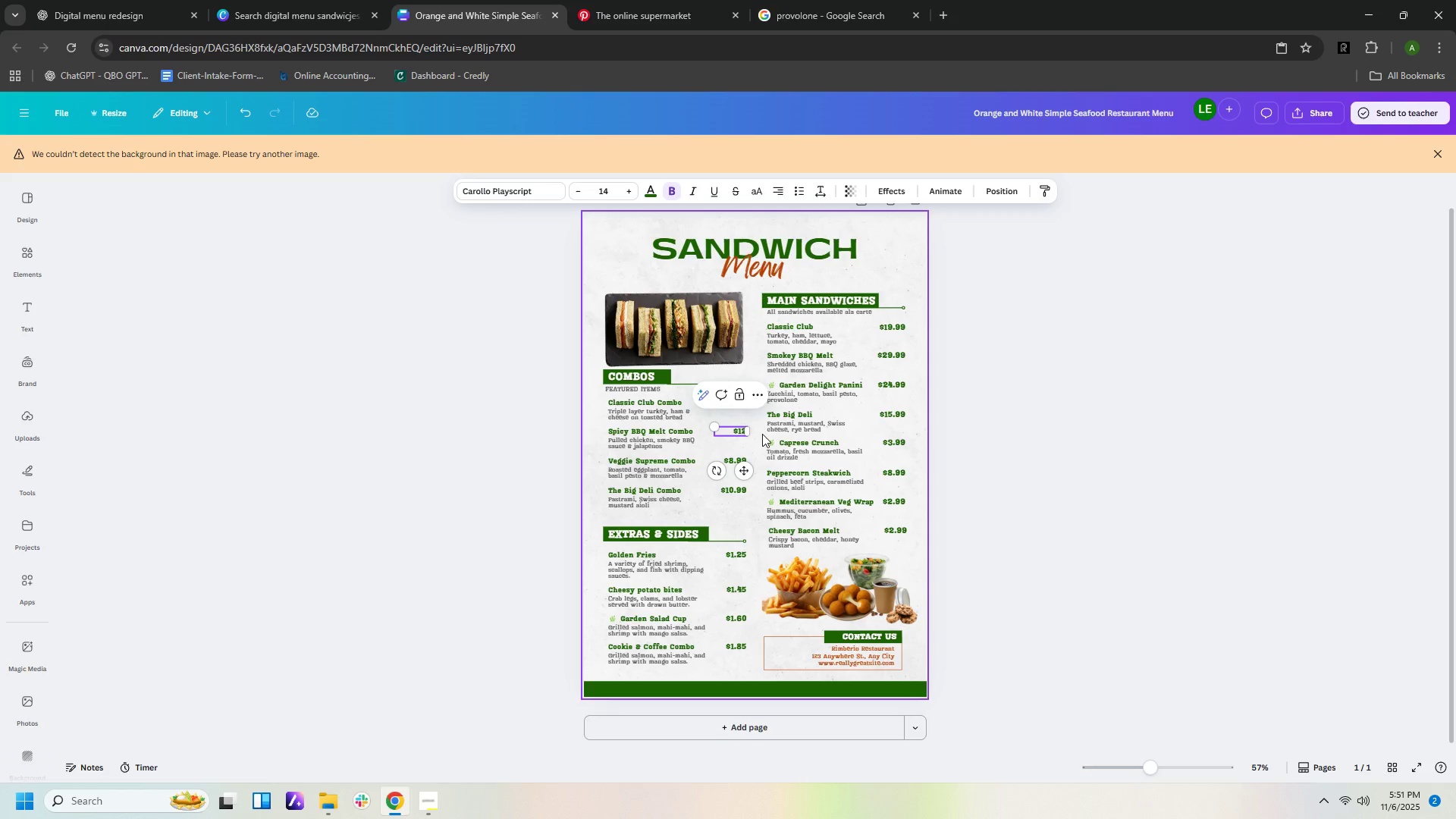 
key(Backspace)
 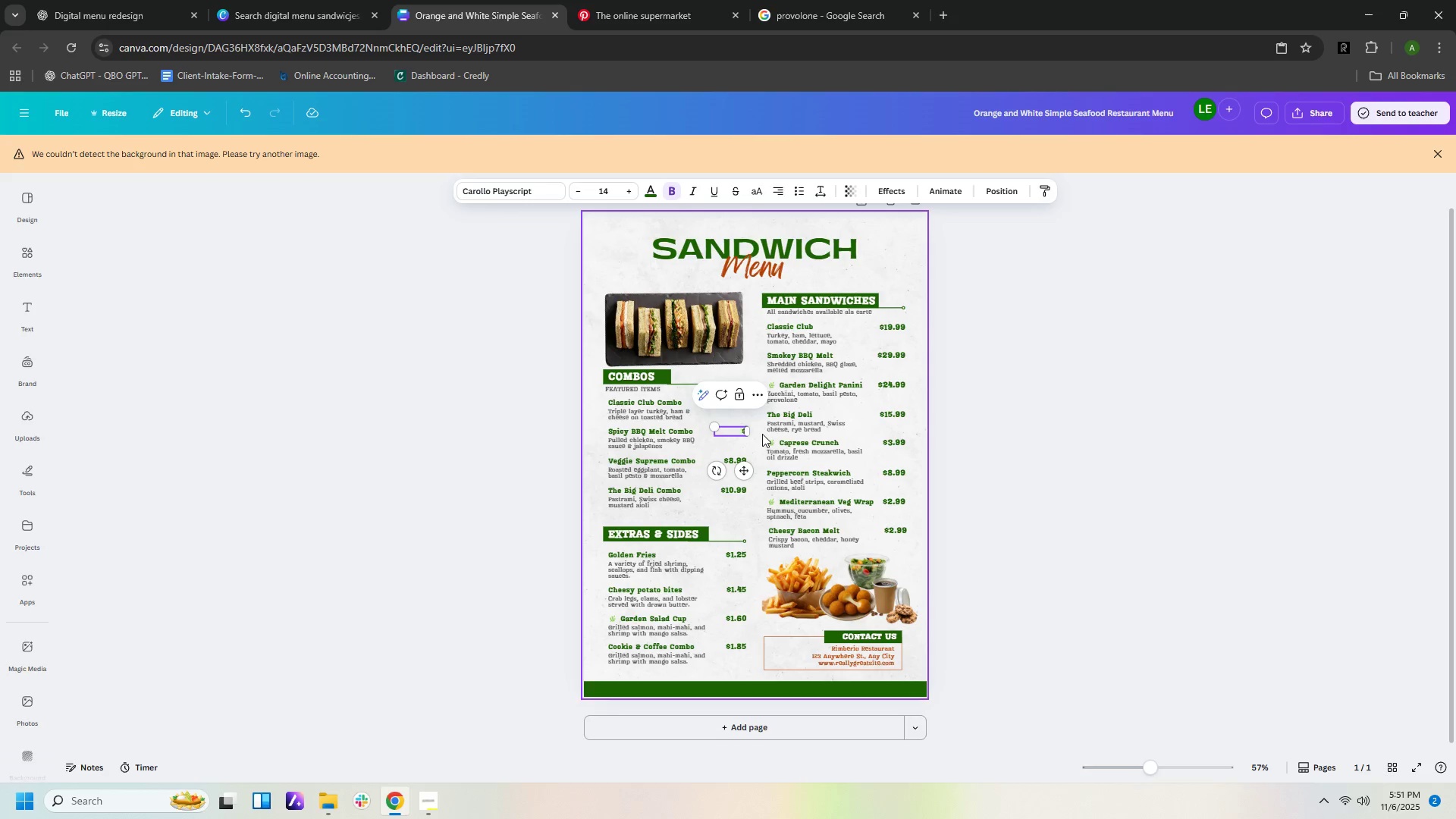 
key(Backspace)
 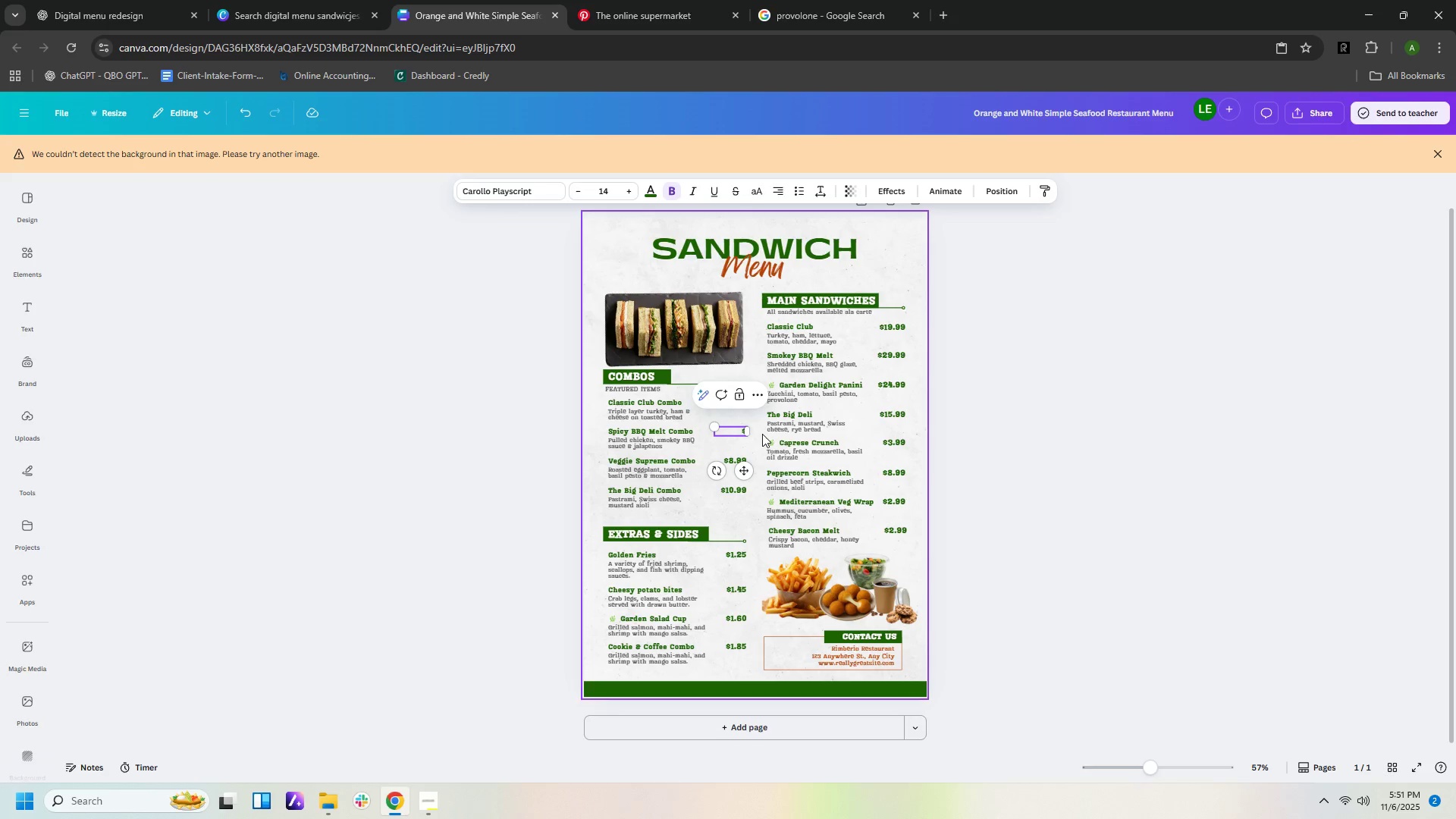 
key(Numpad5)
 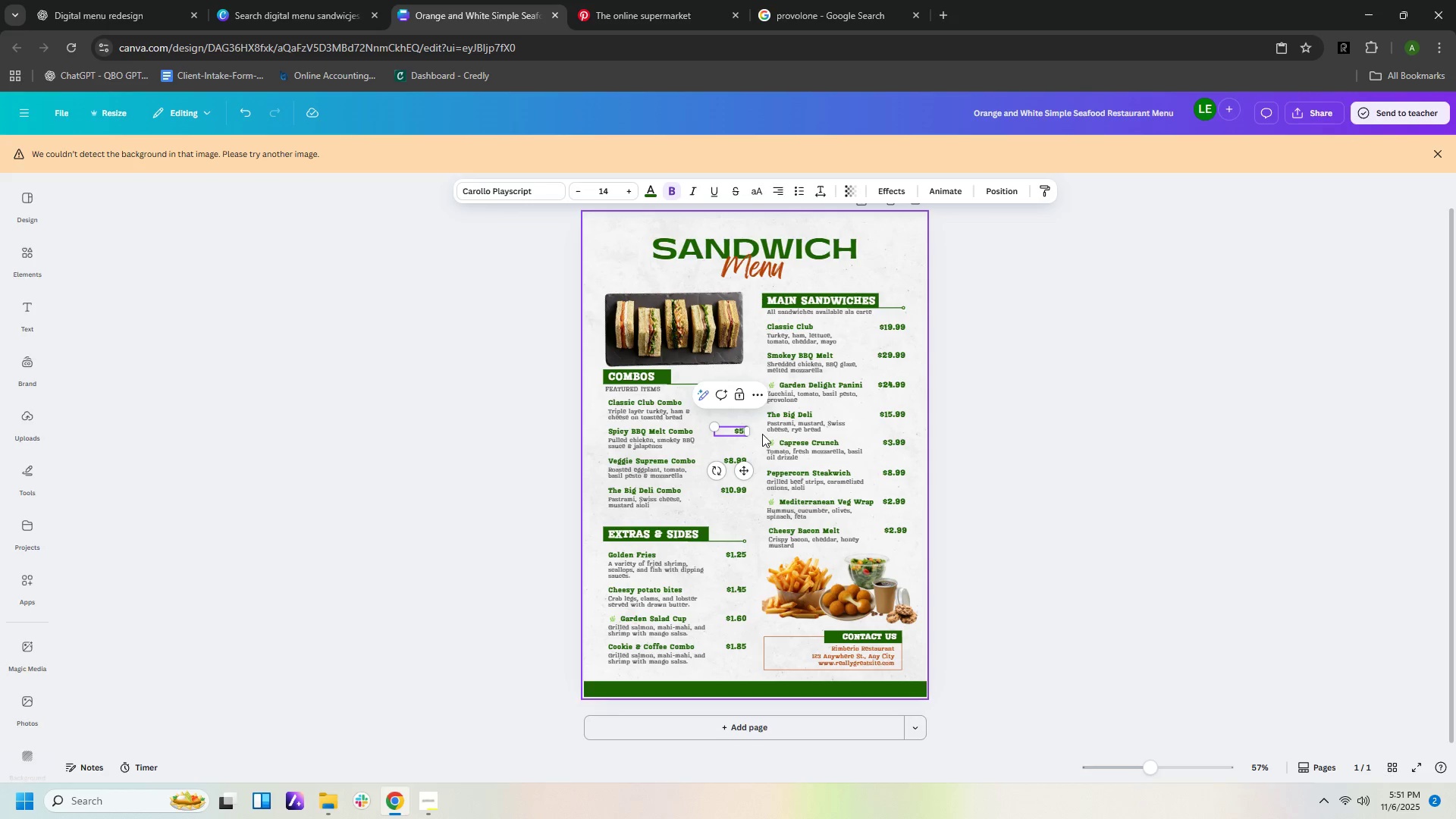 
key(NumpadDecimal)
 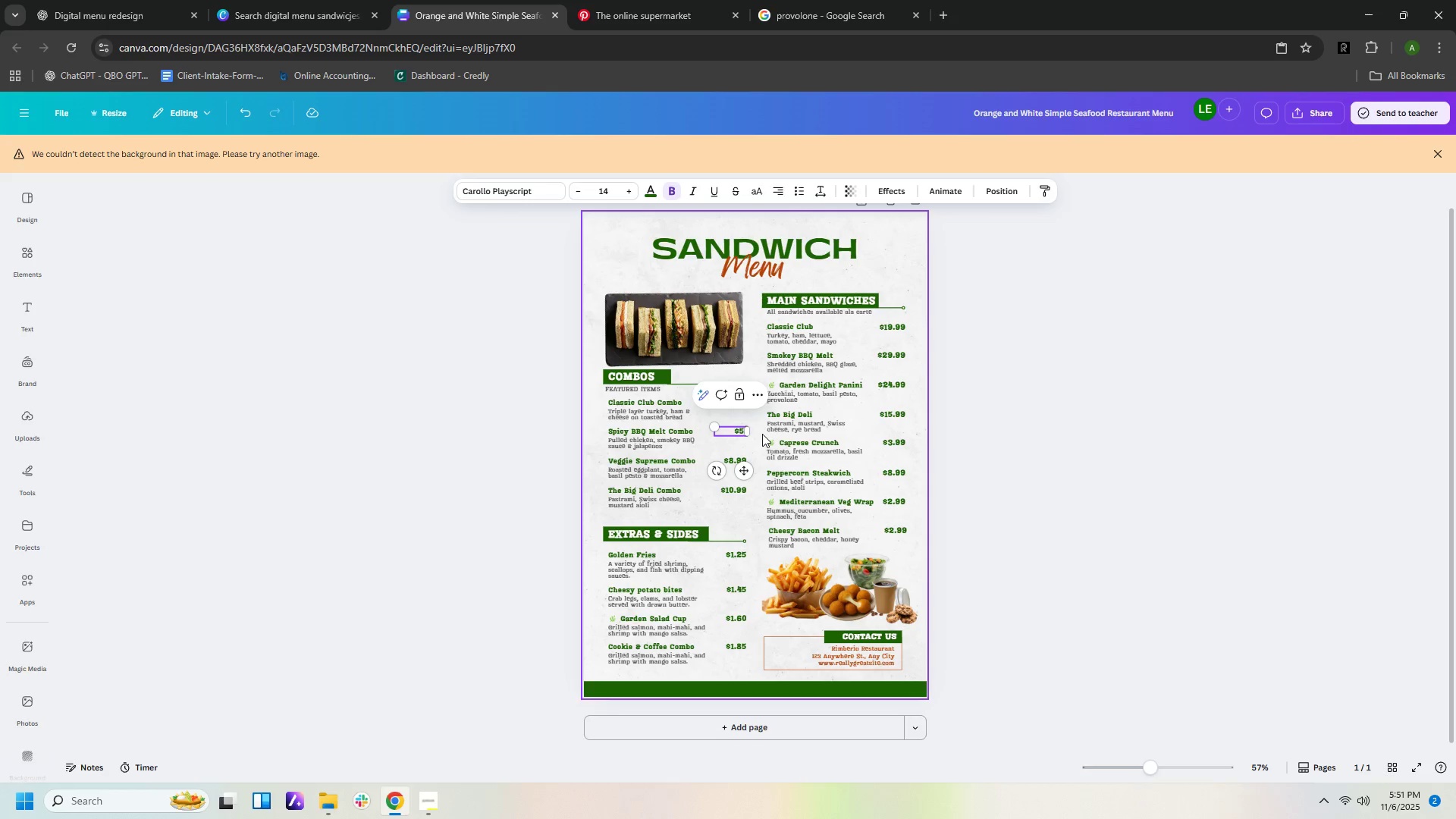 
key(Numpad4)
 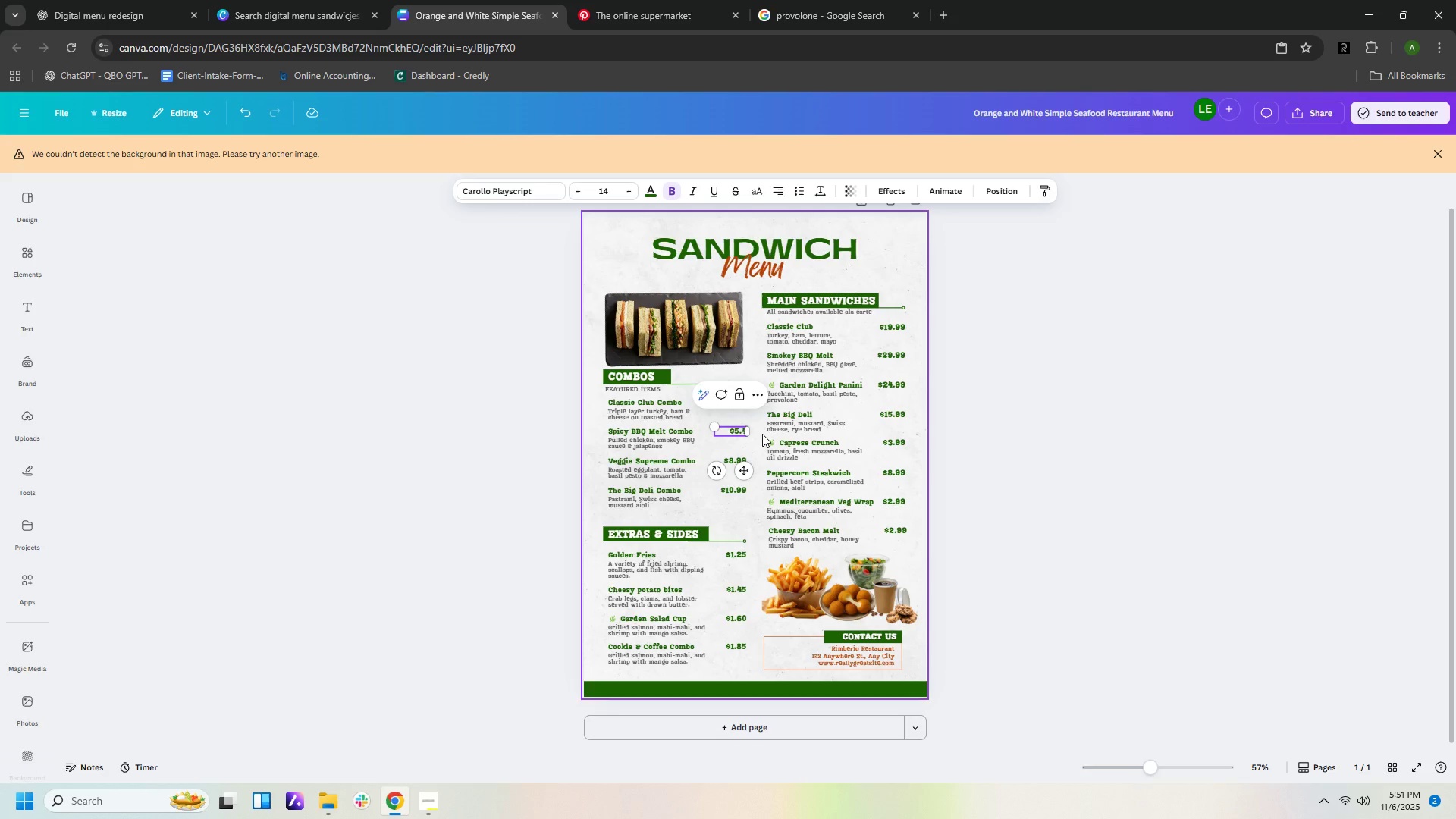 
key(Numpad9)
 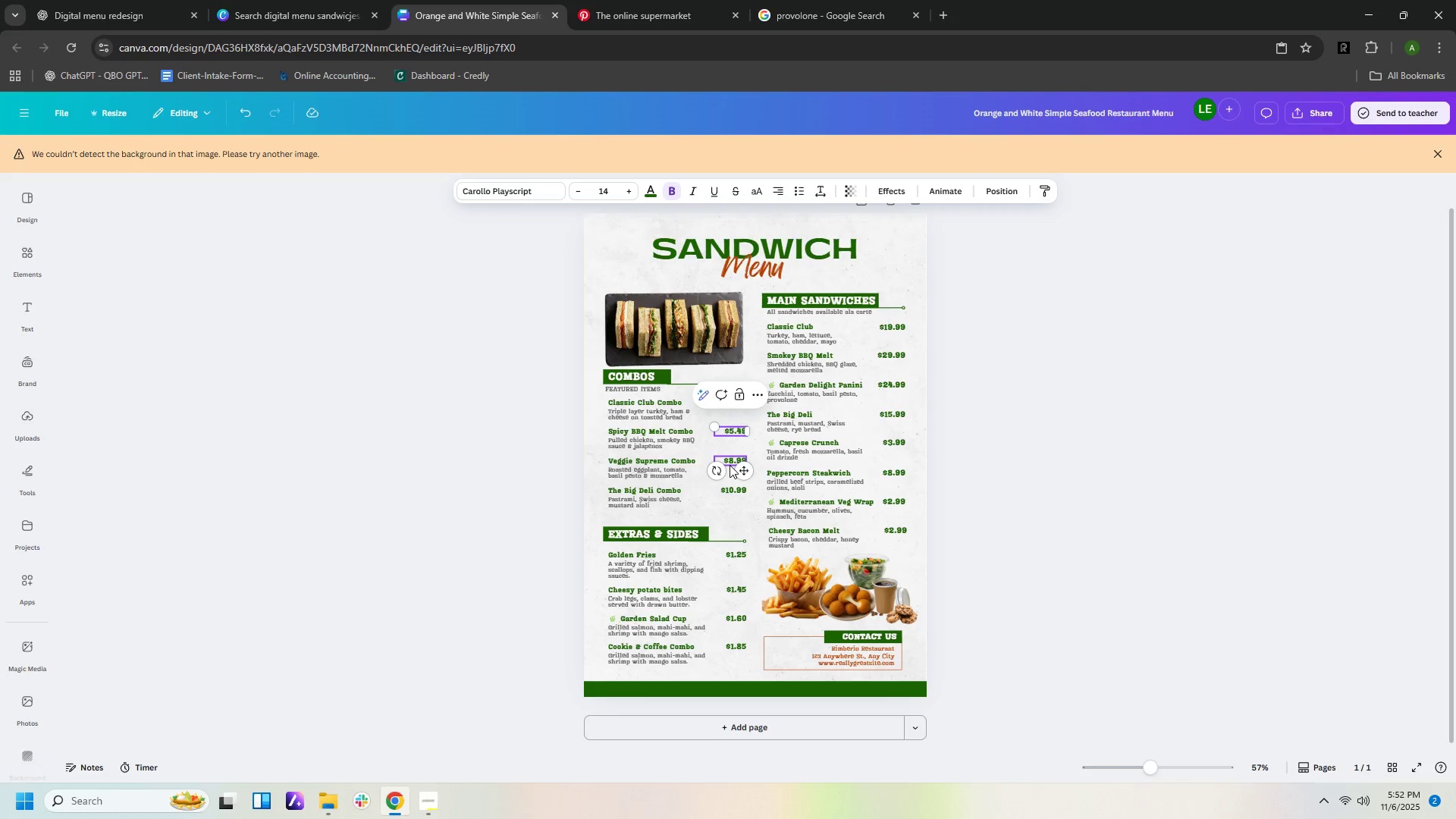 
double_click([730, 463])
 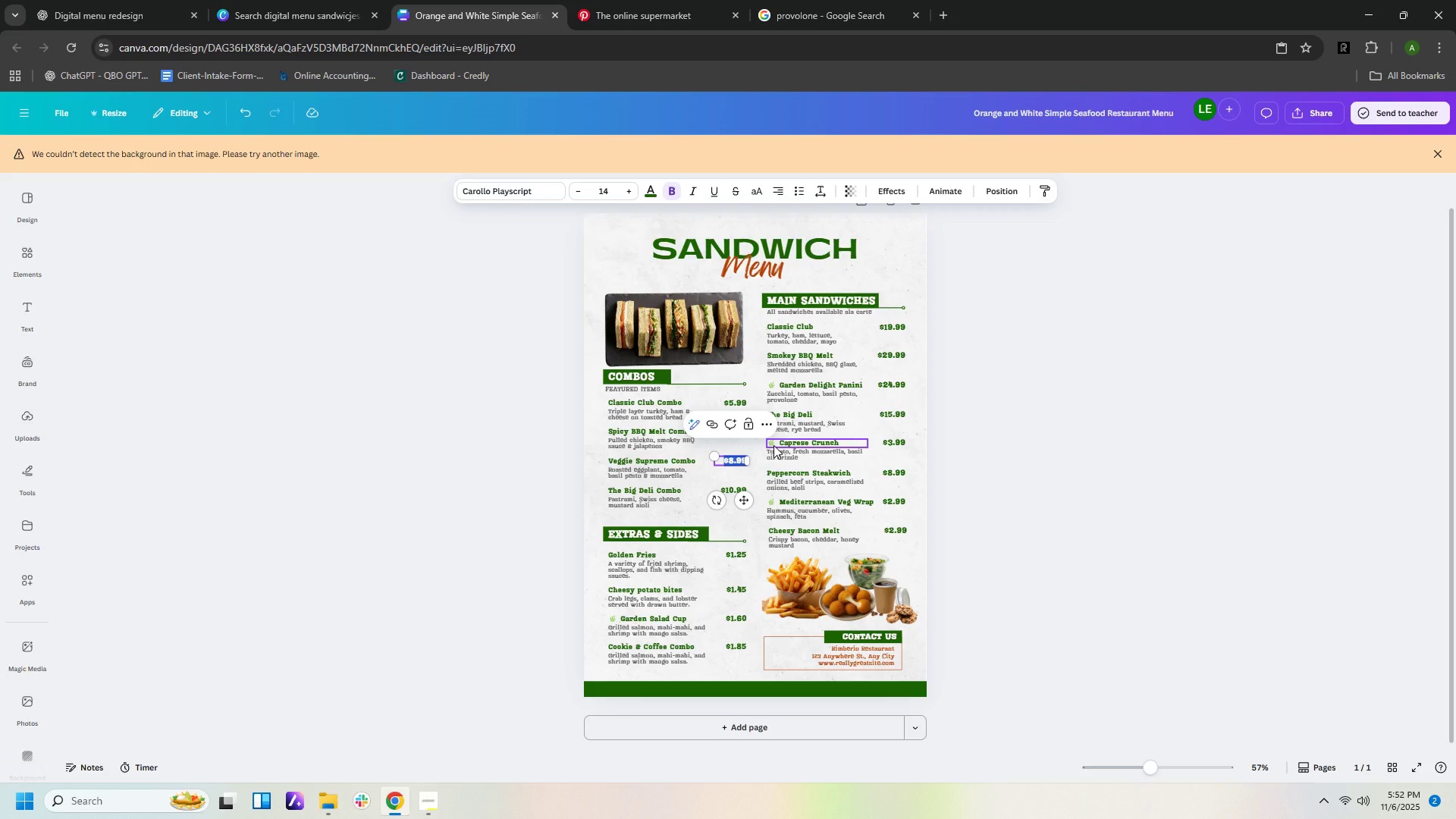 
key(ArrowLeft)
 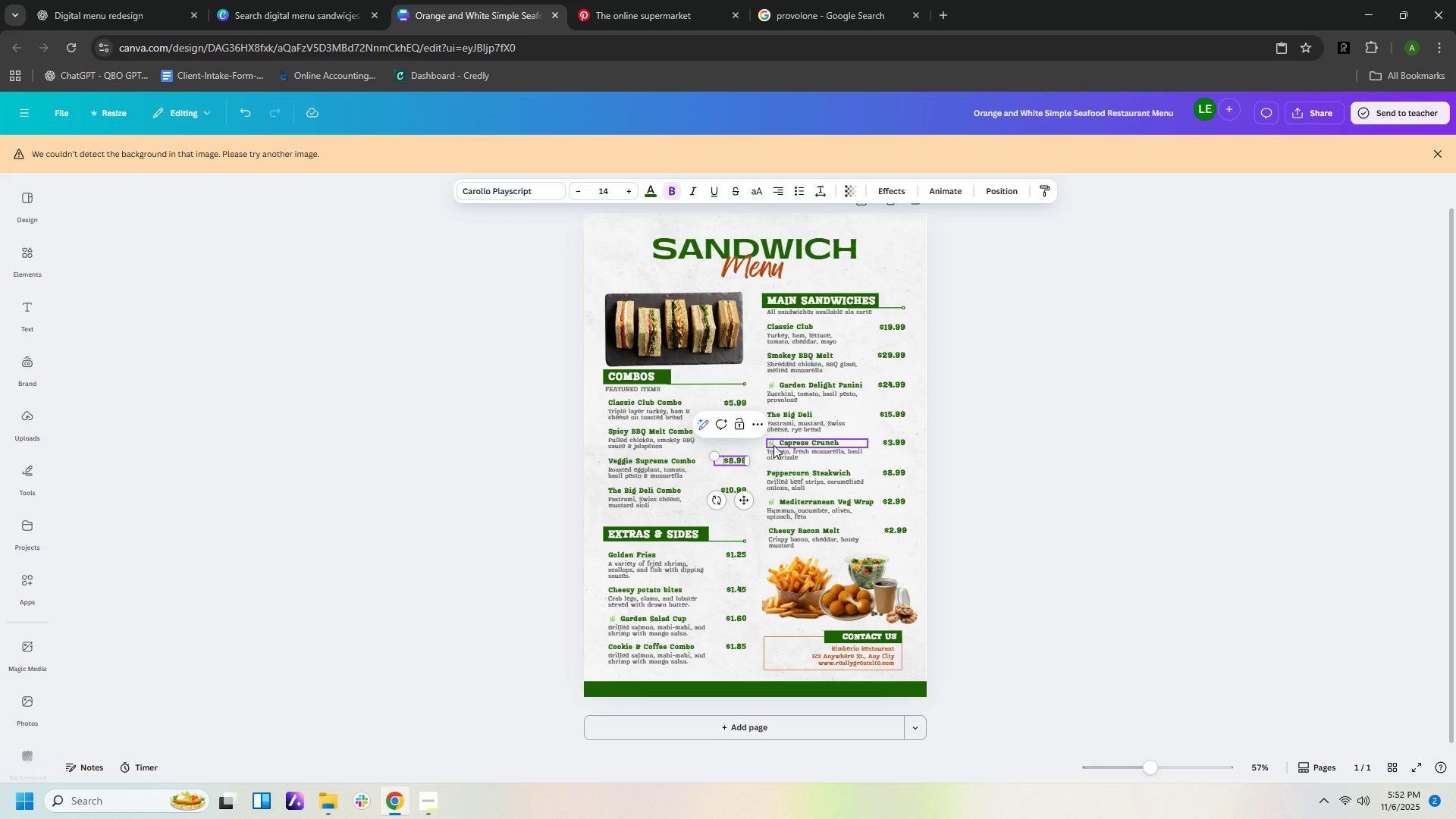 
key(Backspace)
 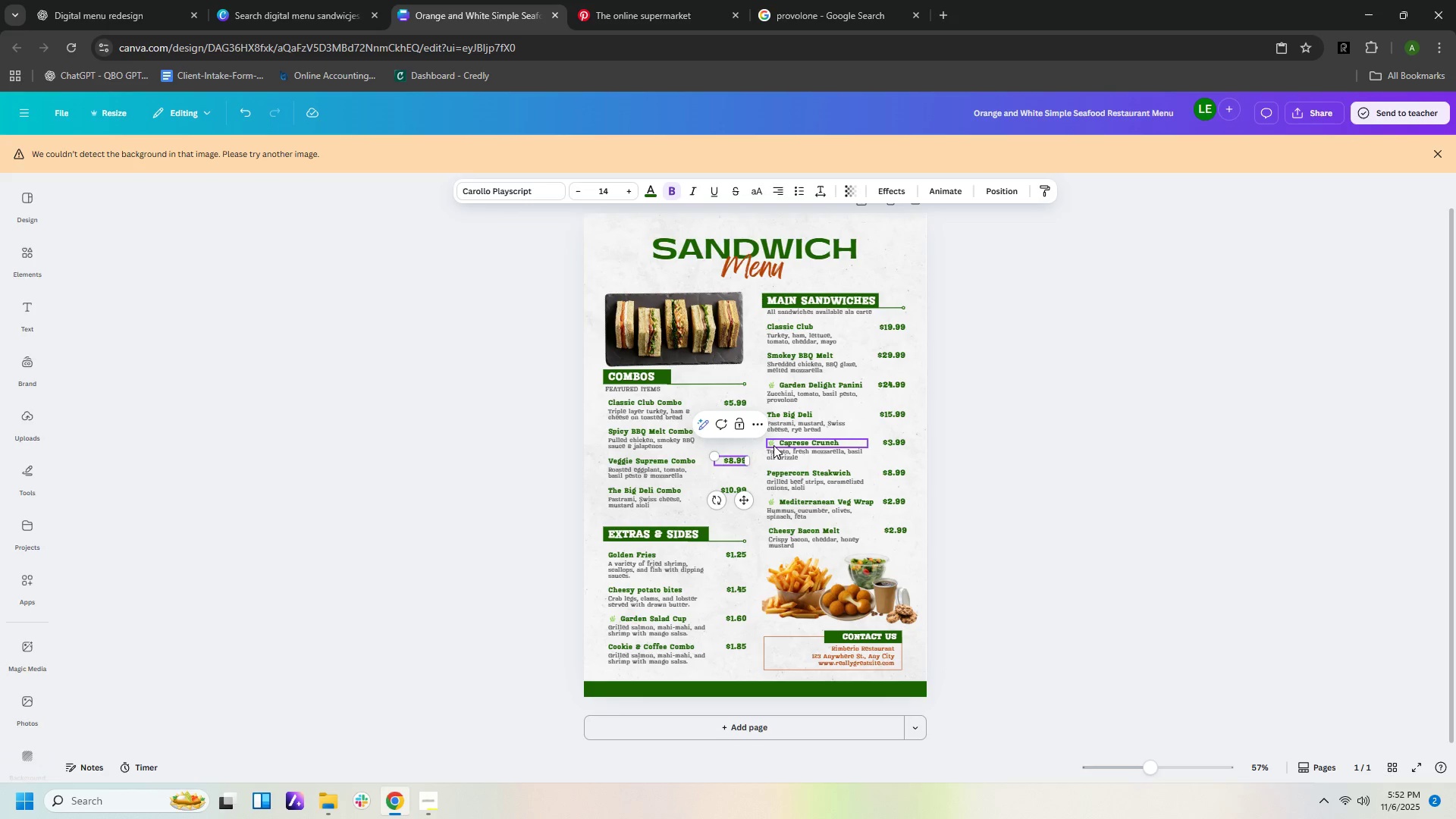 
key(Backspace)
 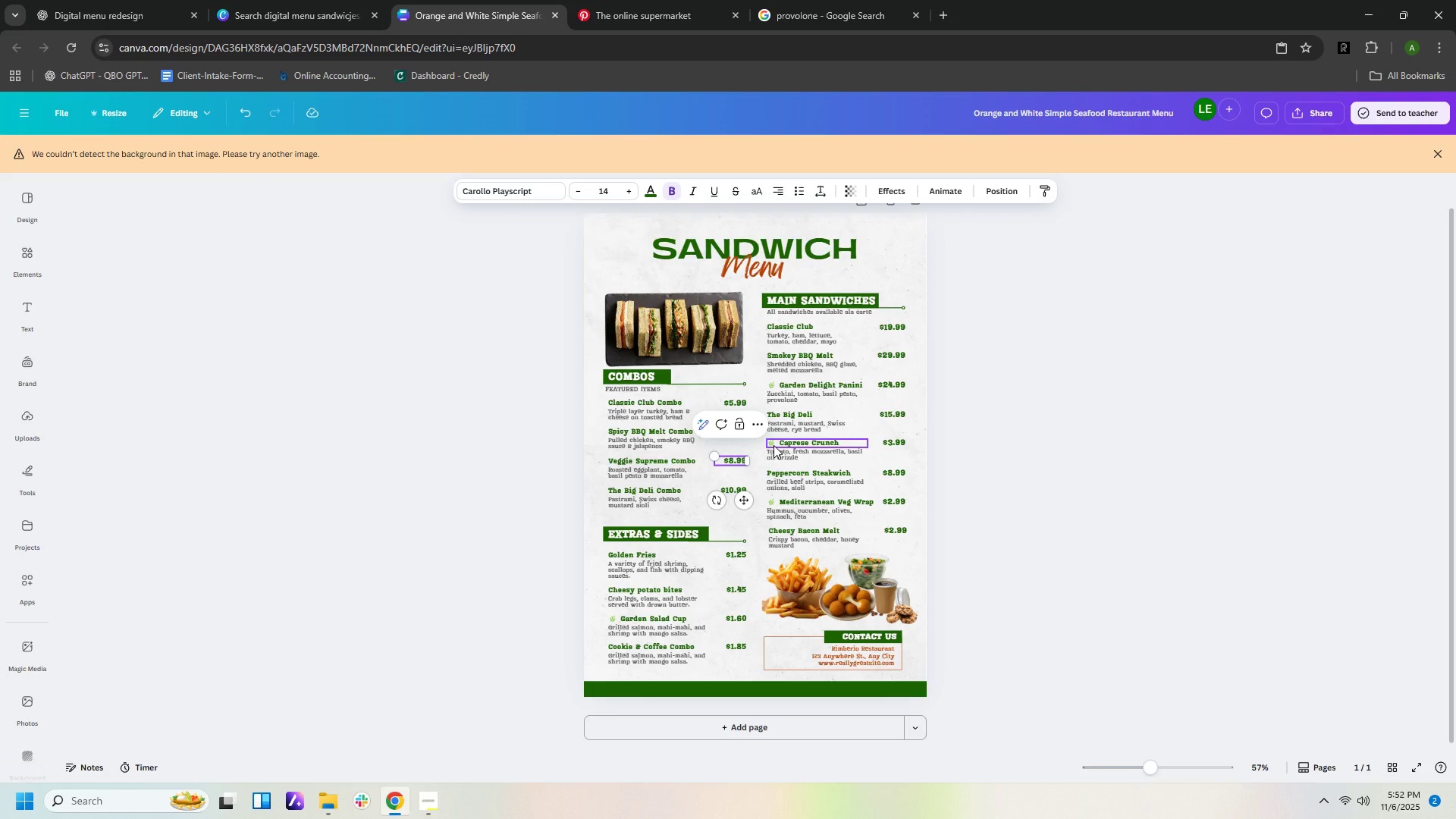 
key(Backspace)
 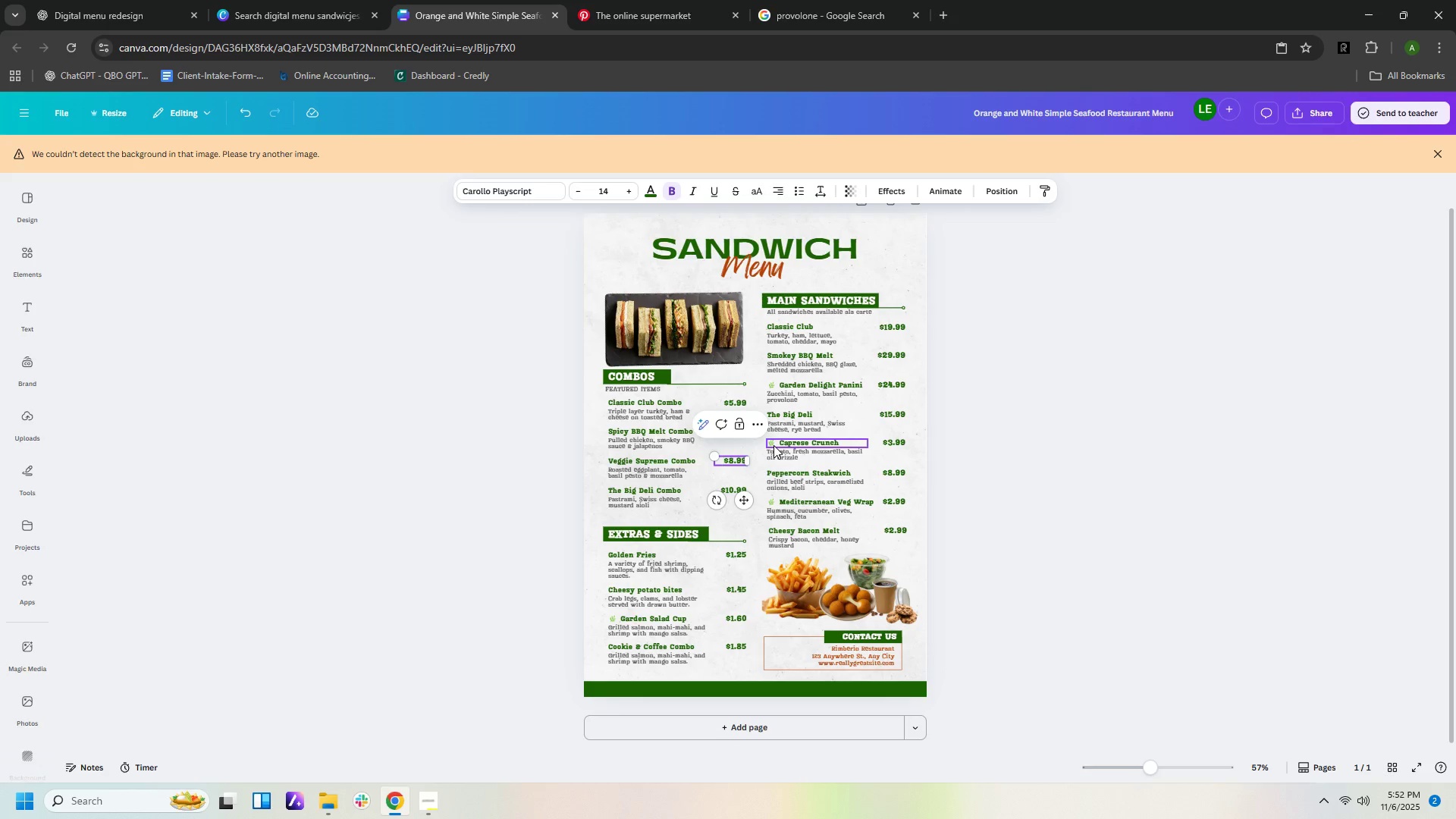 
key(ArrowRight)
 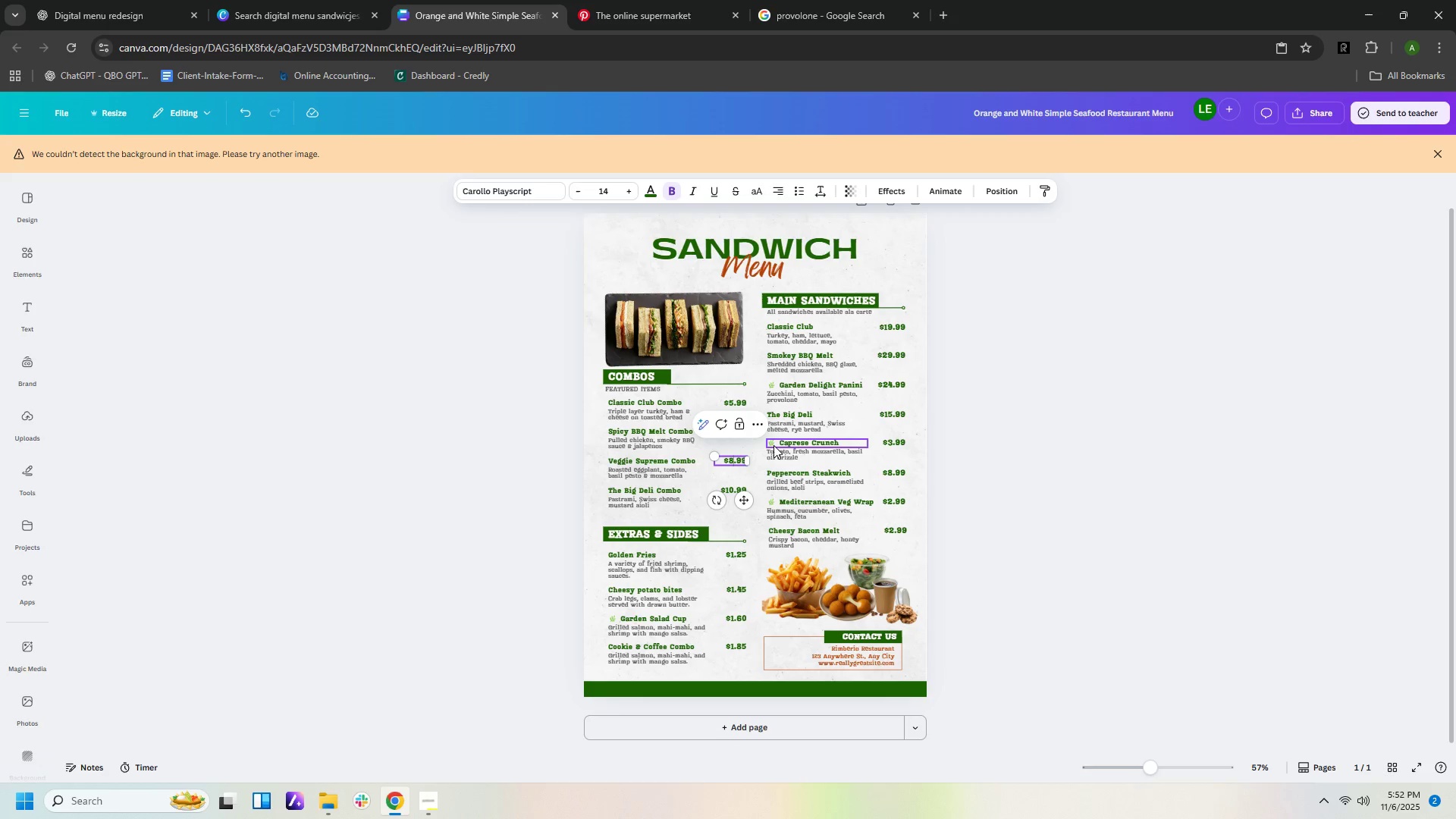 
key(ArrowRight)
 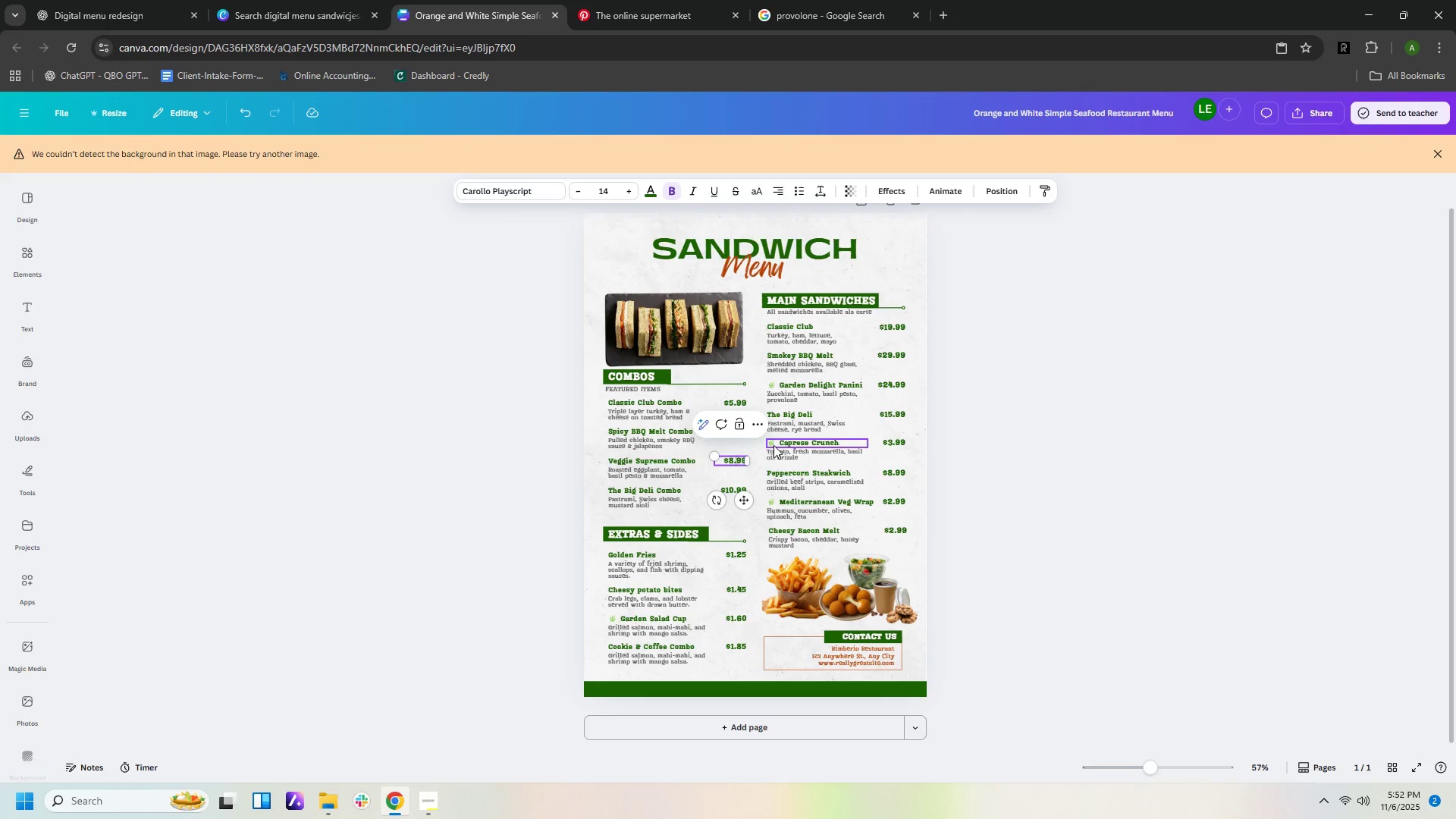 
key(ArrowRight)
 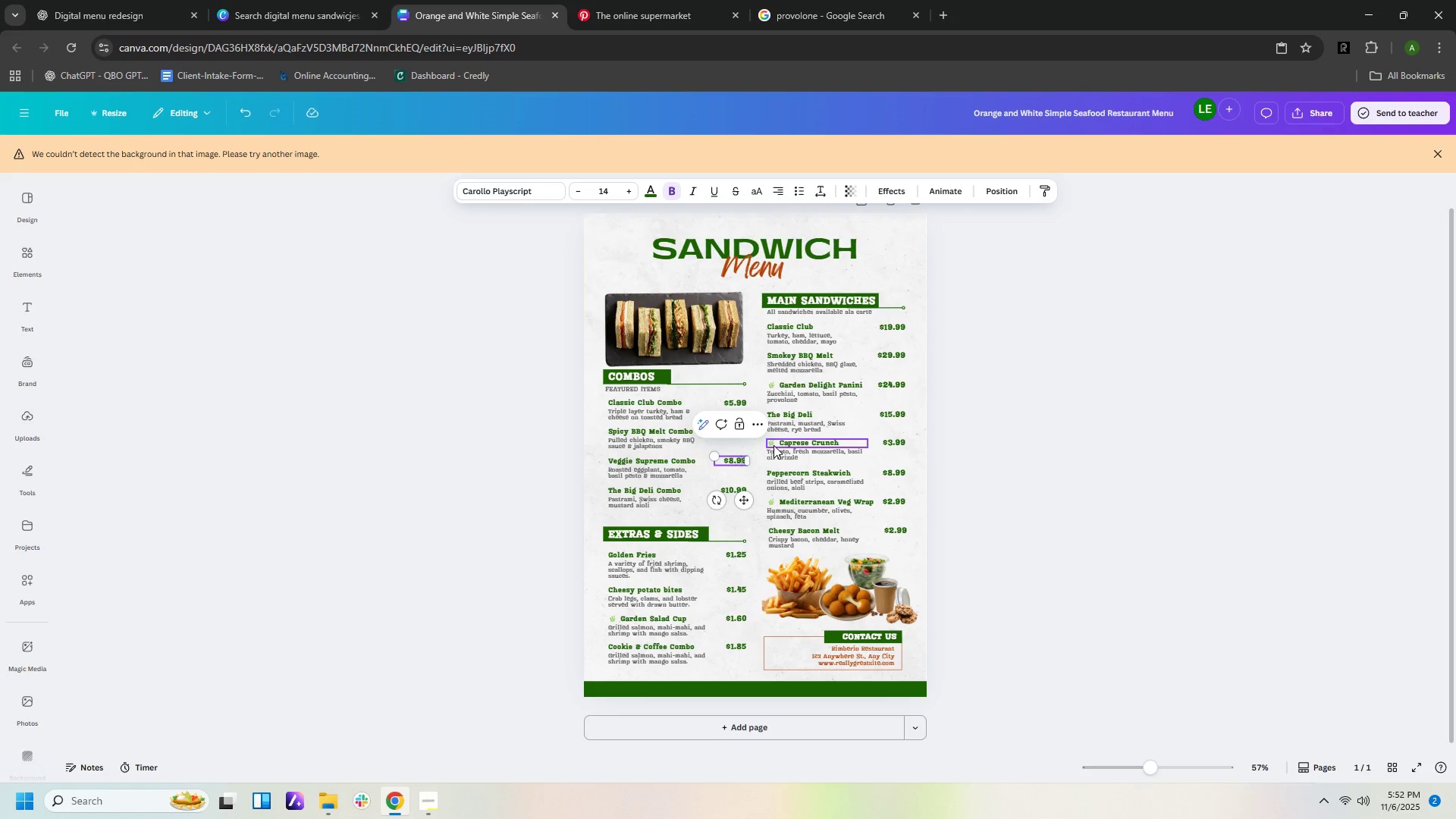 
key(ArrowRight)
 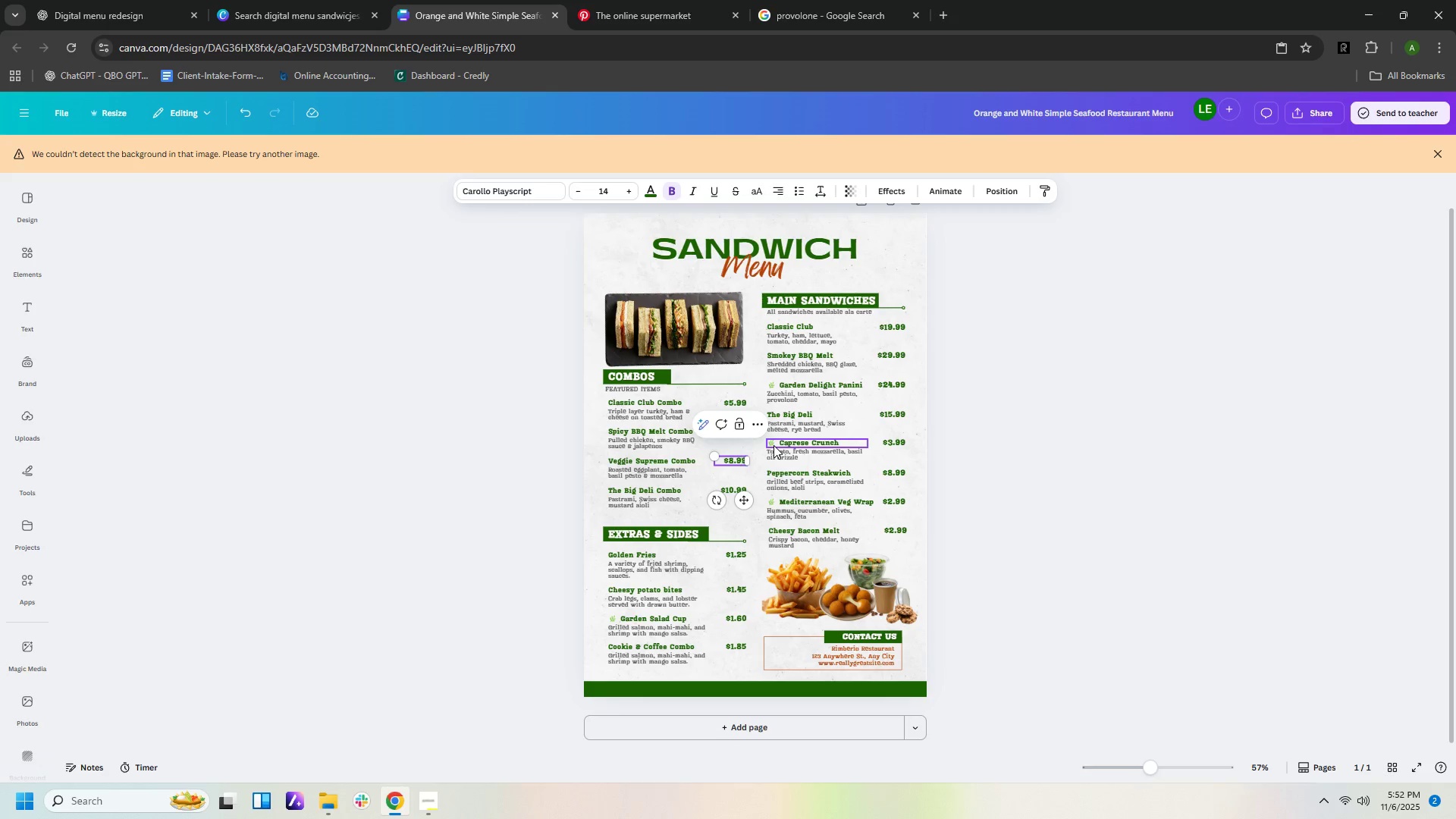 
key(ArrowRight)
 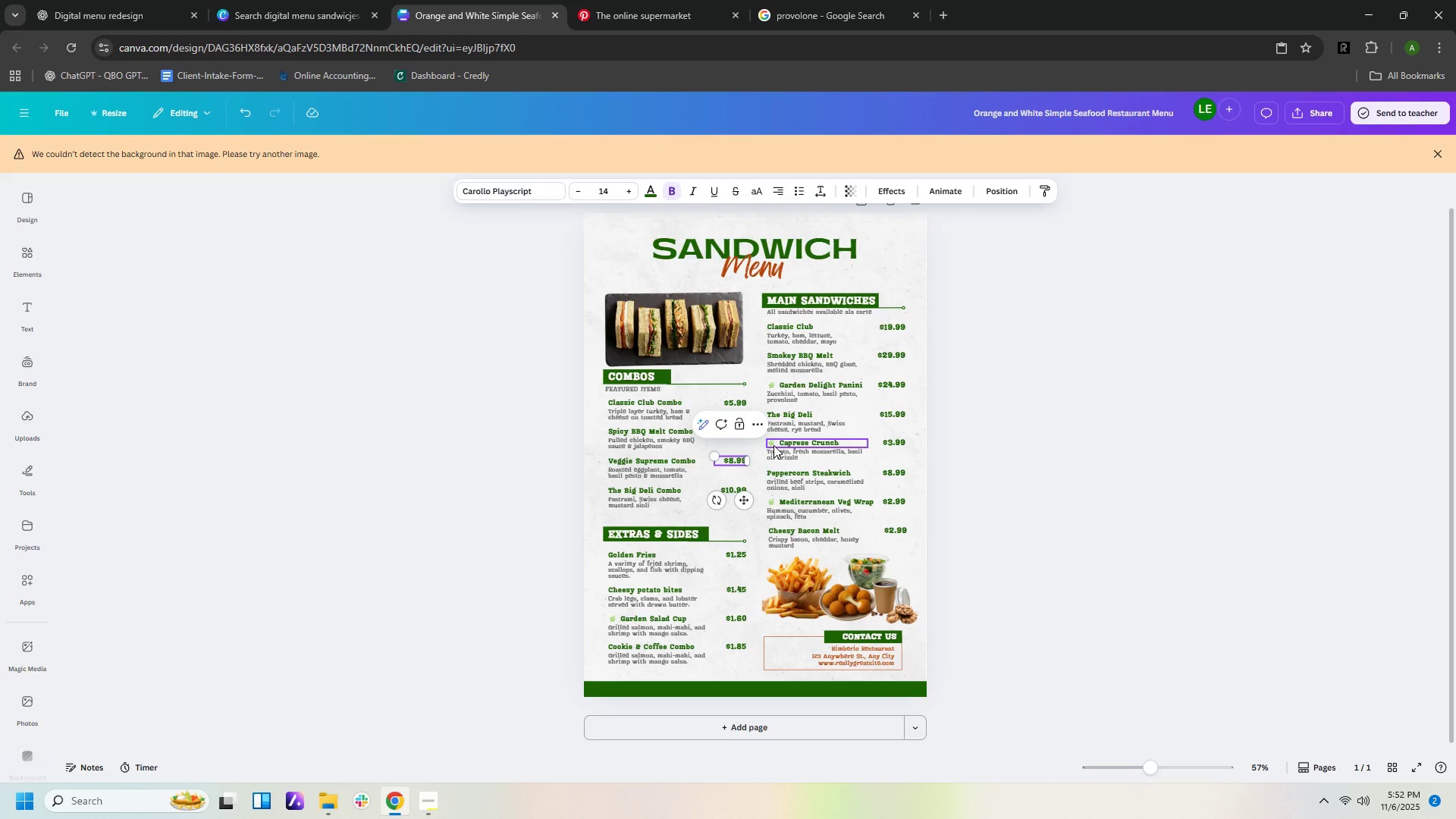 
key(ArrowRight)
 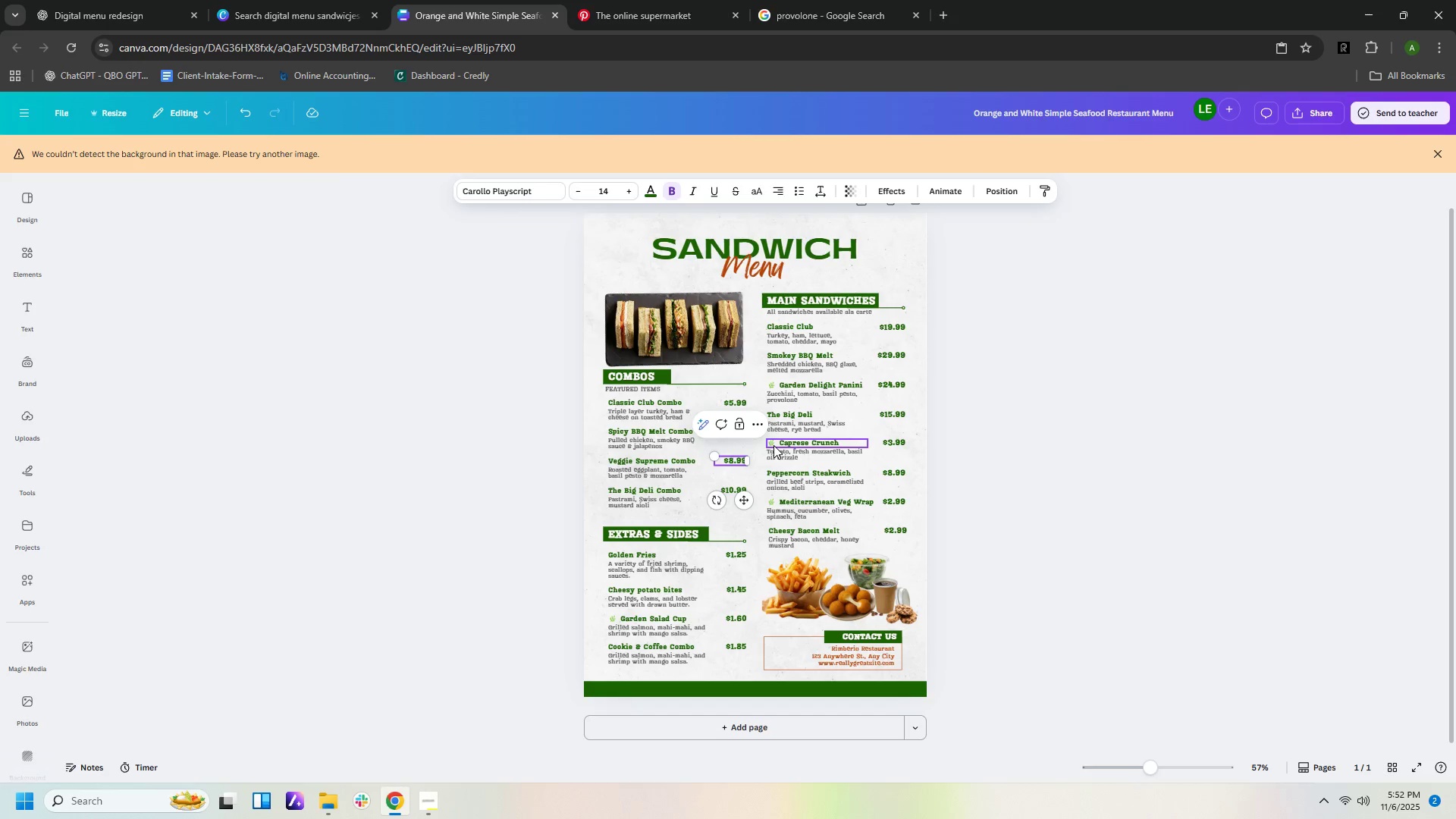 
key(Backspace)
 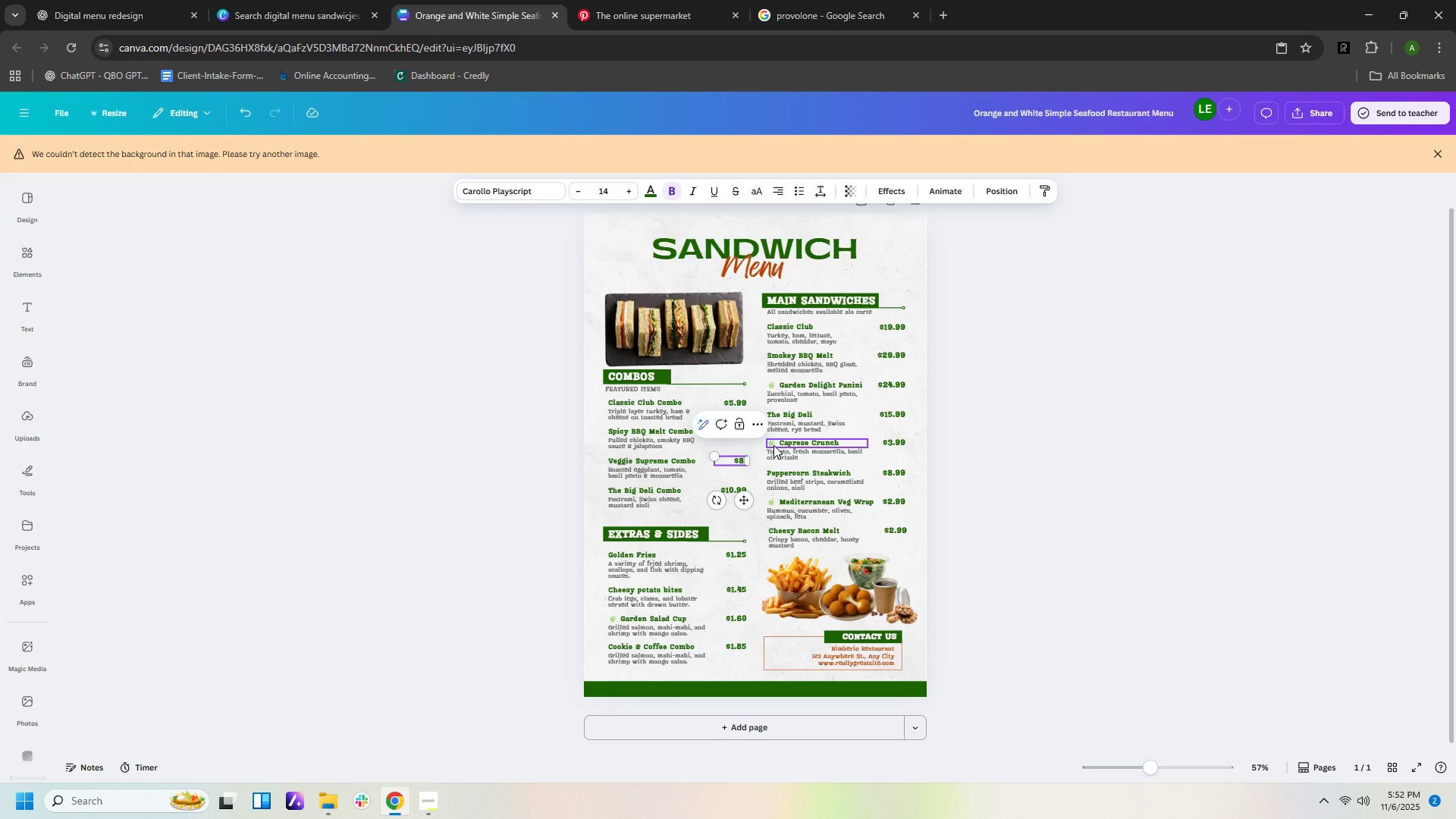 
key(Backspace)
 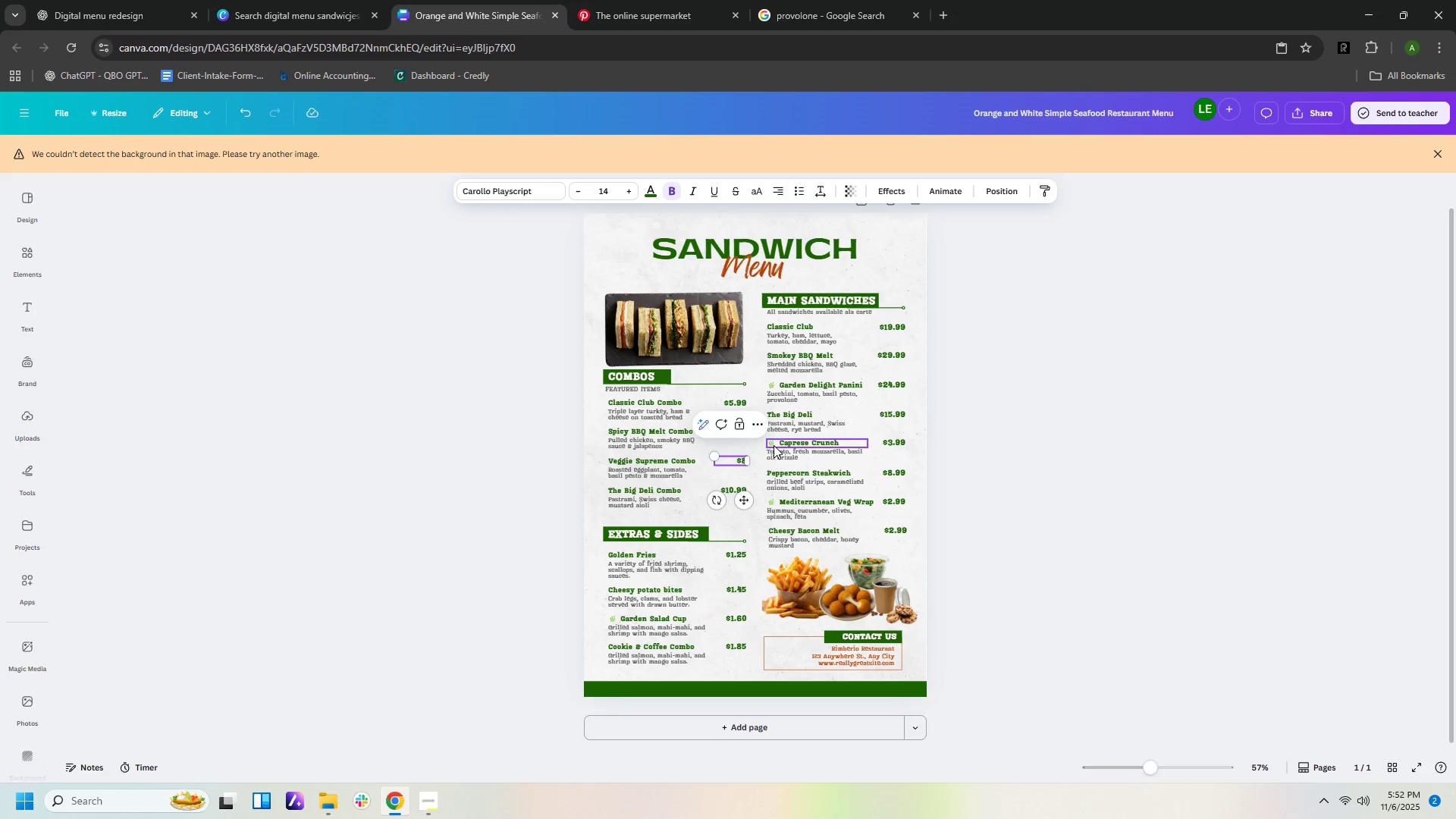 
key(Backspace)
 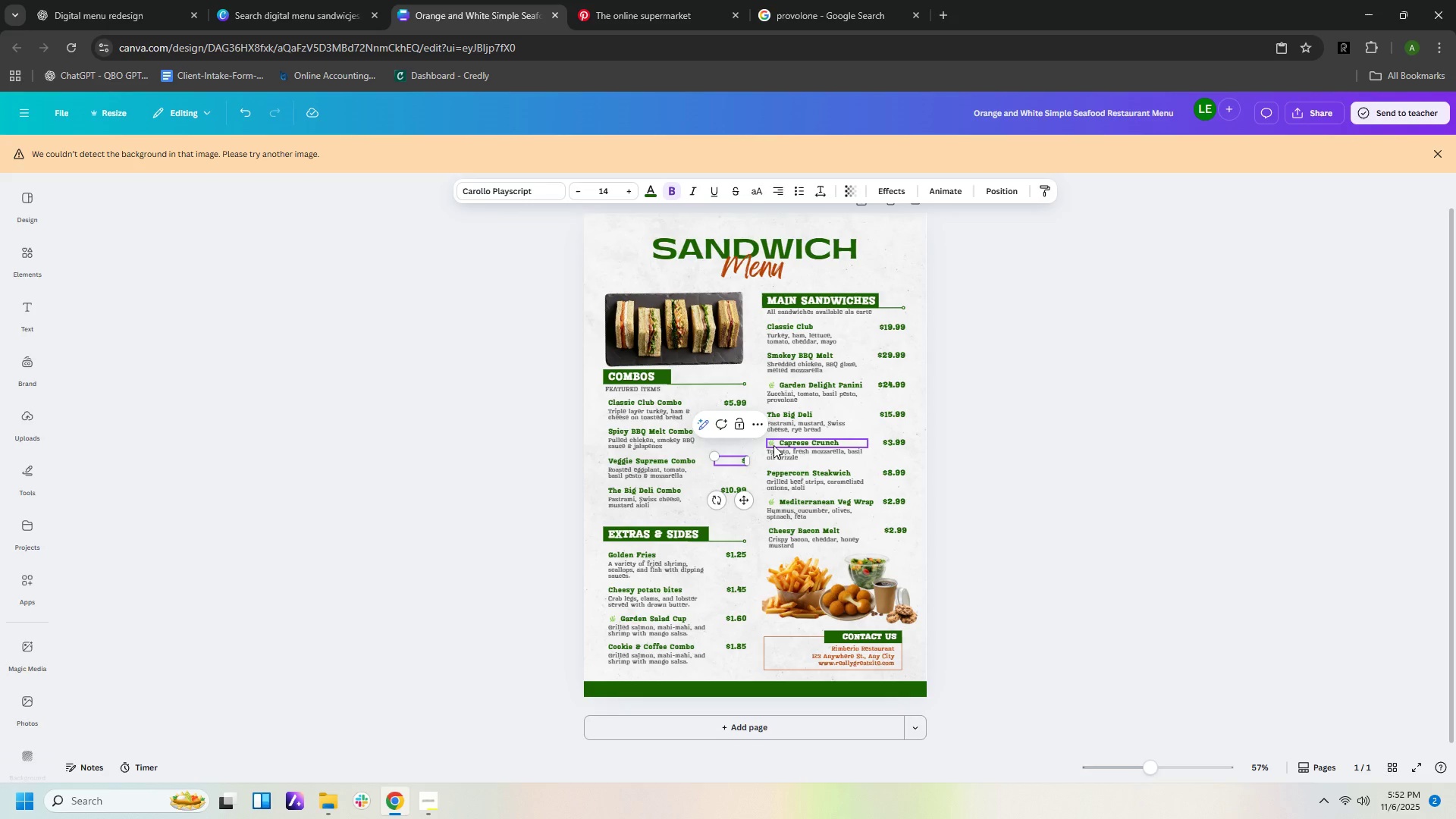 
key(Backspace)
 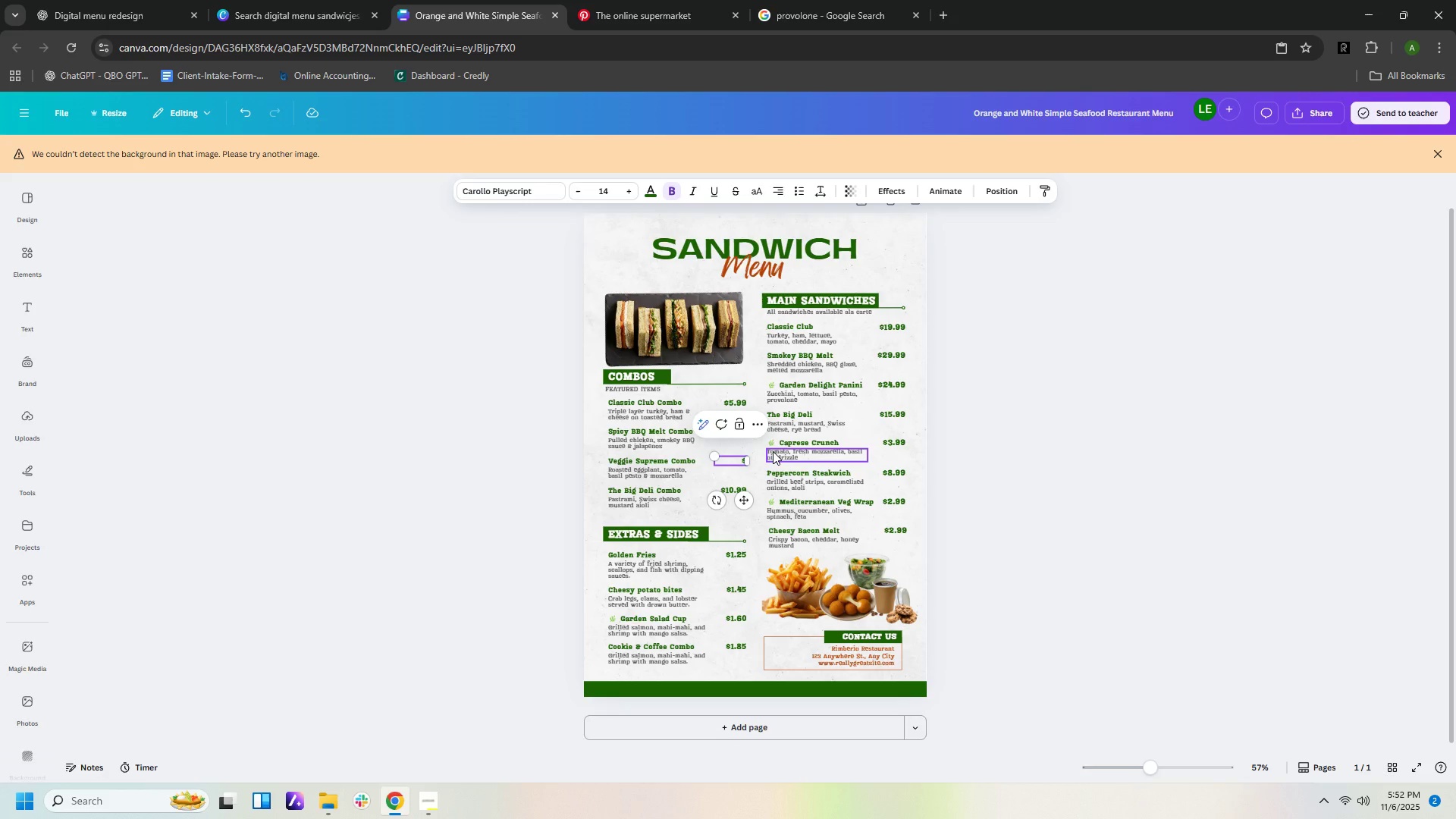 
key(Numpad5)
 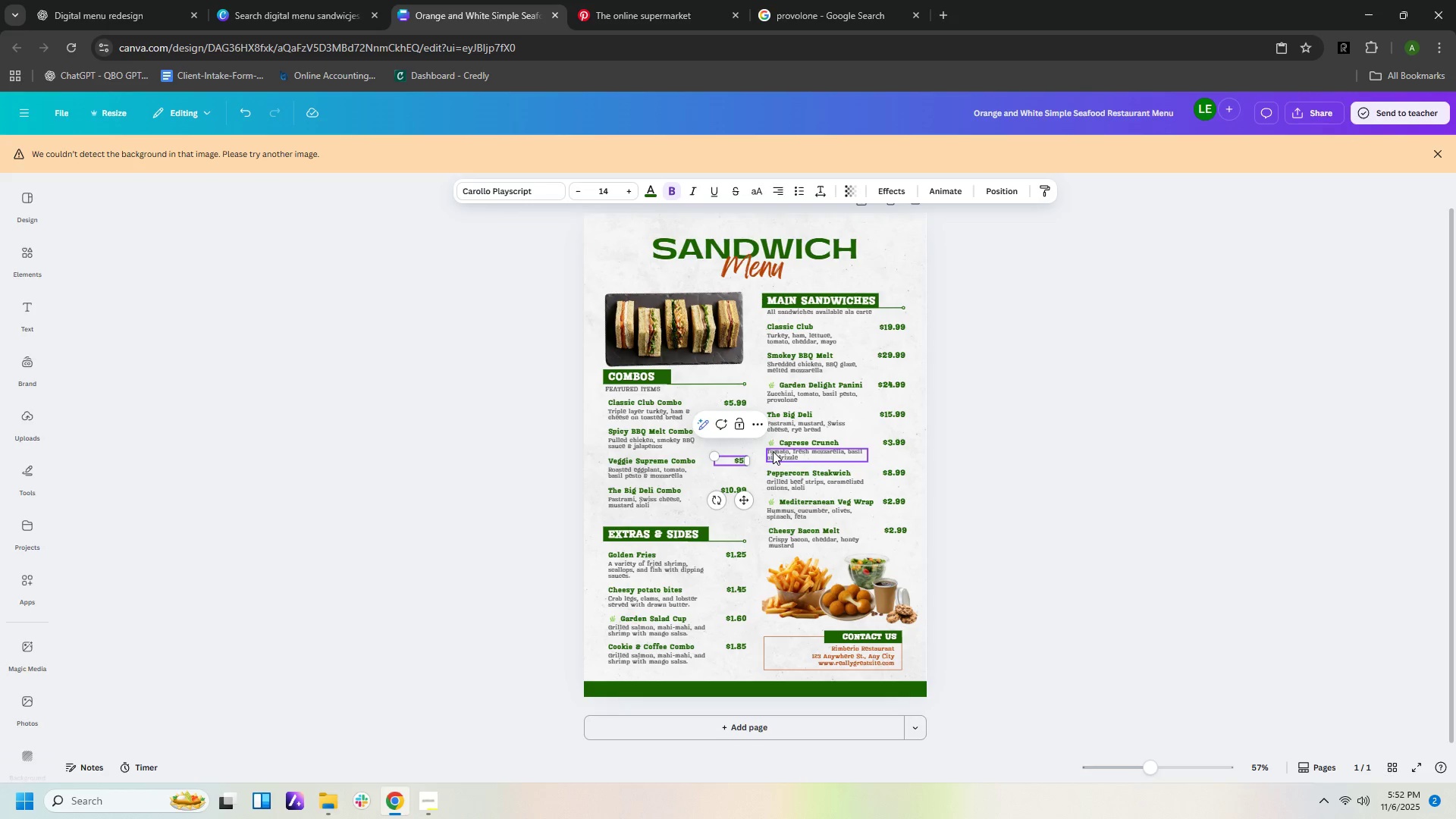 
key(NumpadDecimal)
 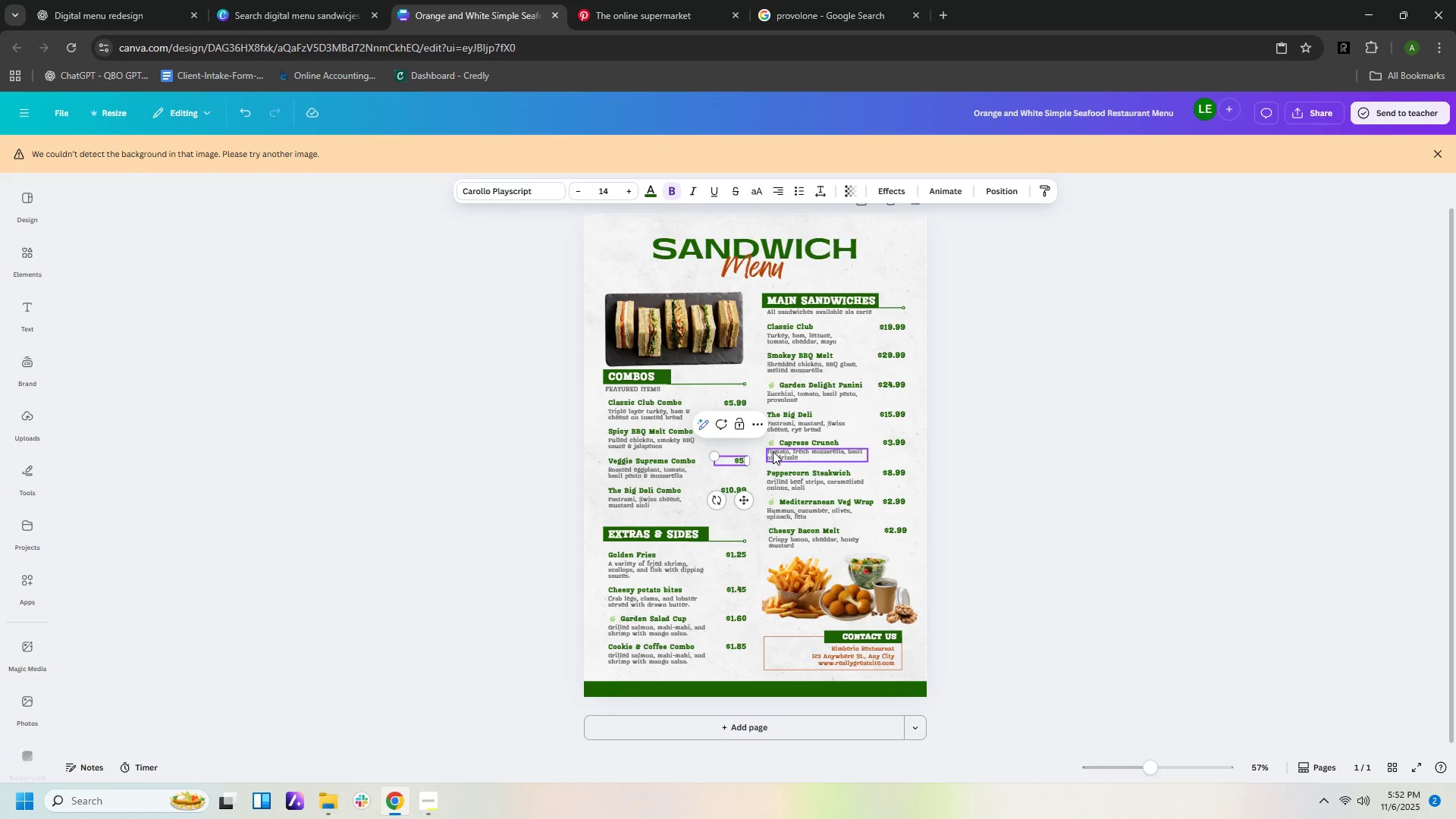 
key(Numpad2)
 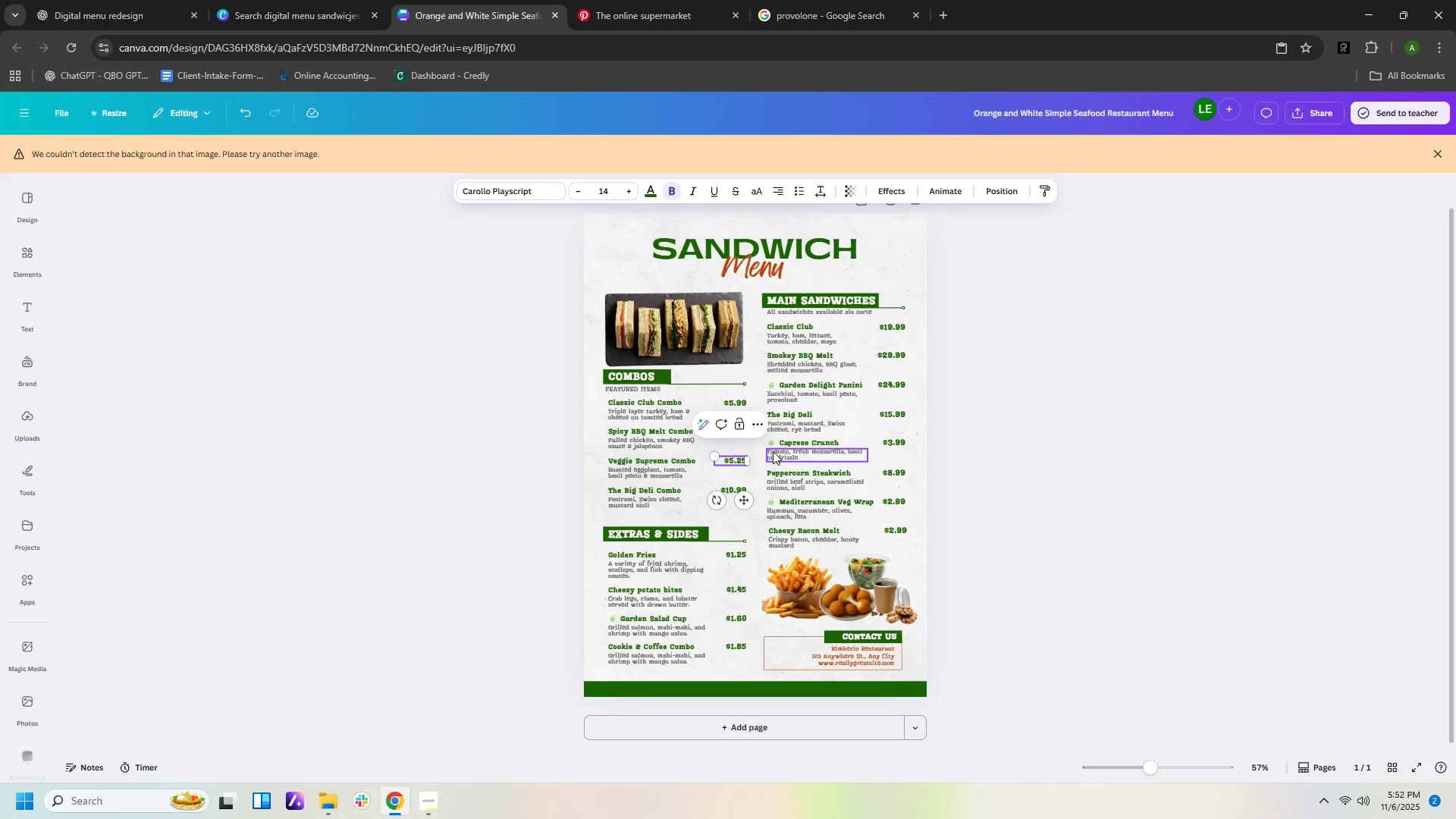 
key(Numpad5)
 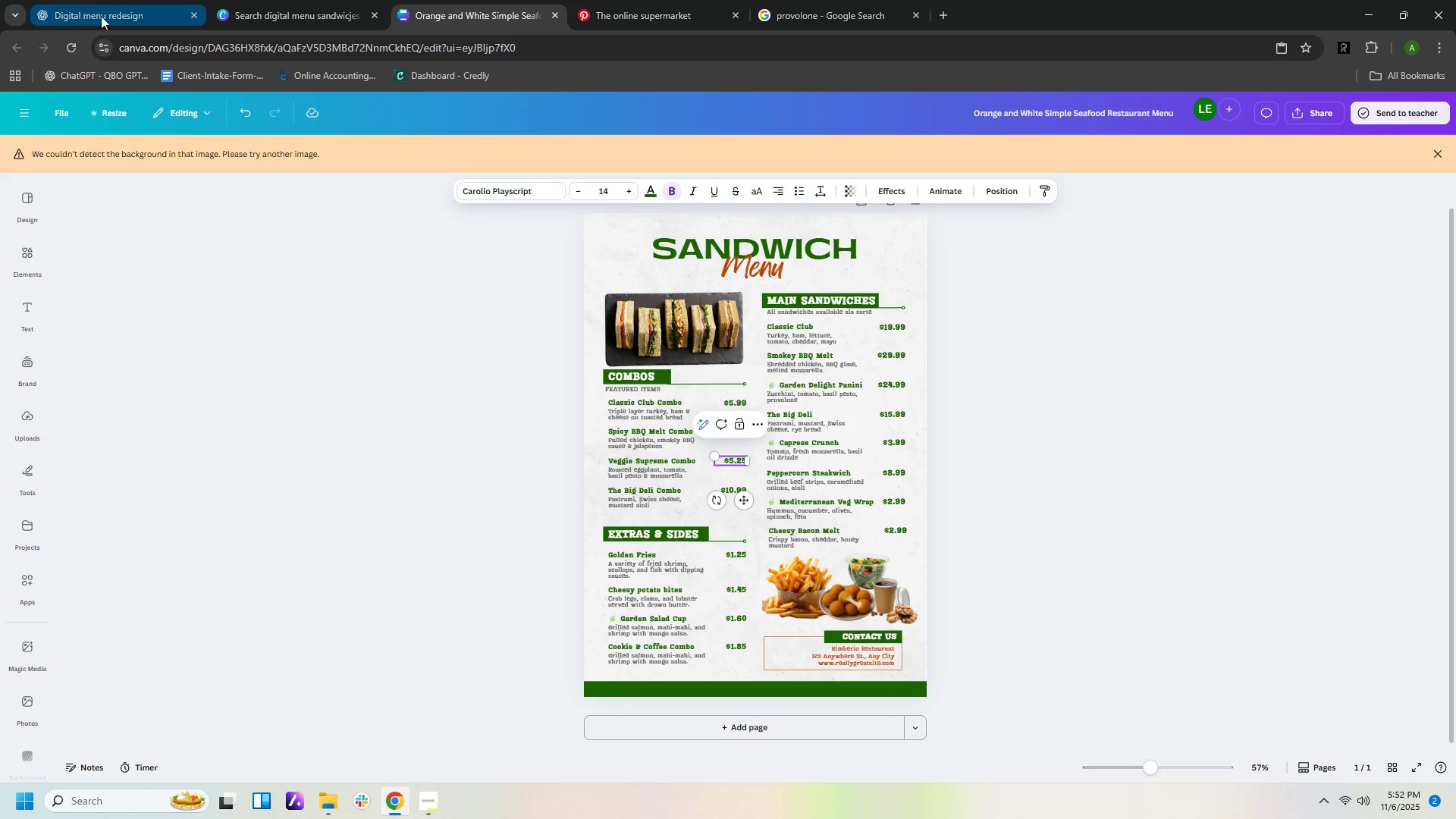 
left_click([117, 24])
 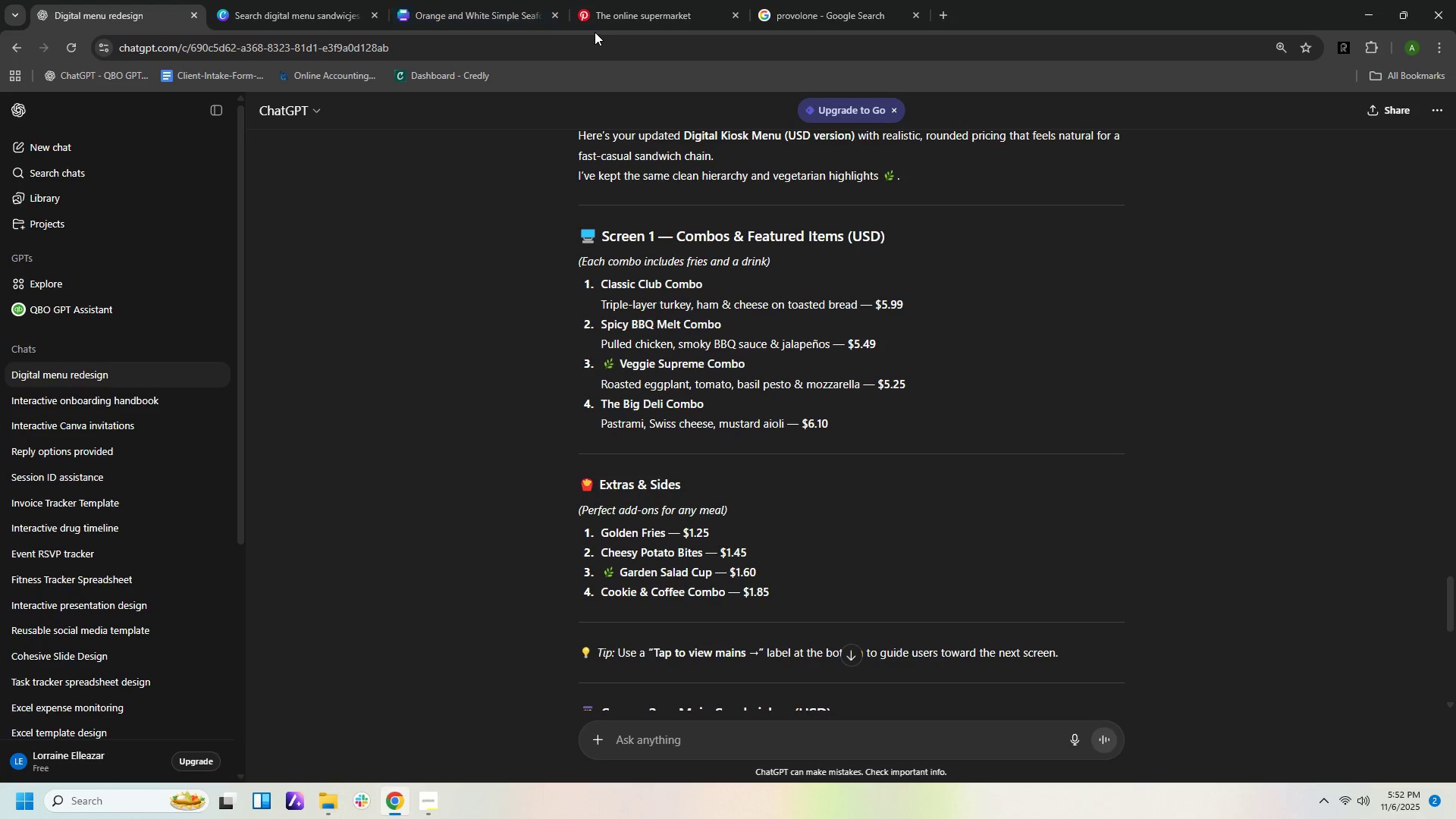 
left_click([497, 20])
 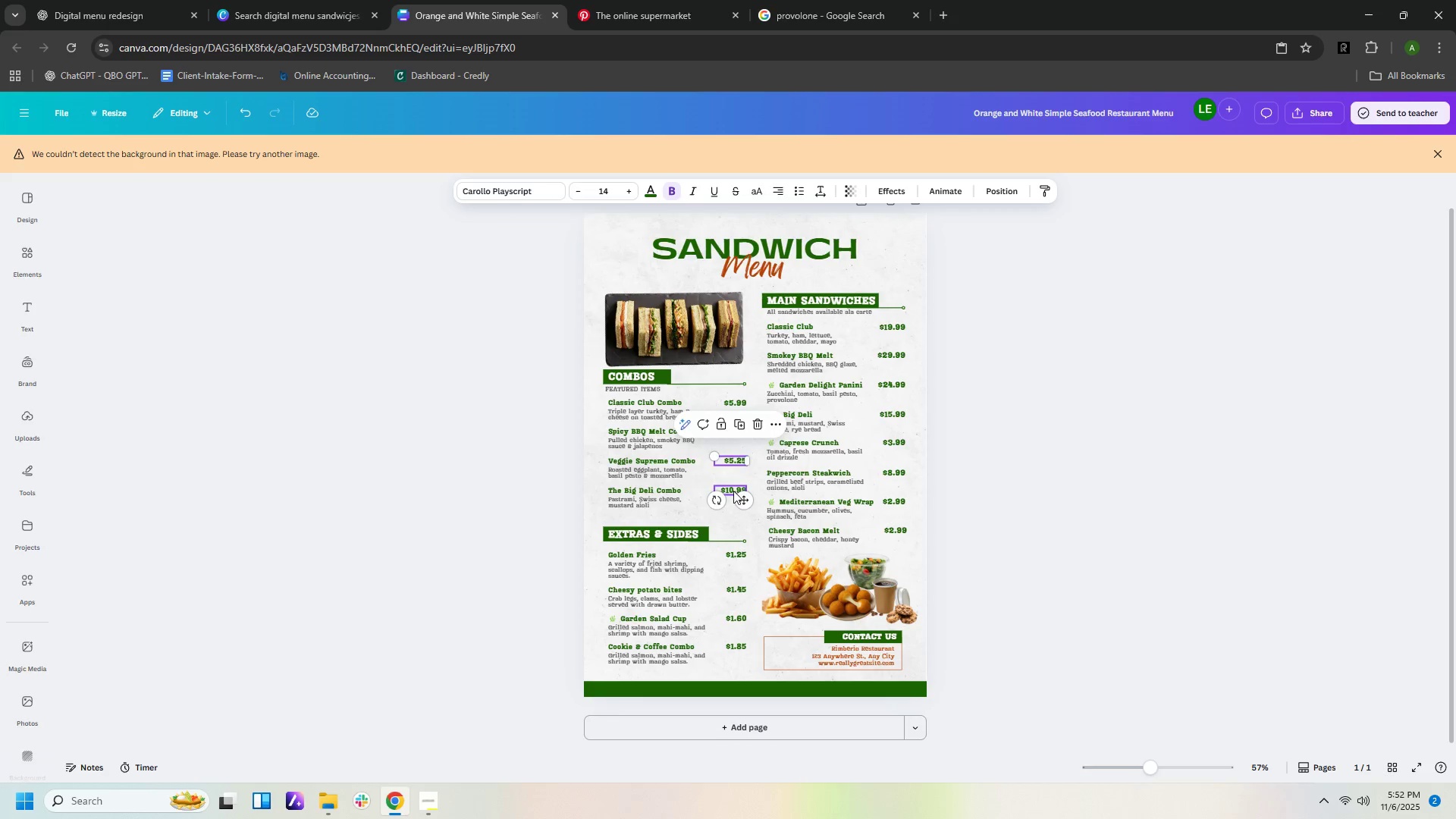 
double_click([733, 491])
 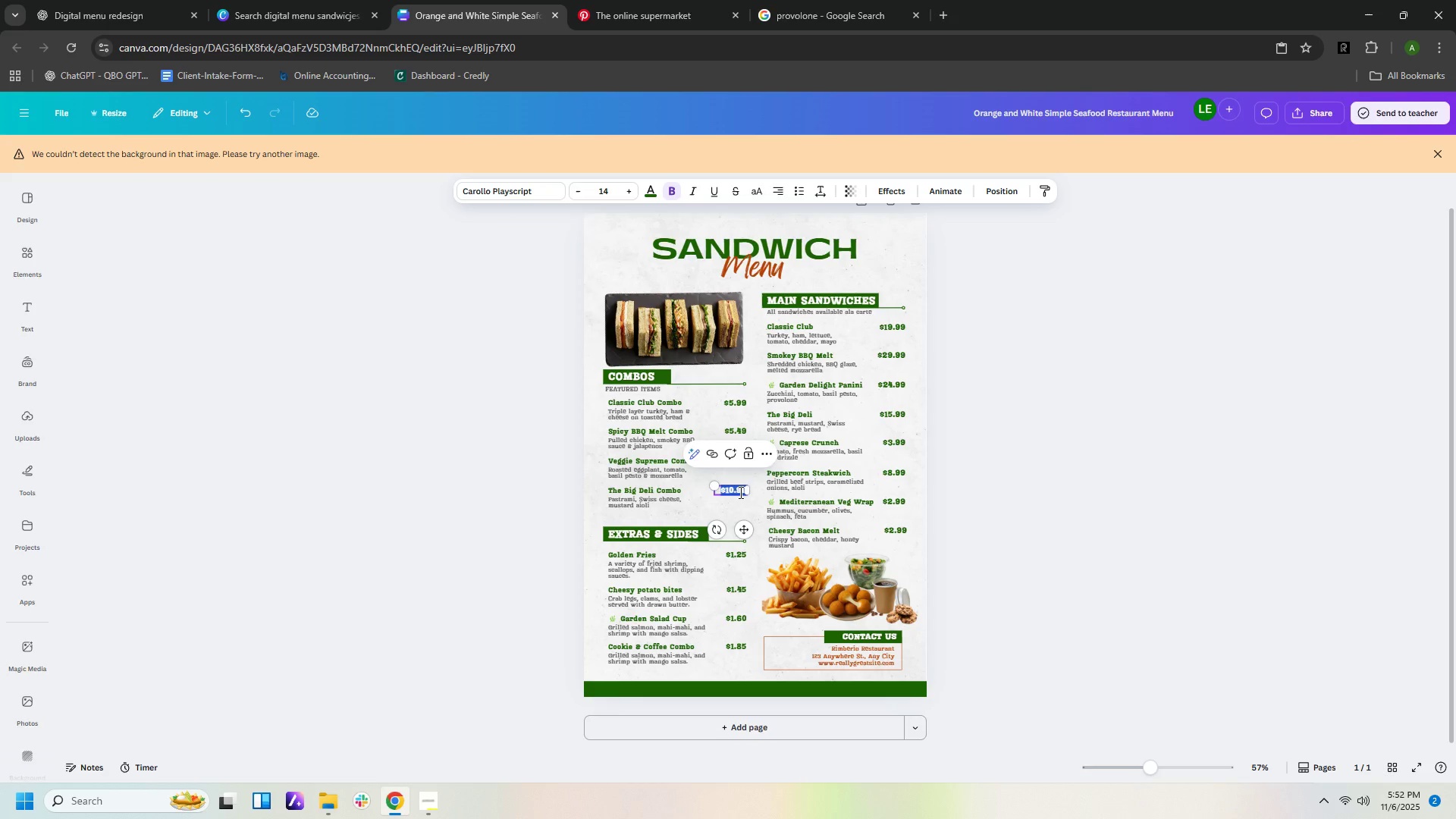 
key(ArrowRight)
 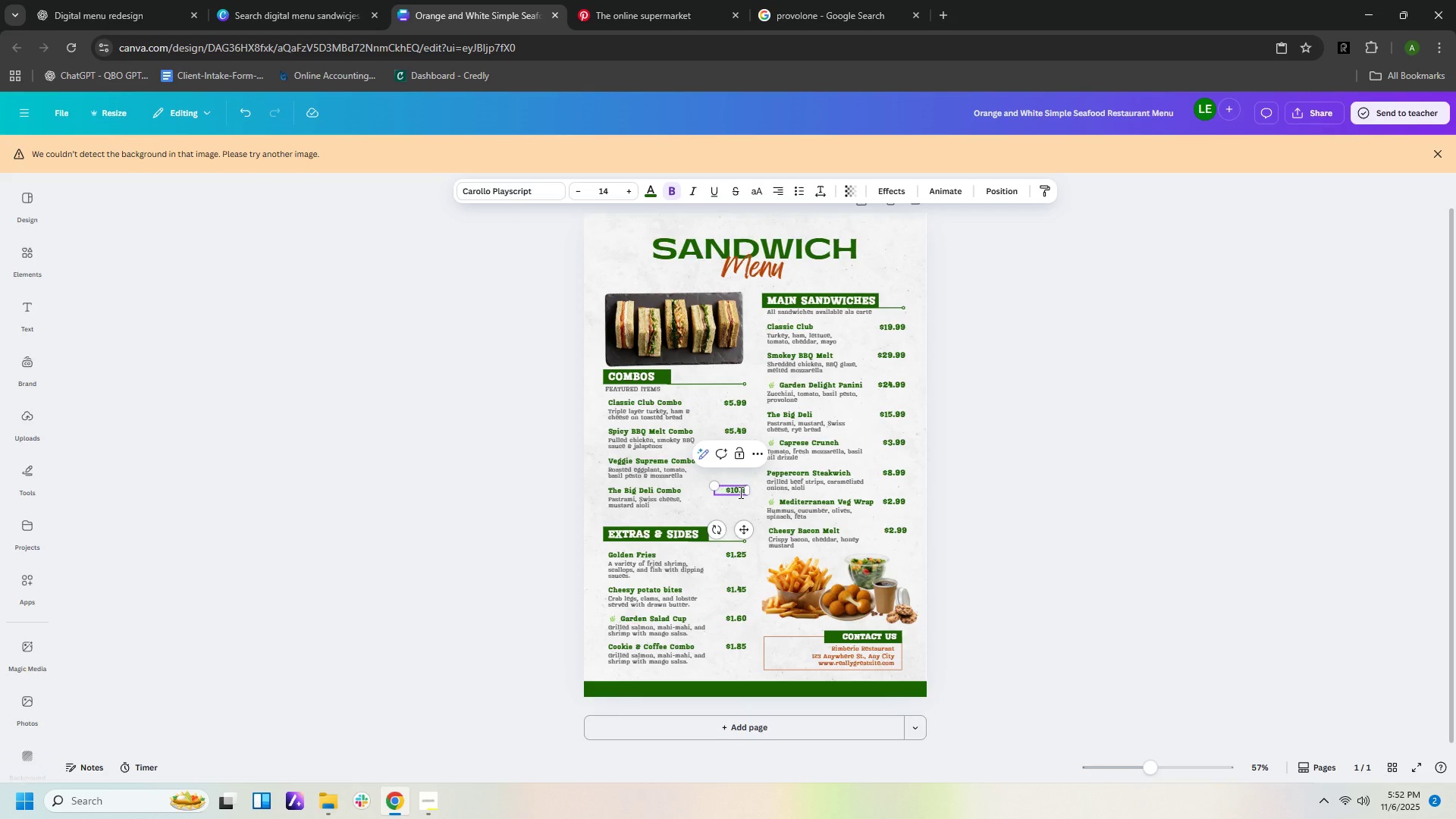 
key(Backspace)
 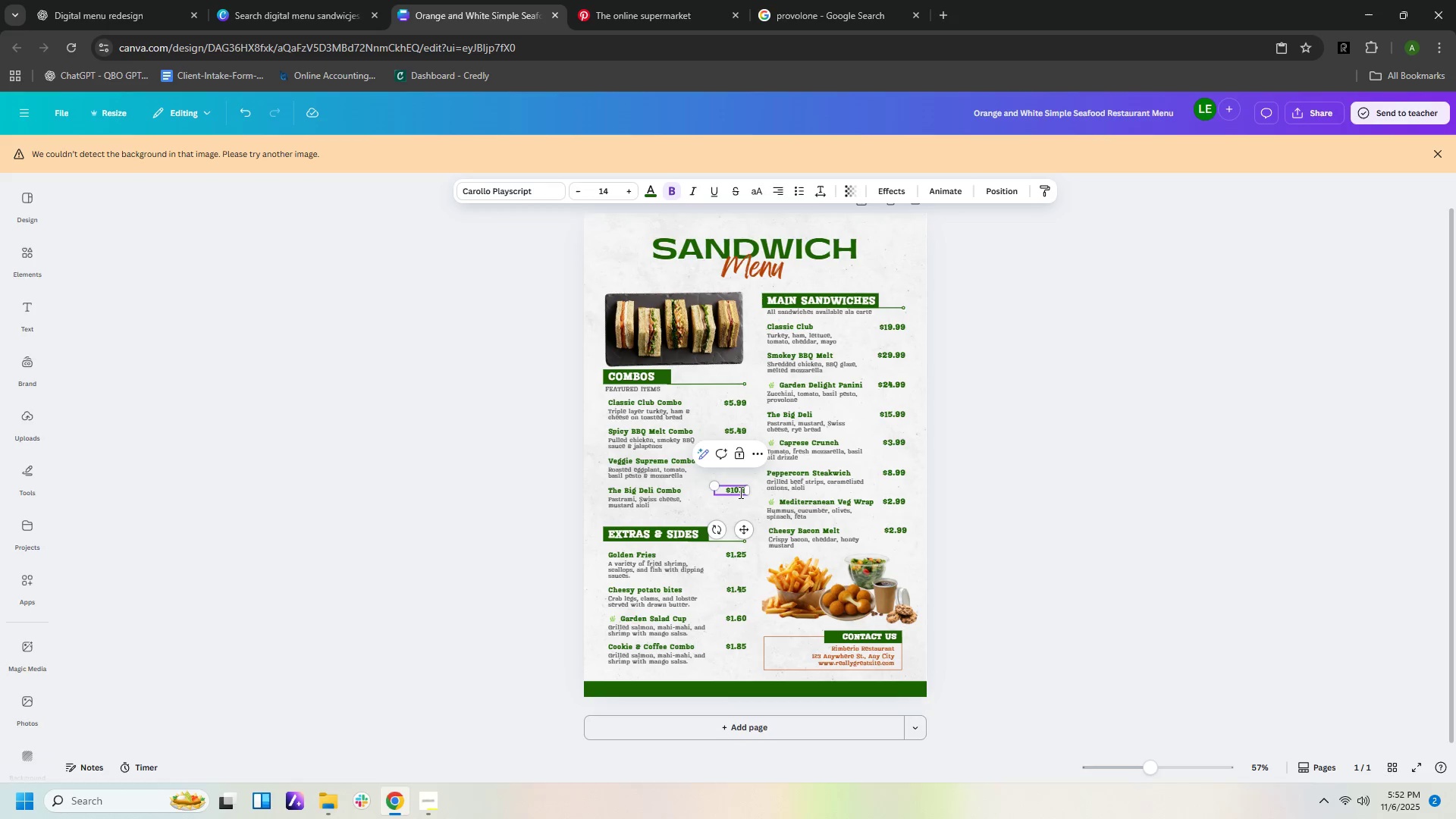 
key(Backspace)
 